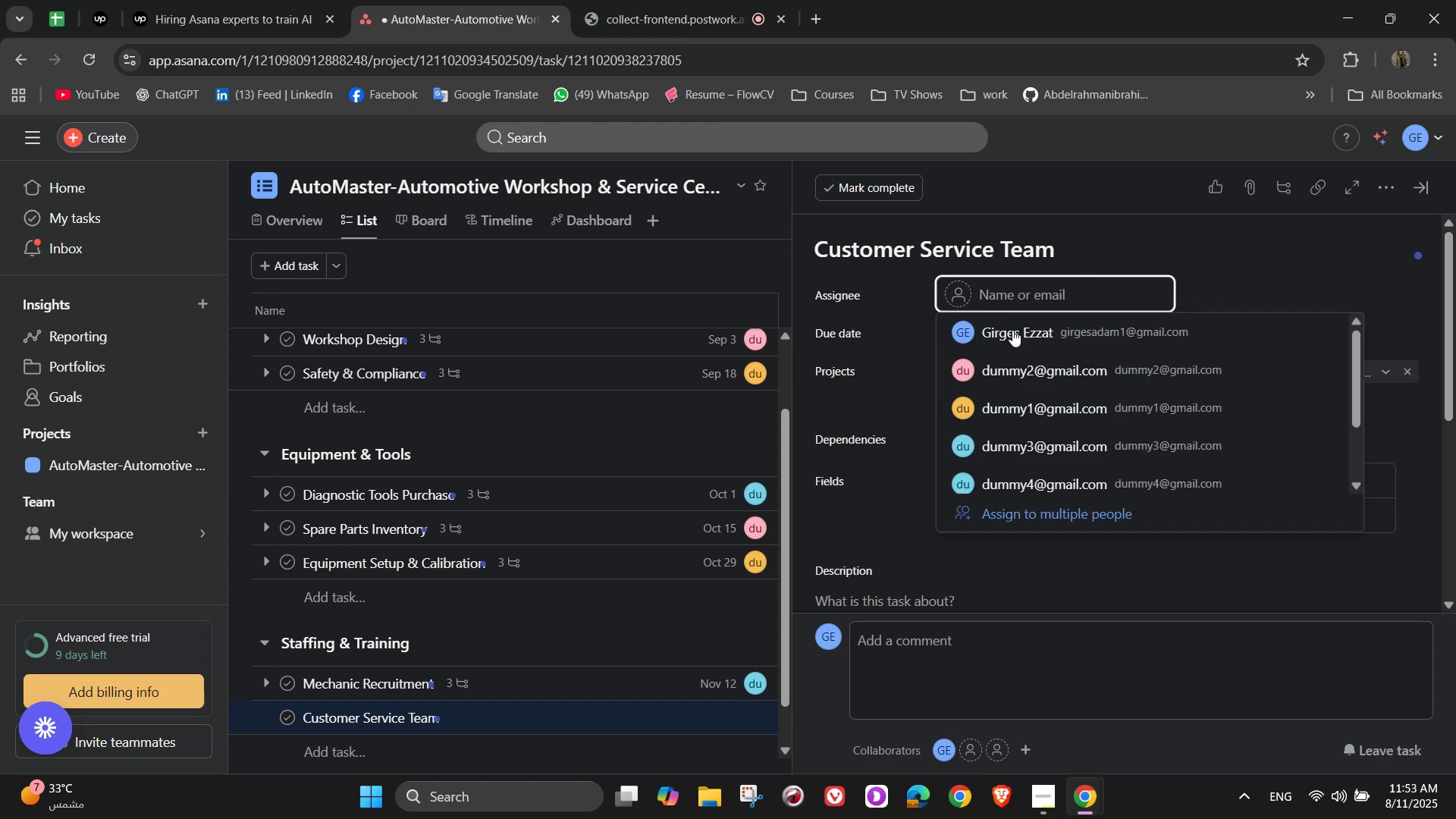 
left_click([1020, 372])
 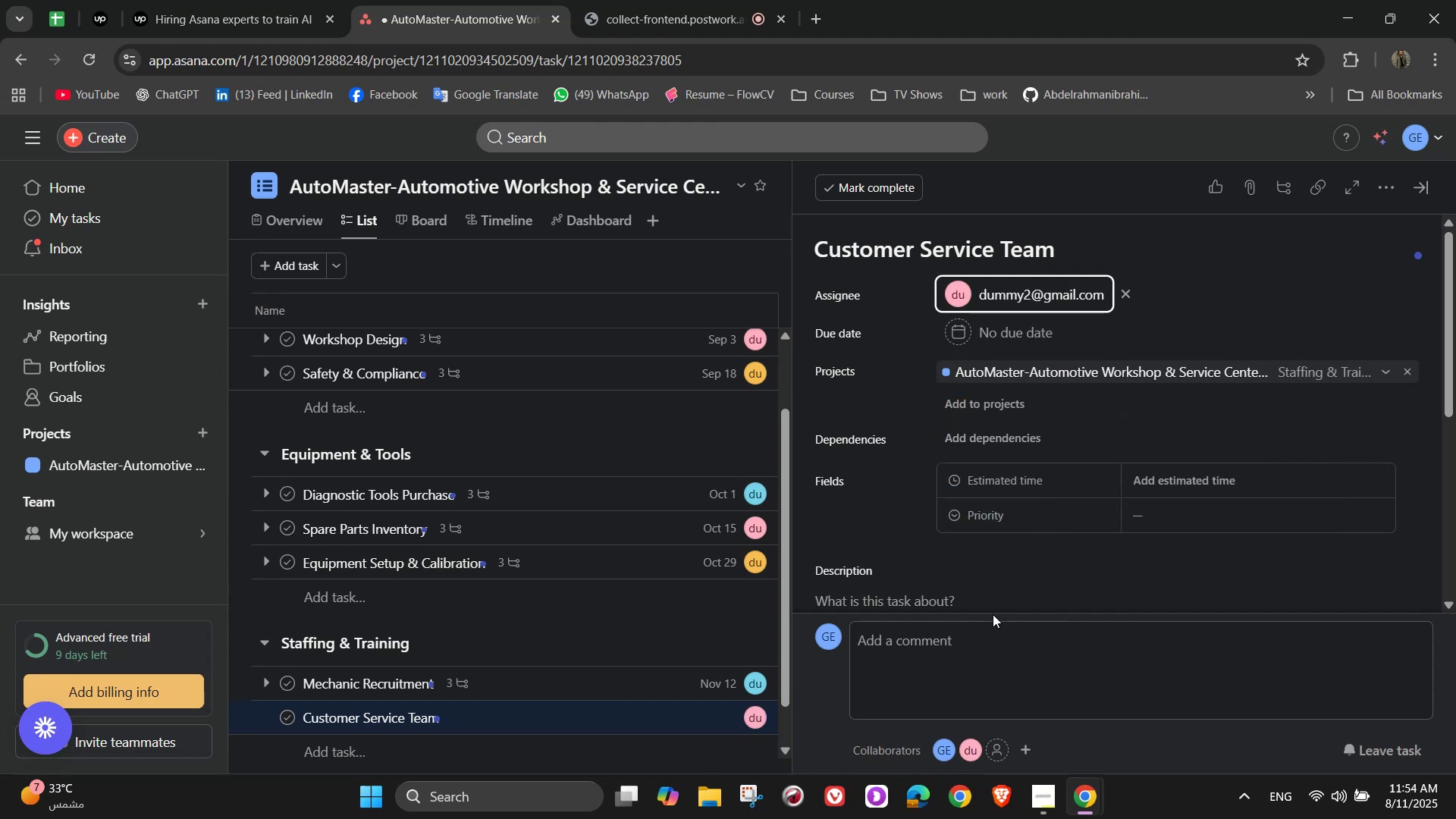 
left_click([987, 599])
 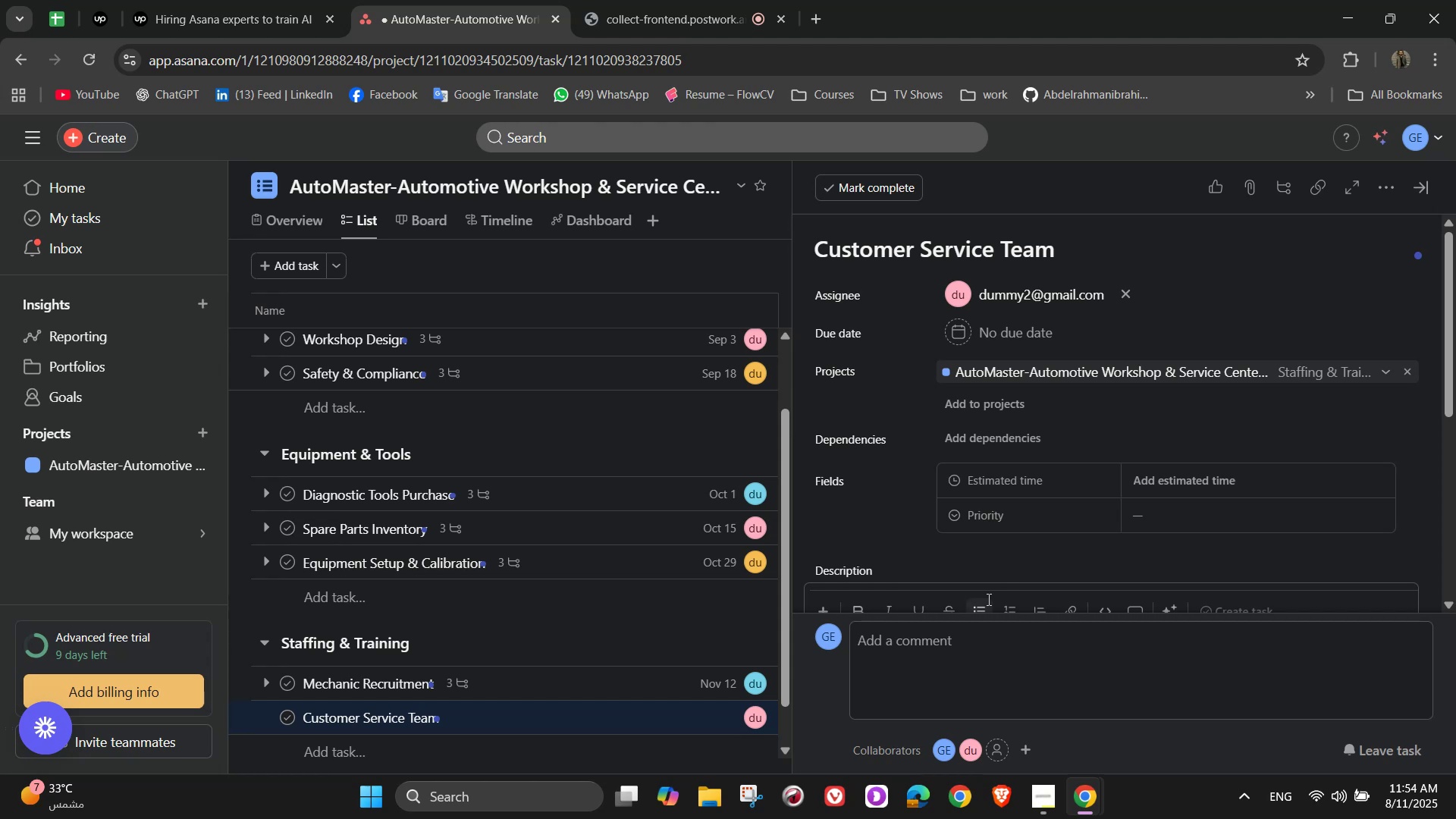 
type(Hire front desk and support staff)
 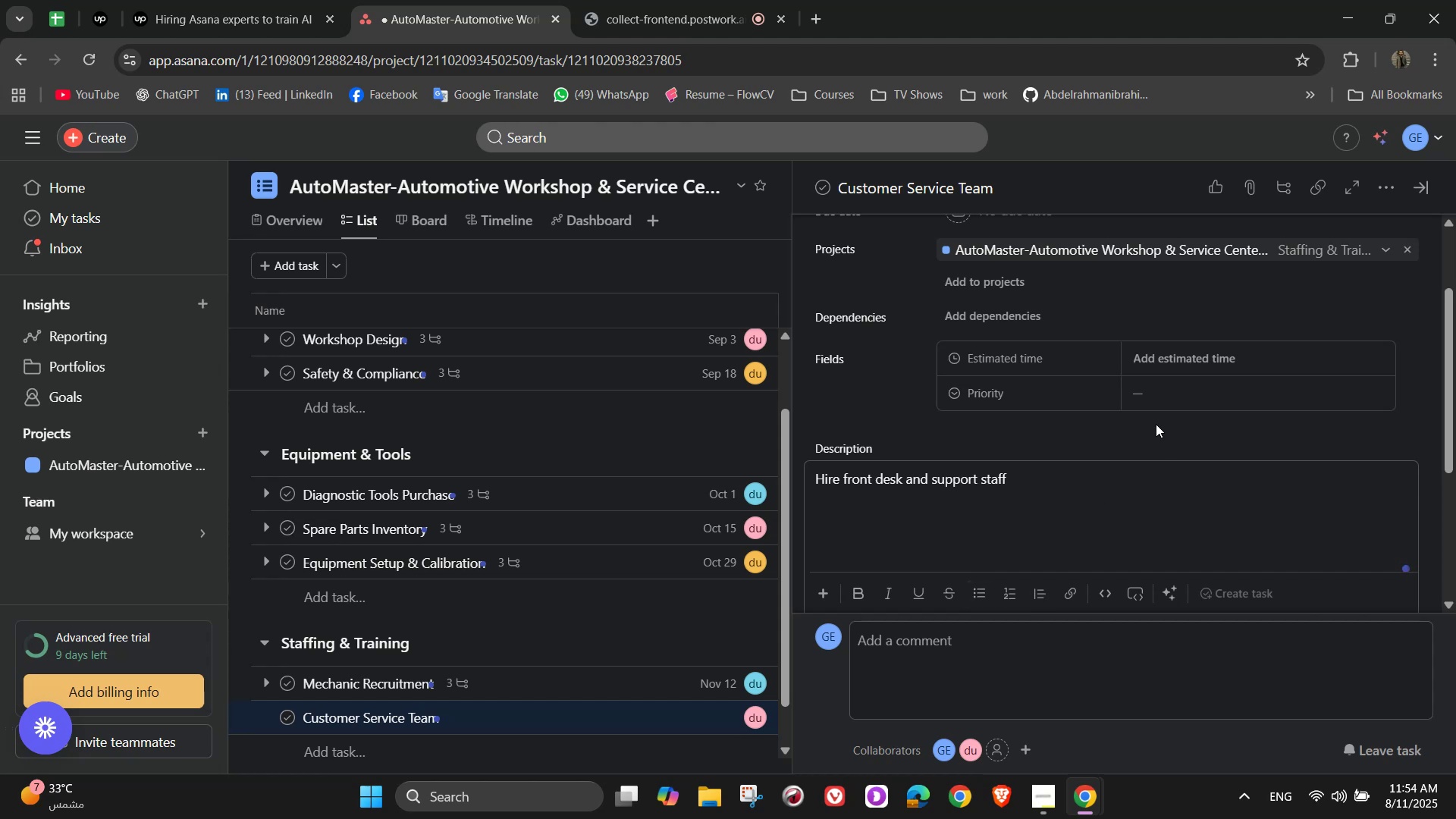 
scroll: coordinate [1150, 426], scroll_direction: up, amount: 5.0
 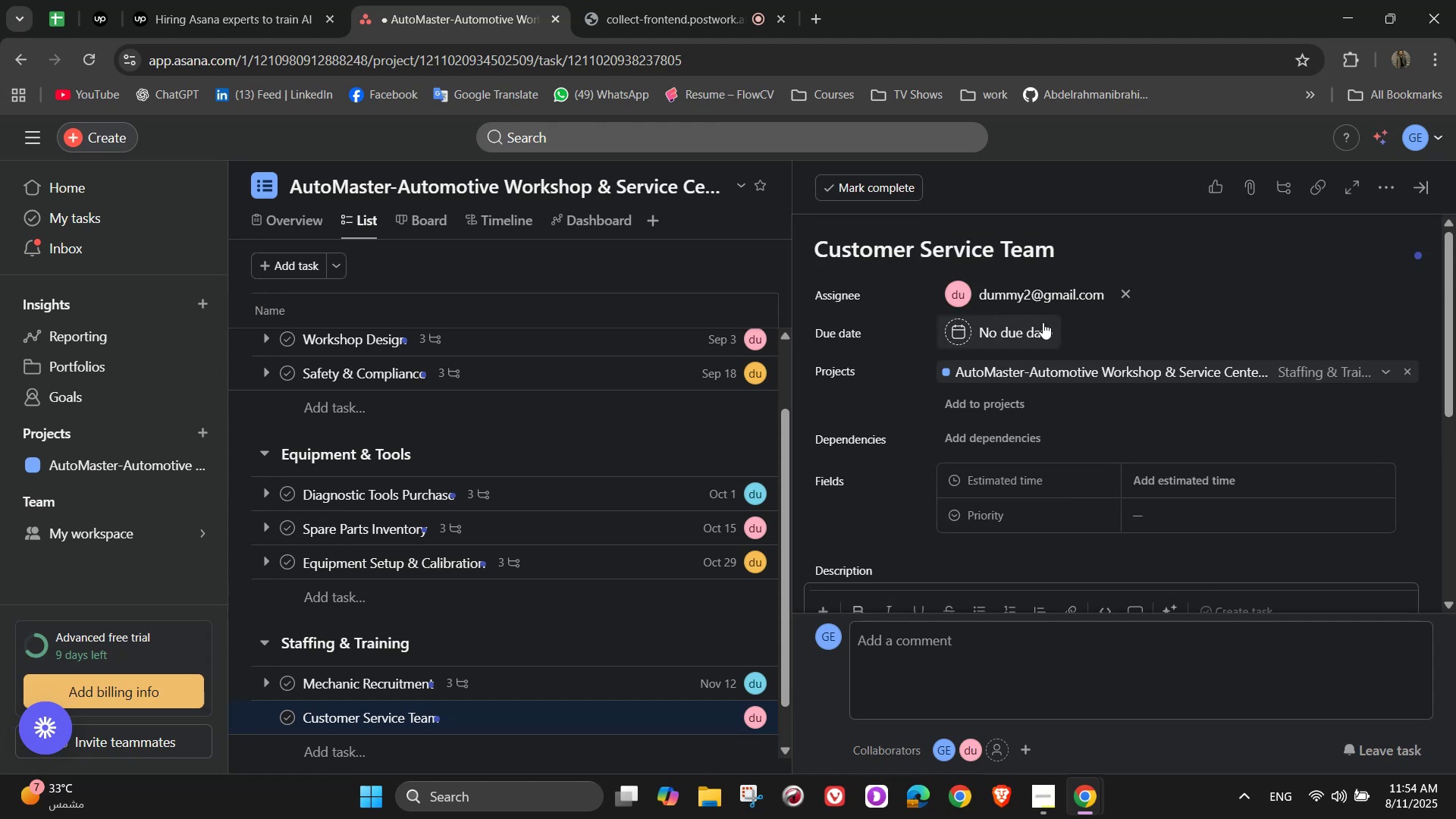 
left_click([1041, 322])
 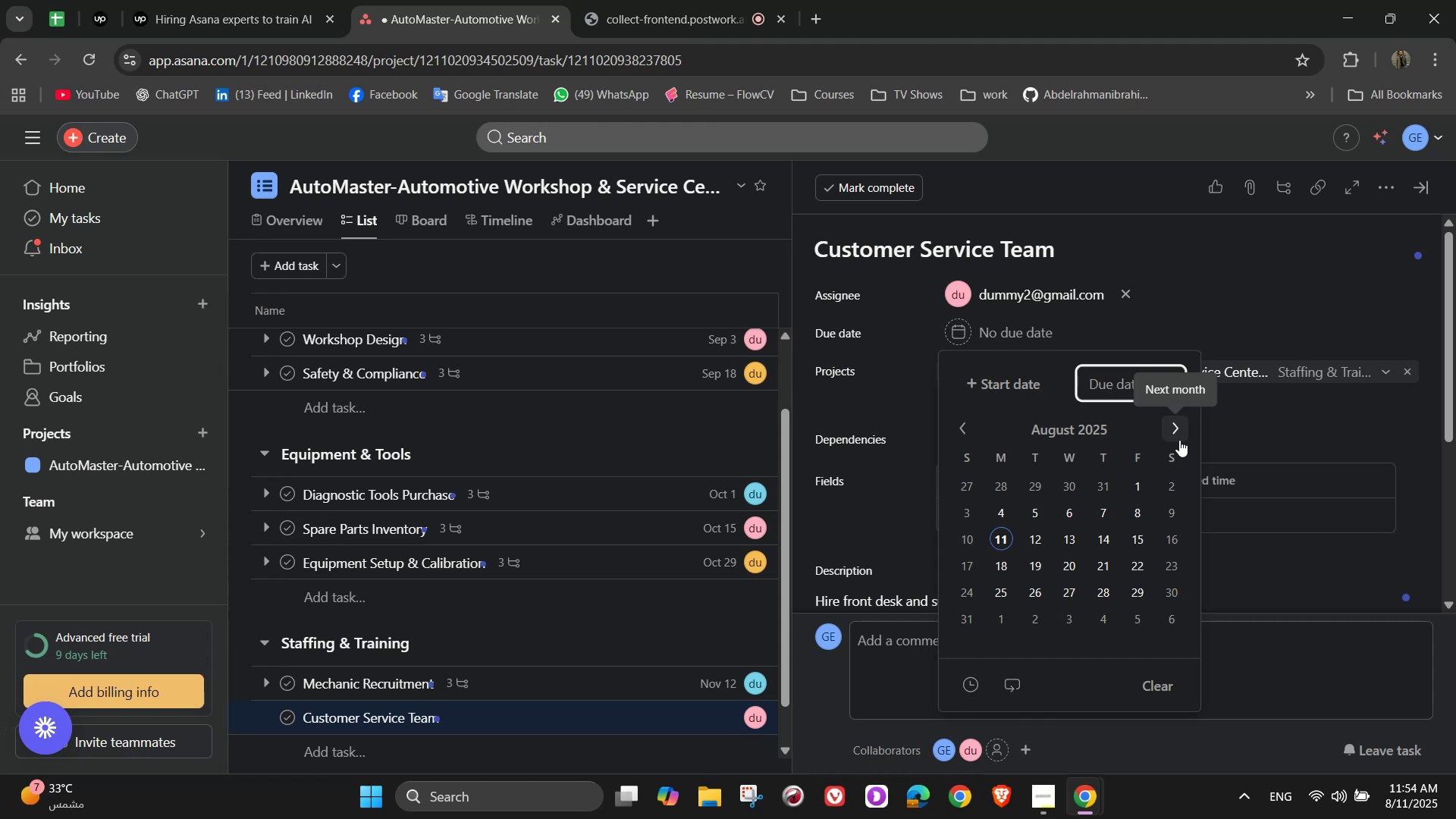 
double_click([1179, 440])
 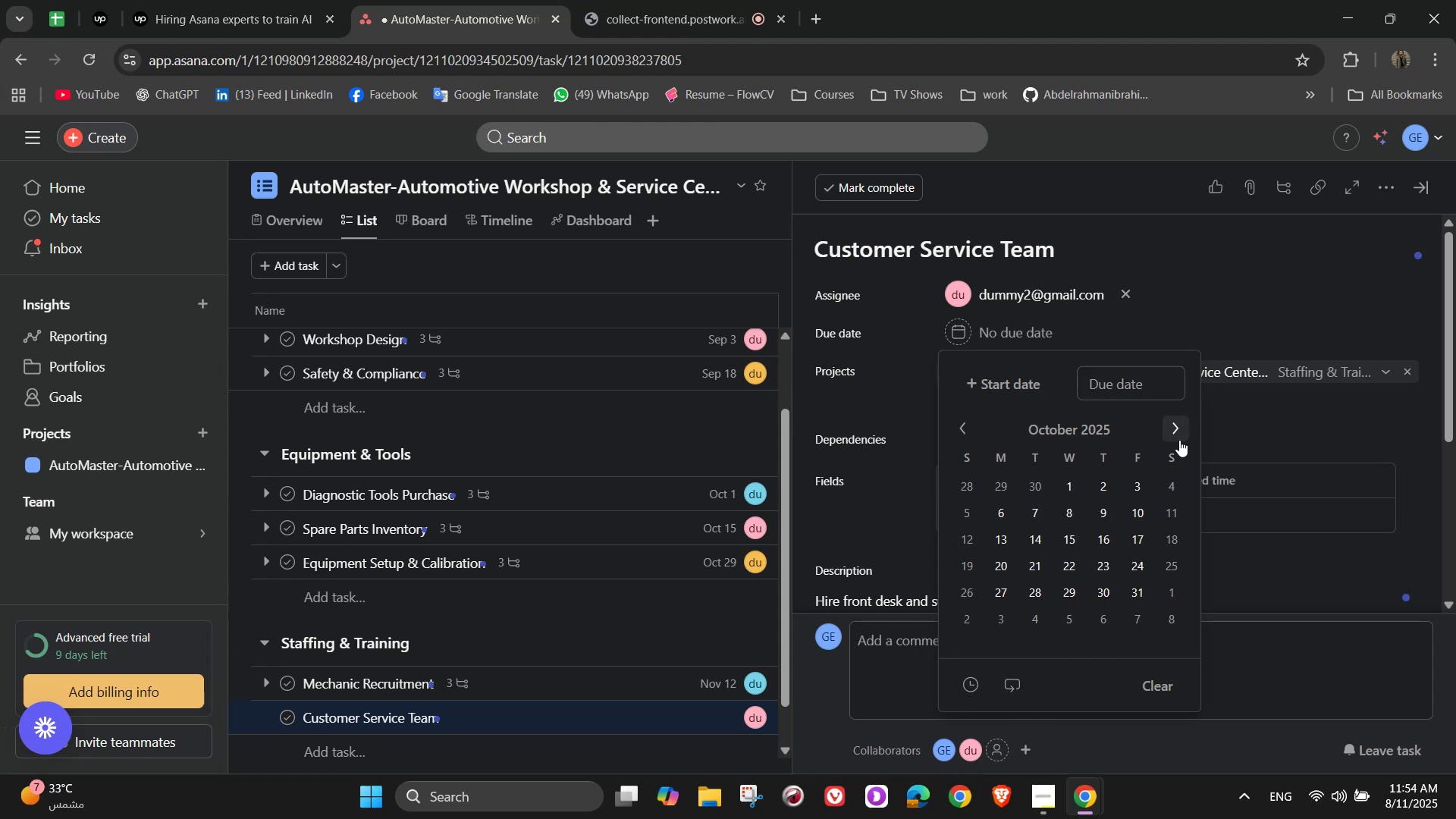 
left_click([1179, 440])
 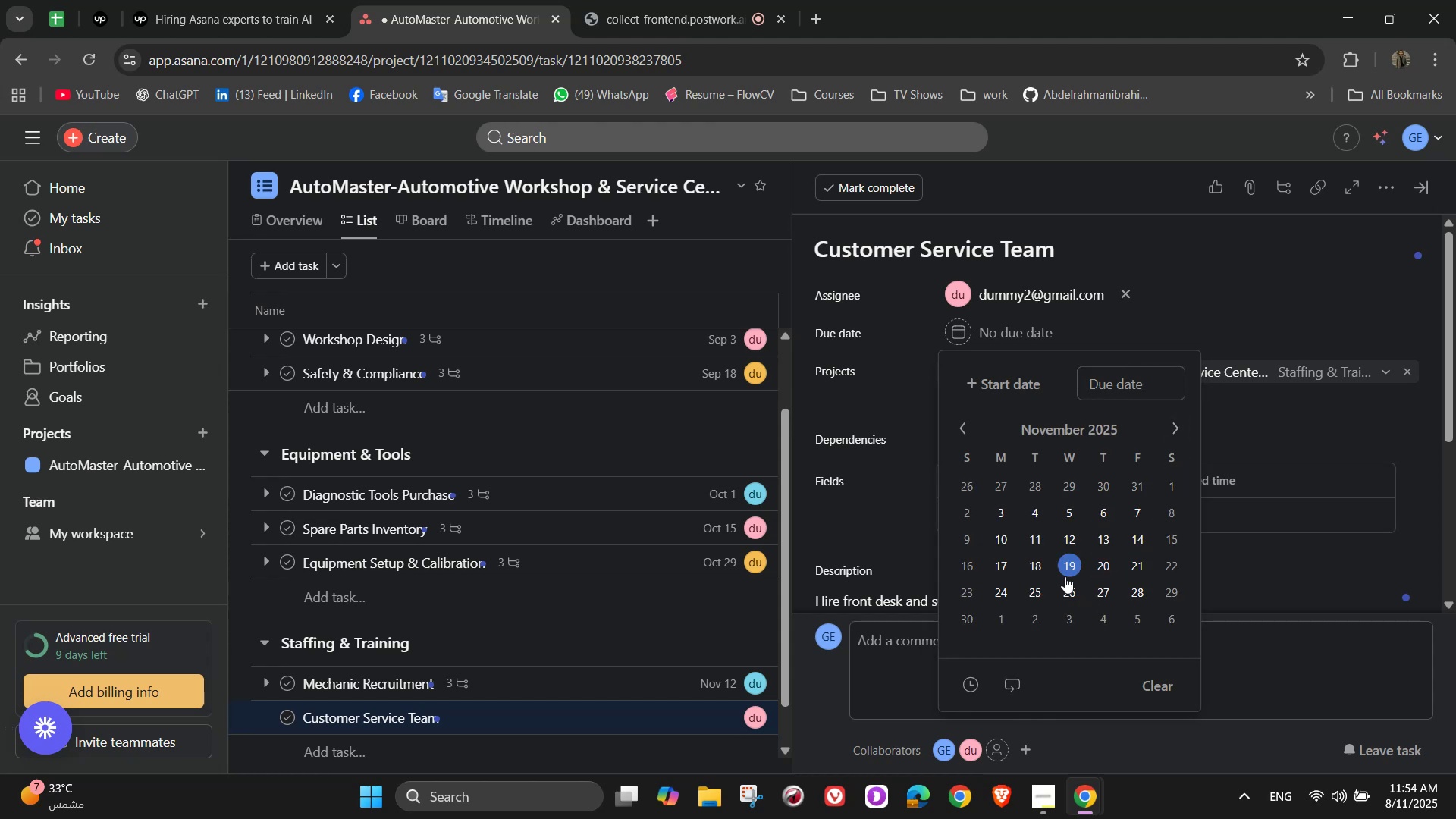 
left_click([1009, 585])
 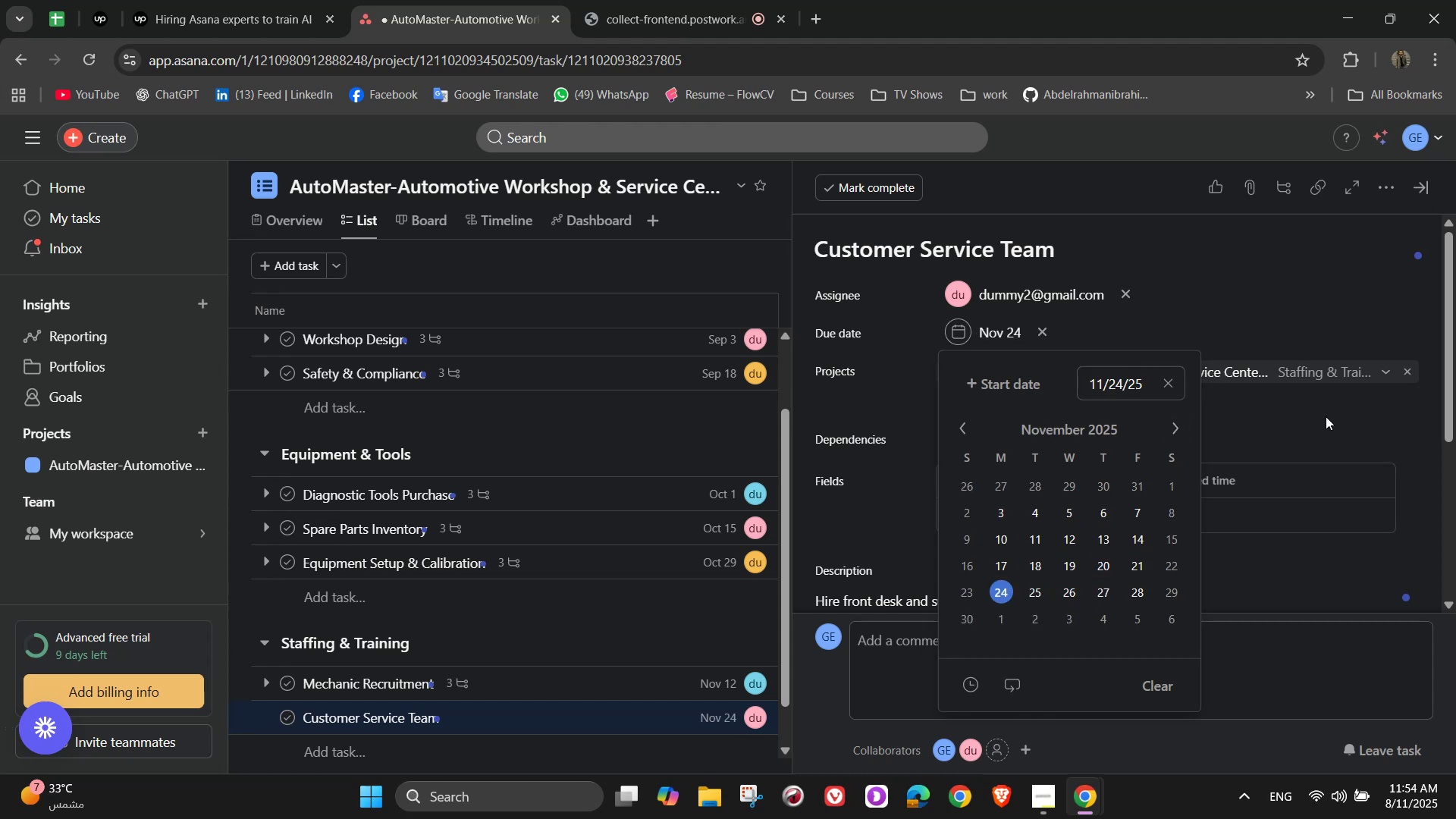 
left_click([1326, 416])
 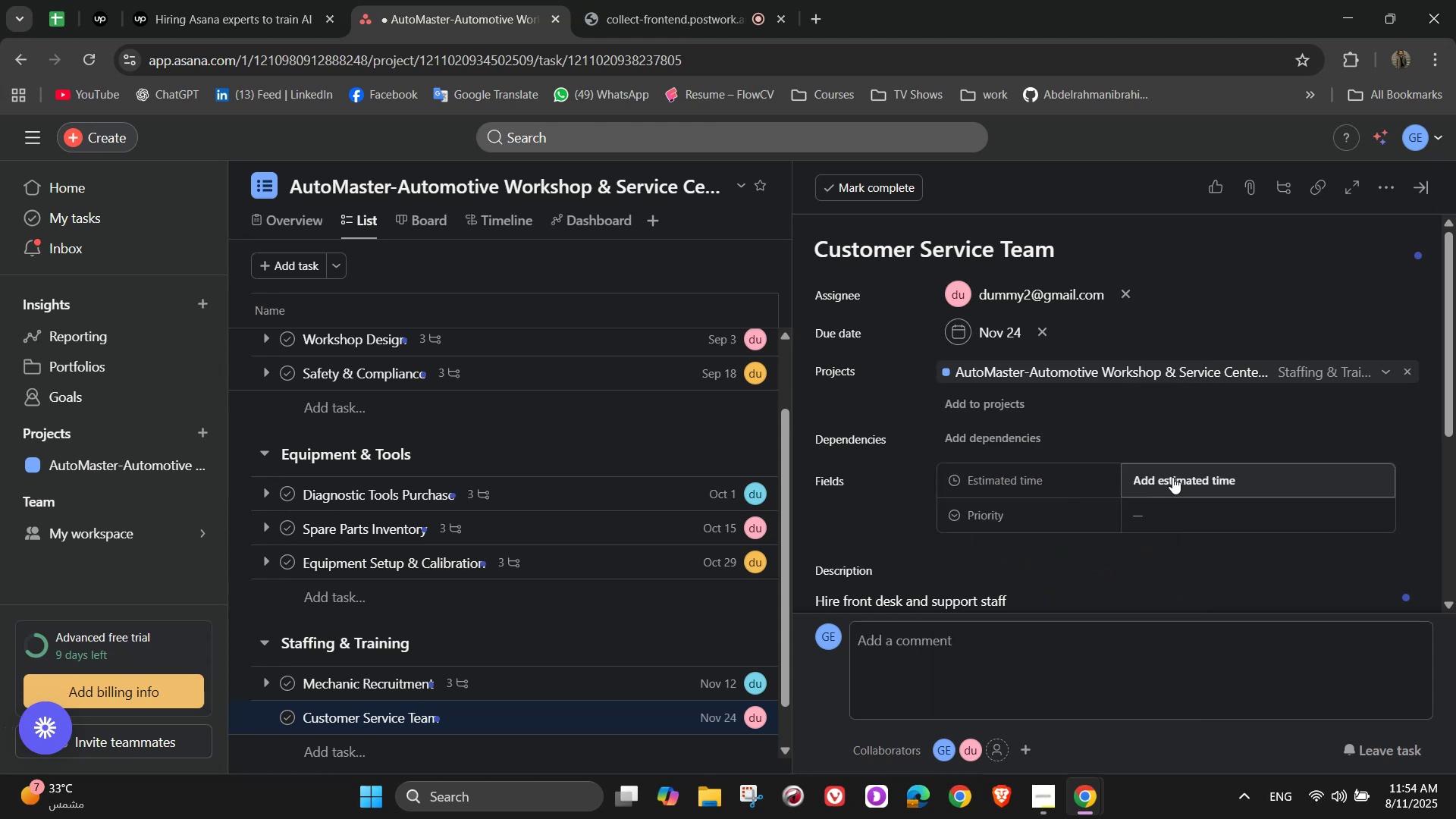 
left_click([1180, 478])
 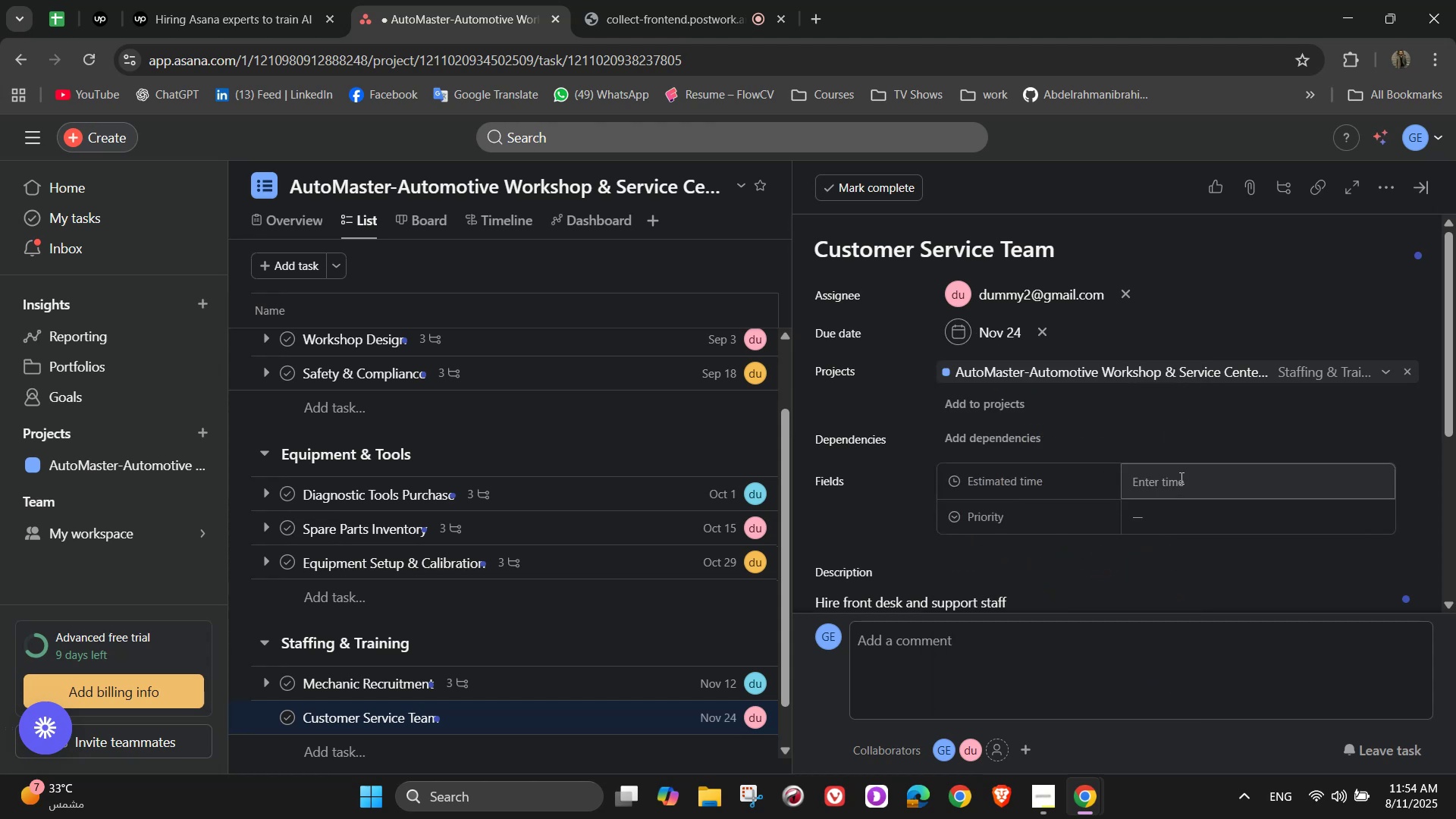 
left_click([1180, 478])
 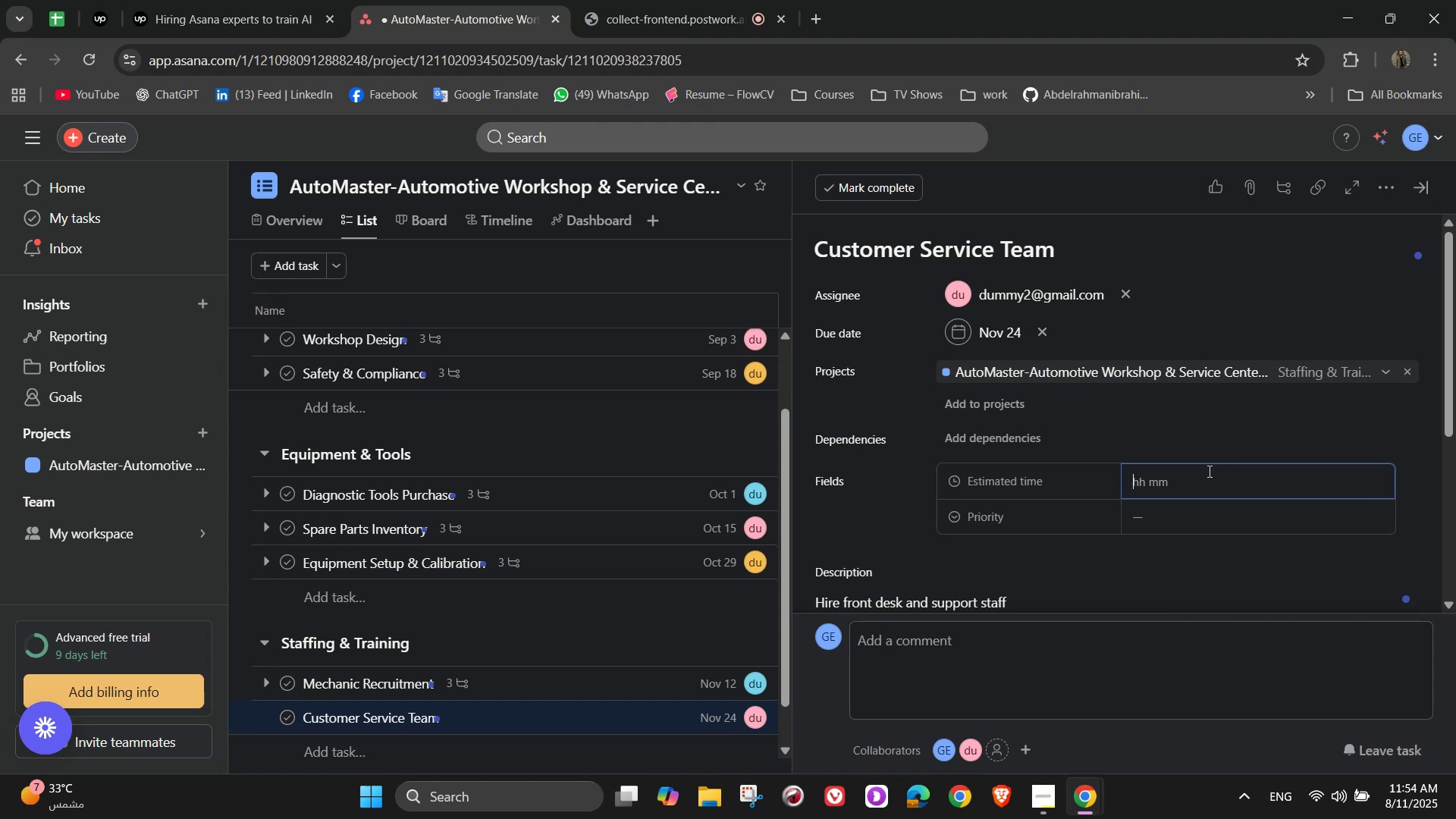 
wait(12.42)
 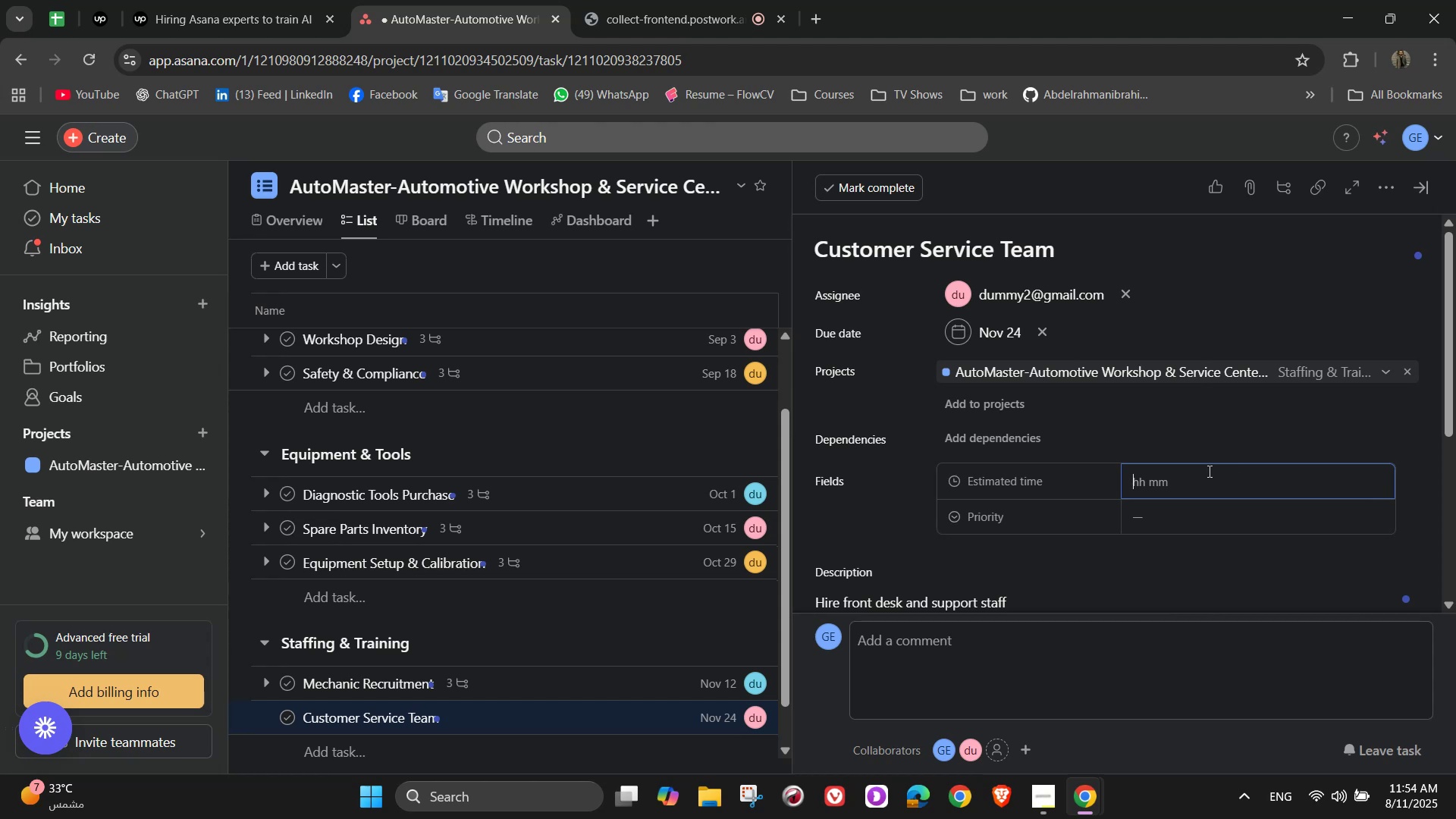 
key(Numpad1)
 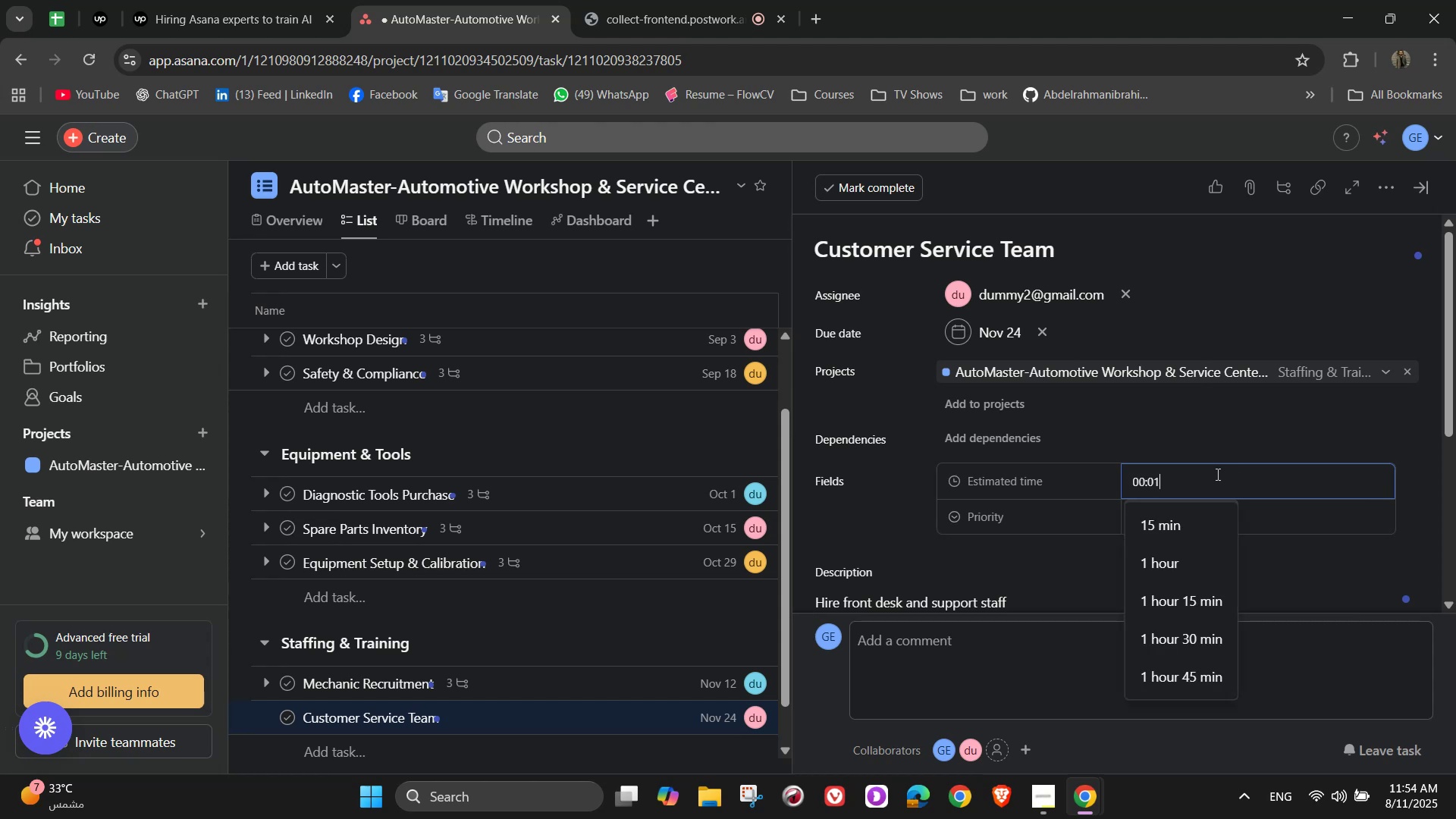 
key(Numpad2)
 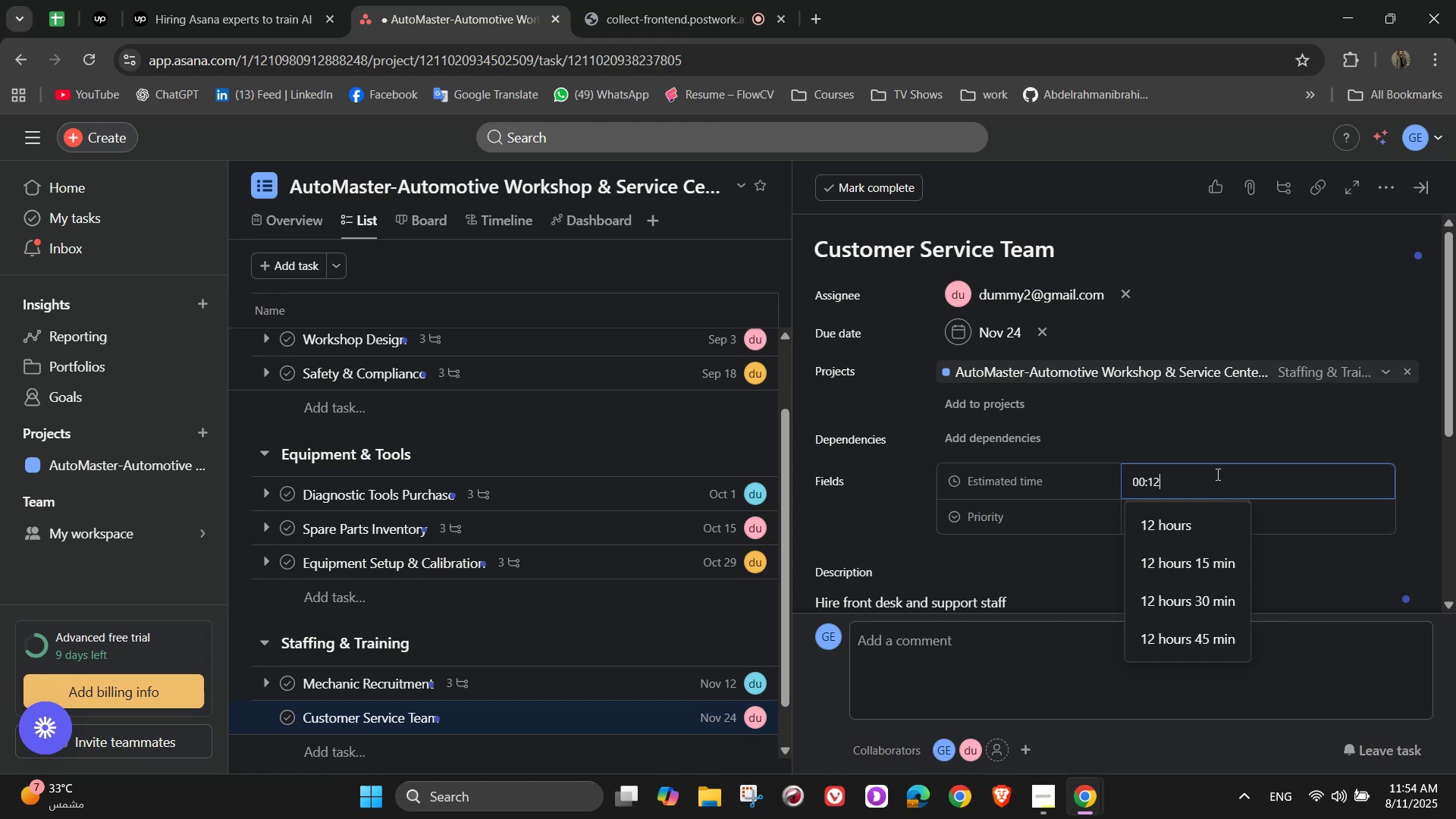 
key(Numpad0)
 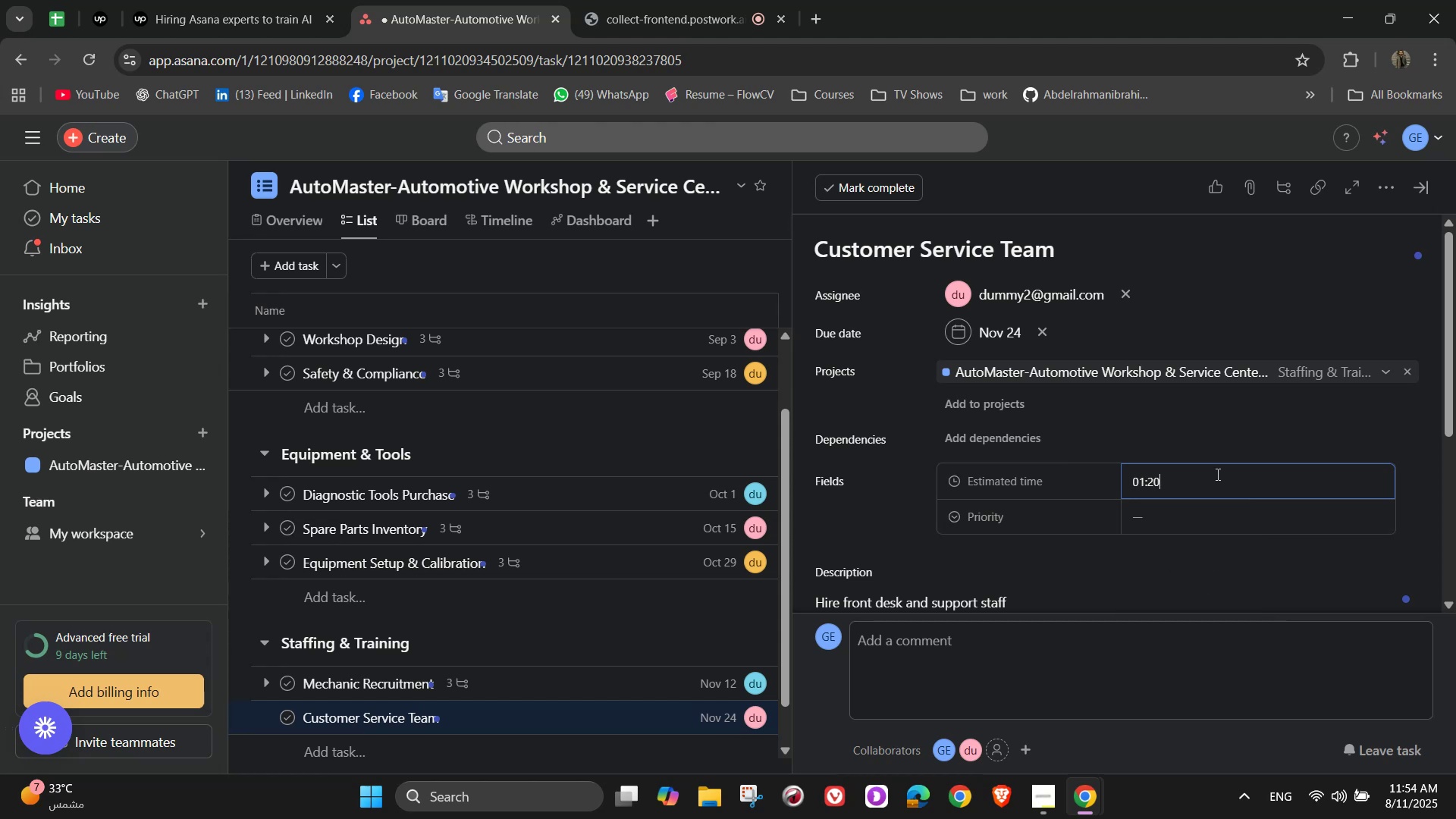 
key(Numpad0)
 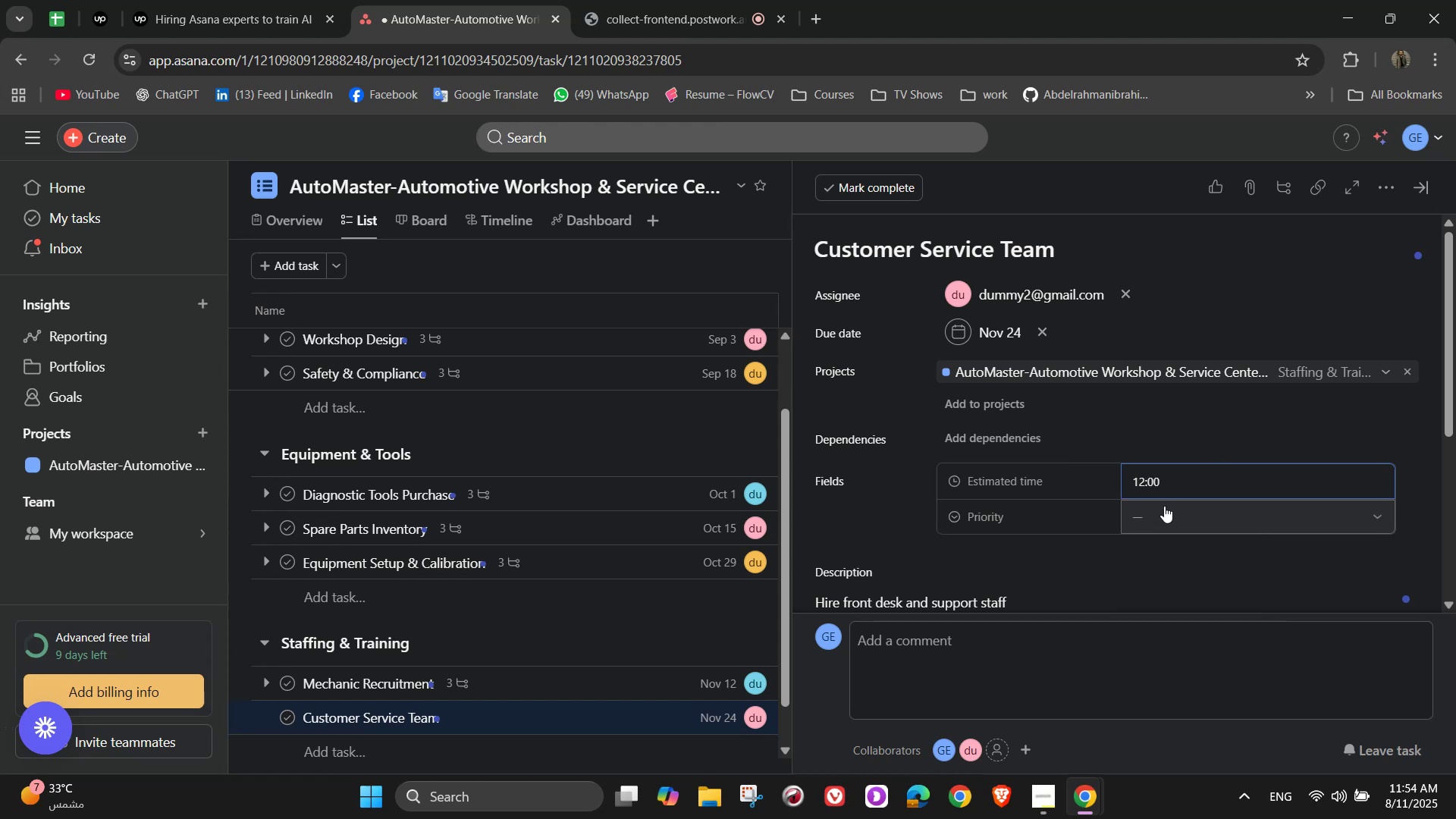 
left_click([1164, 506])
 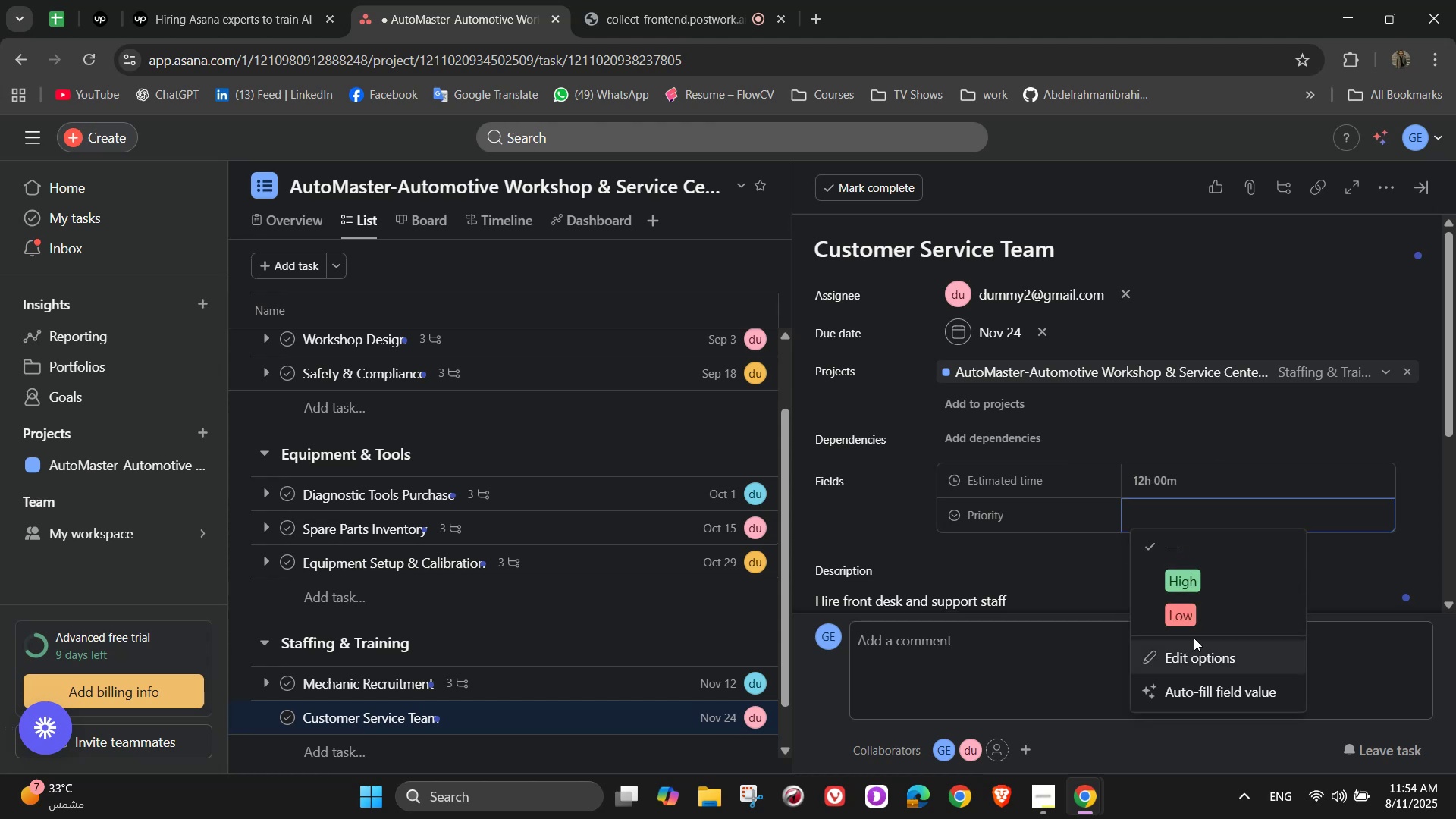 
left_click([1205, 616])
 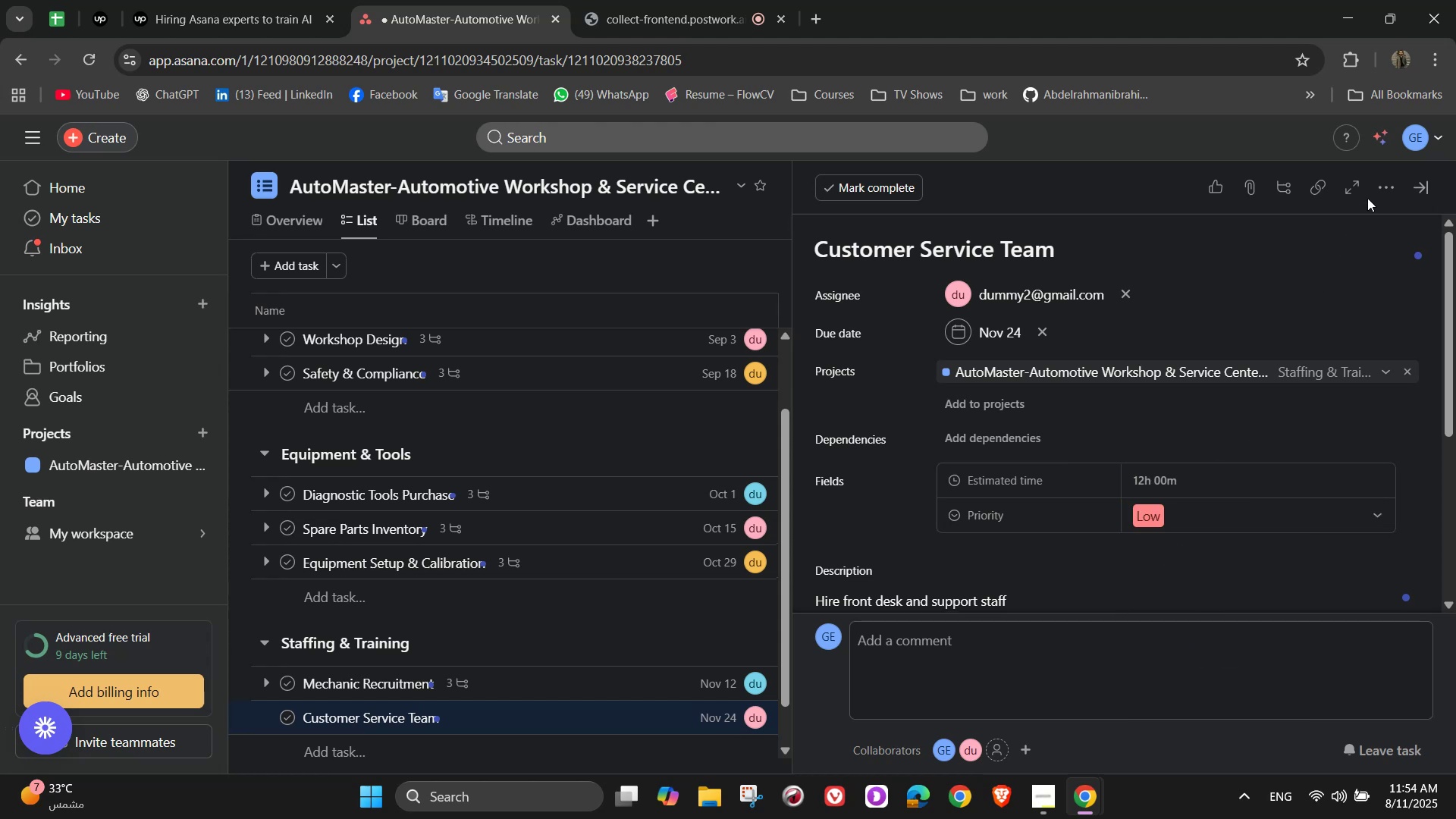 
left_click([1383, 185])
 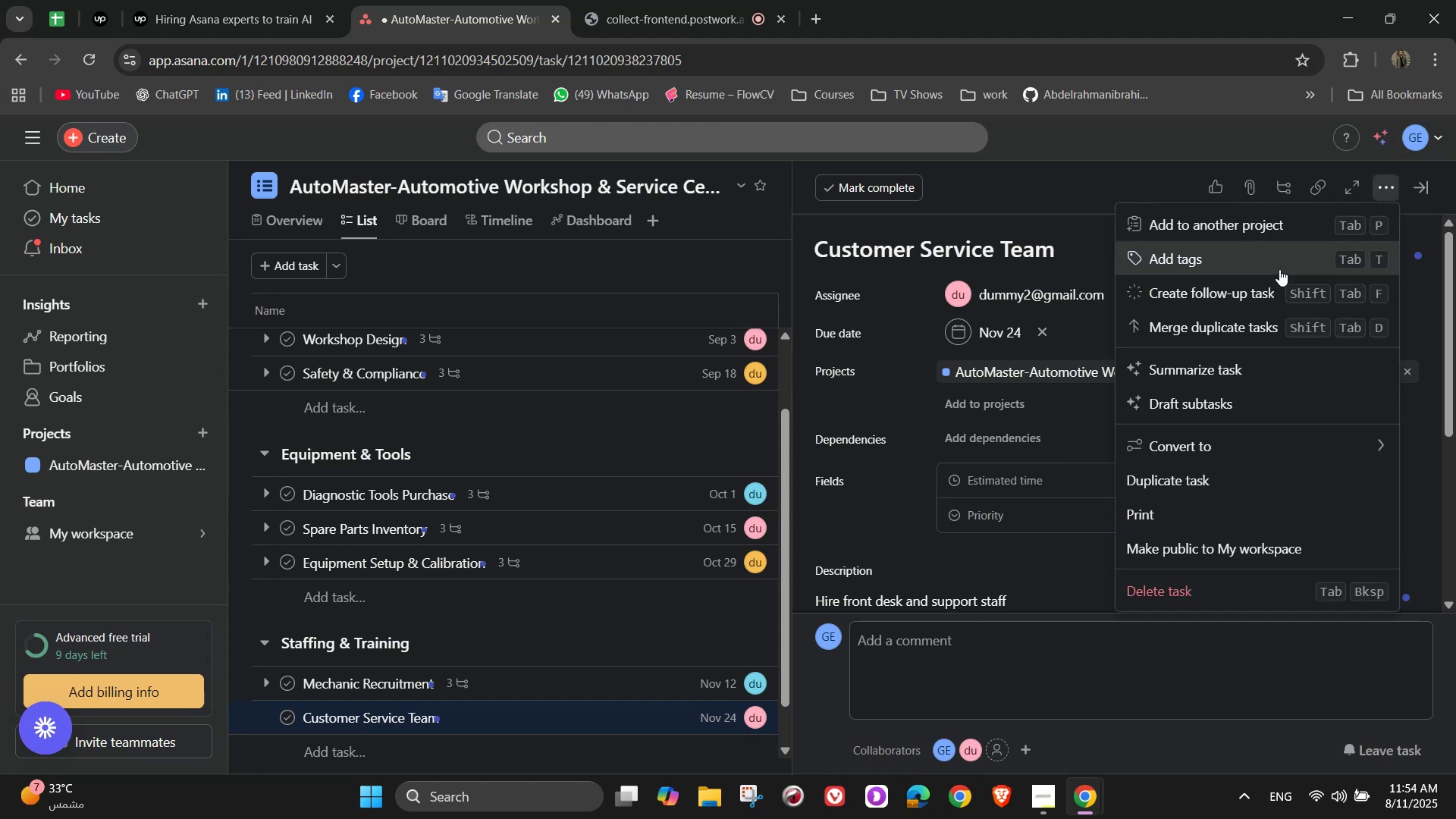 
left_click([1278, 256])
 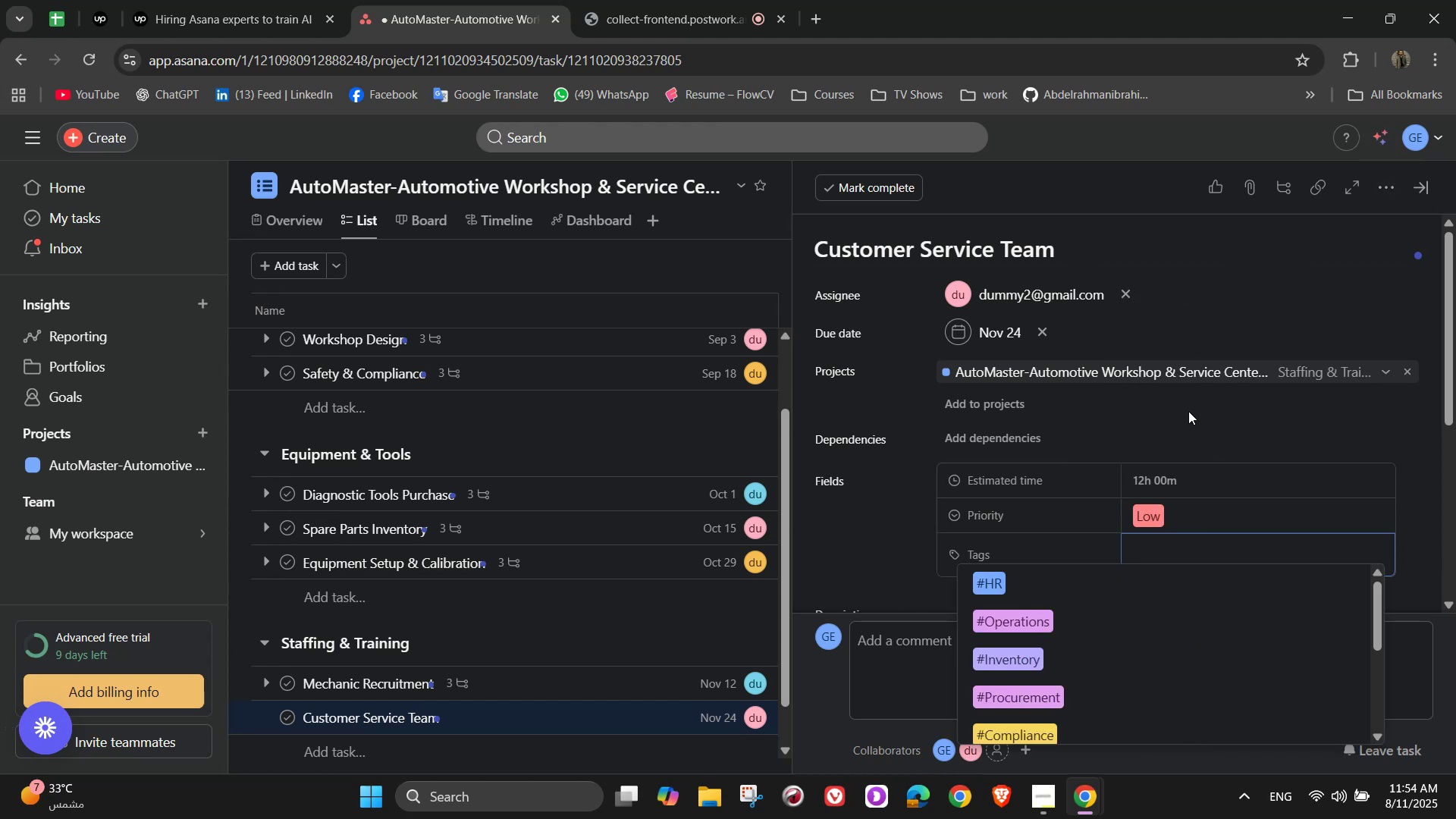 
wait(5.06)
 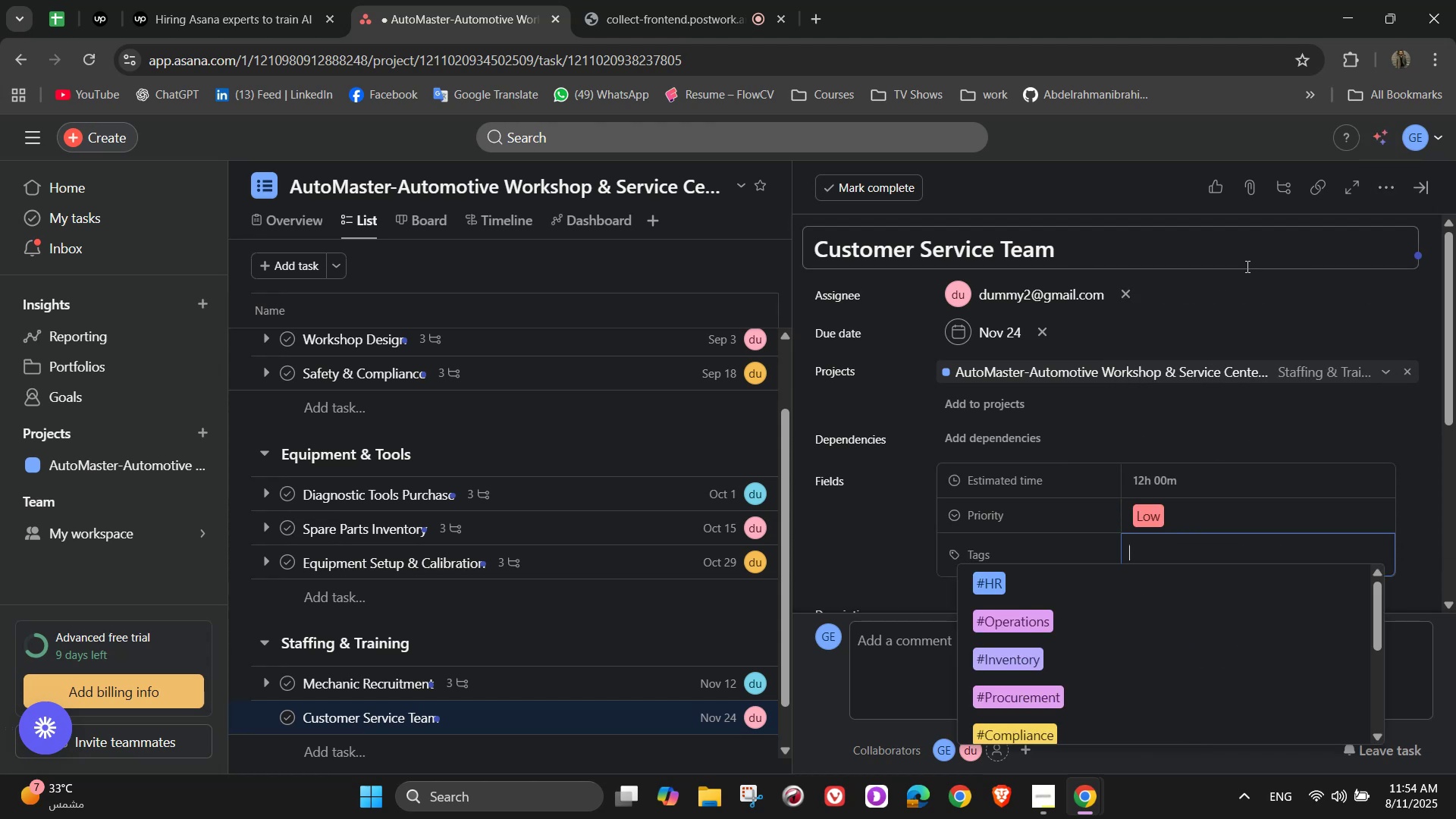 
mouse_move([968, 571])
 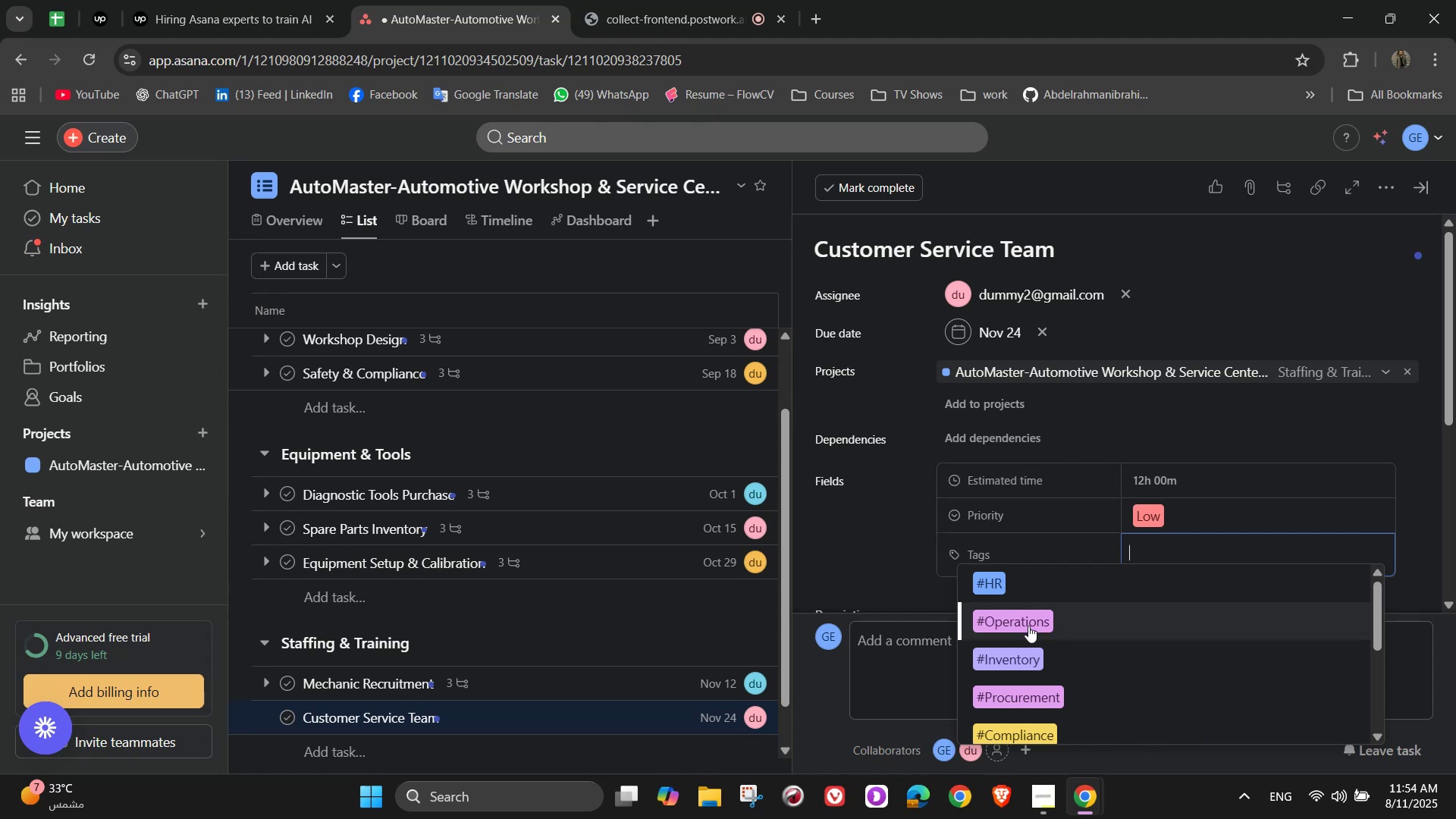 
left_click([1025, 592])
 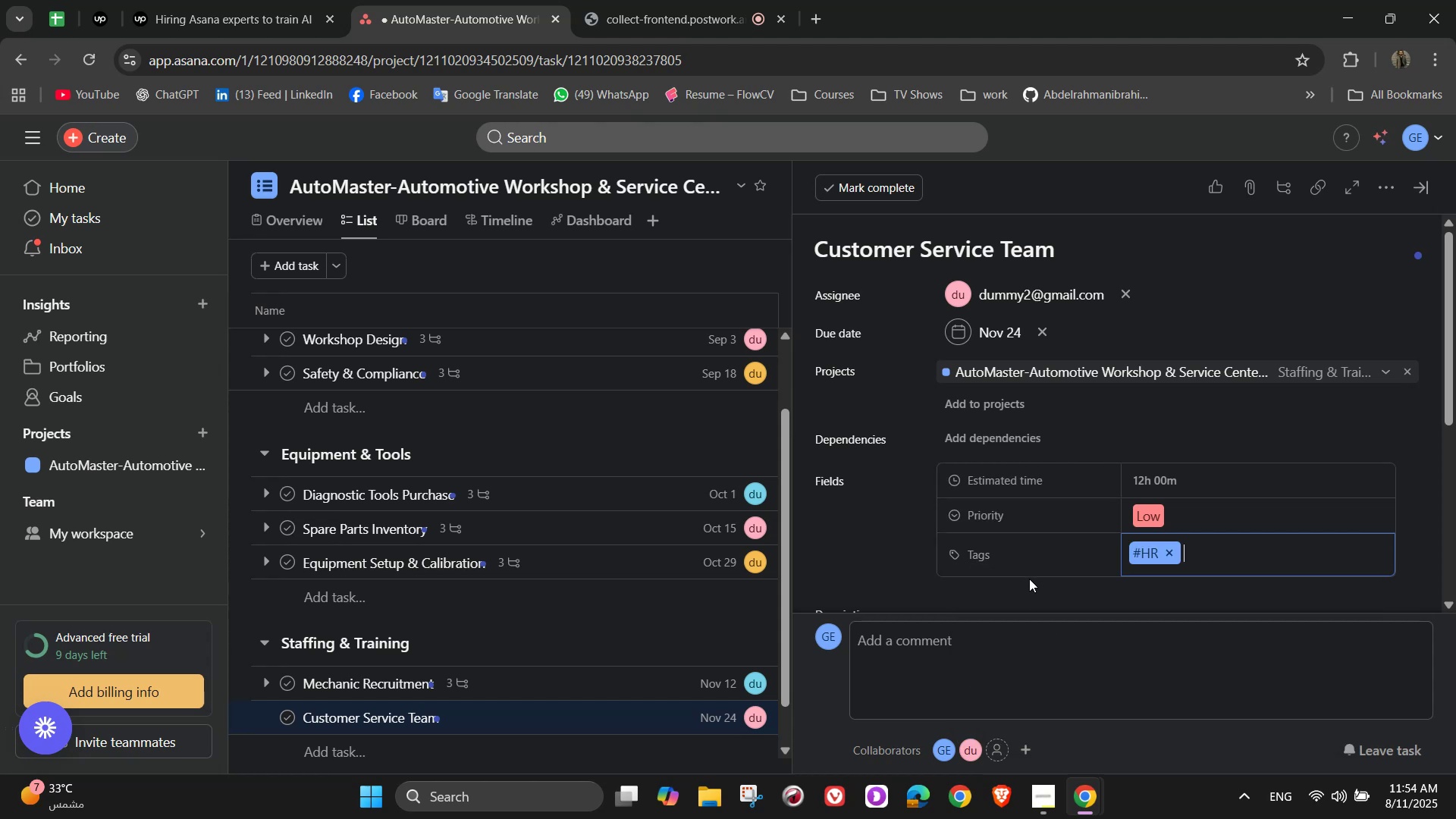 
scroll: coordinate [996, 437], scroll_direction: down, amount: 4.0
 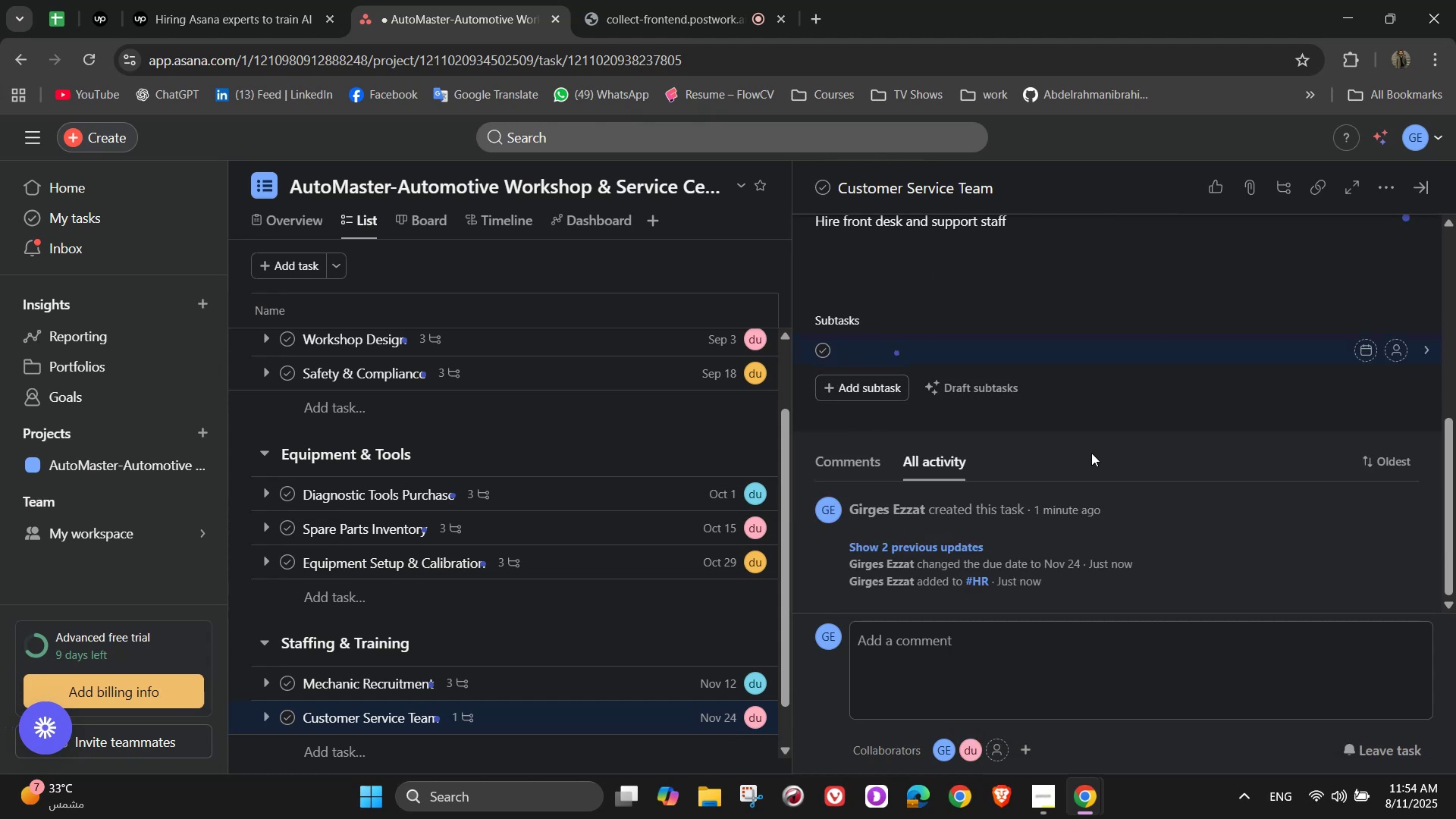 
type(Train them in booking services and handling customer queries)
key(NumpadEnter)
type(Implement a clear pricing and invoicing prcess[NumLock][NumLock][NumLock][NumLock])
key(Backspace)
key(Backspace)
key(Backspace)
key(Backspace)
type(ocess)
 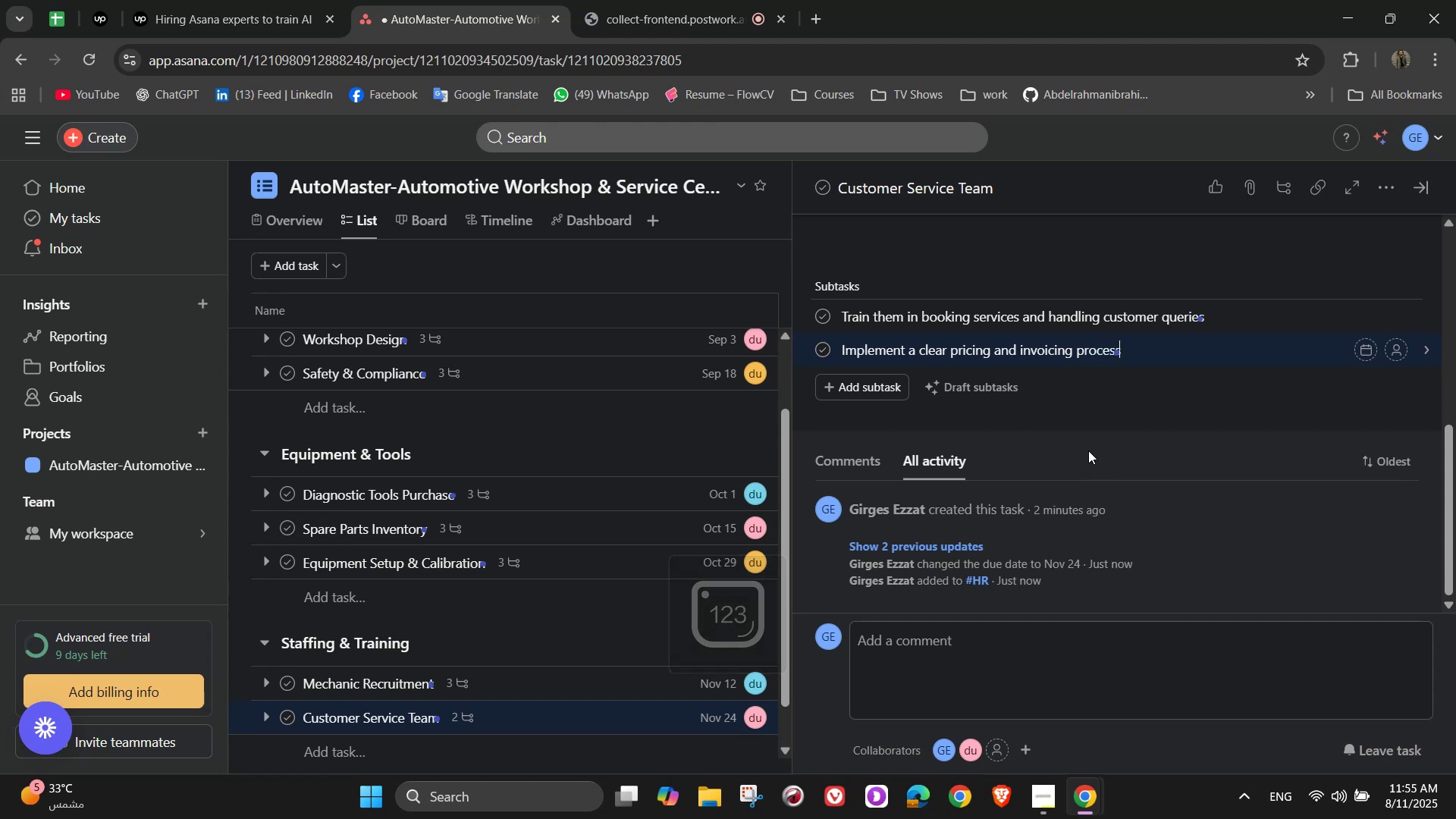 
wait(25.73)
 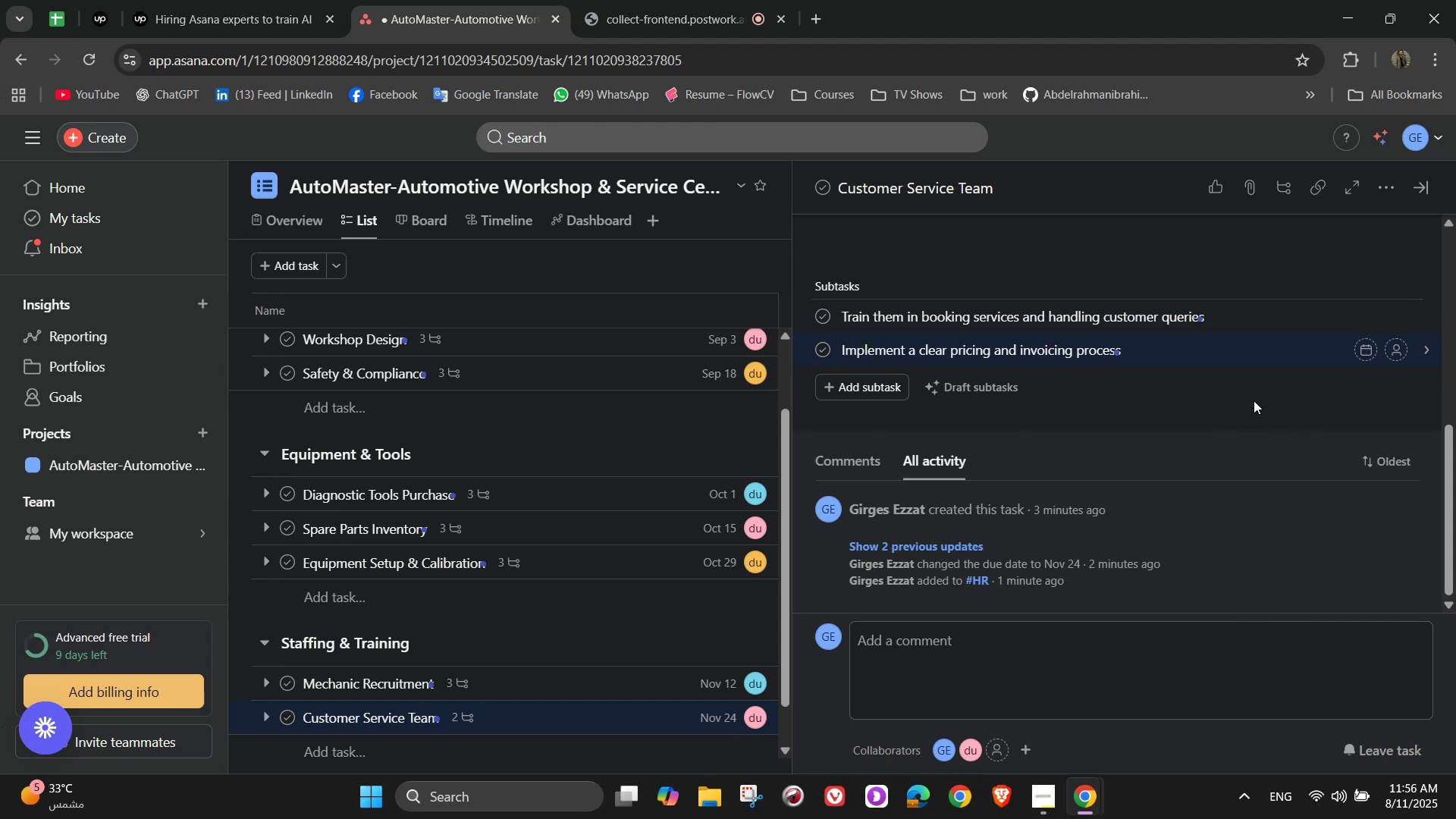 
key(NumpadEnter)
 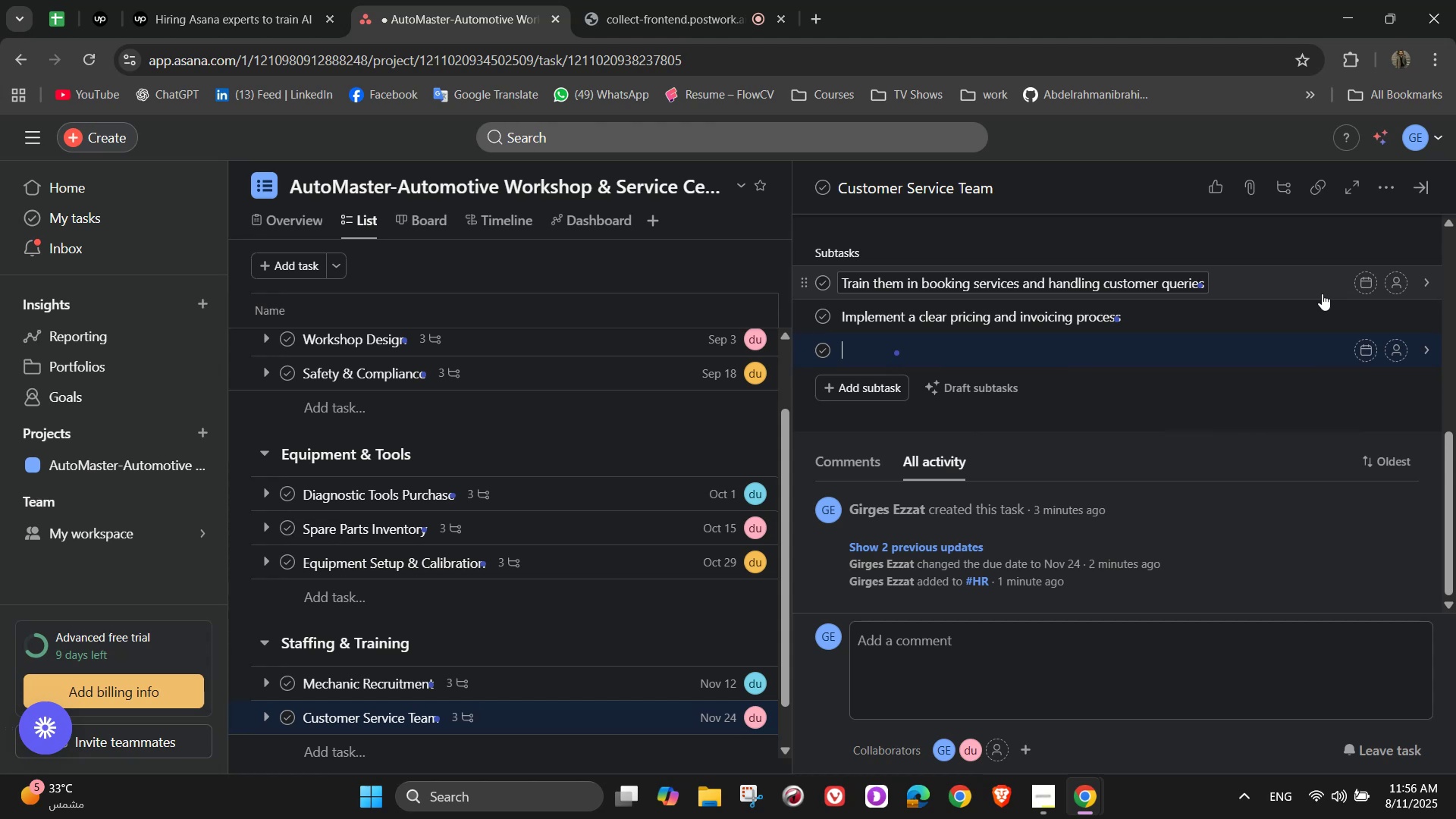 
wait(13.64)
 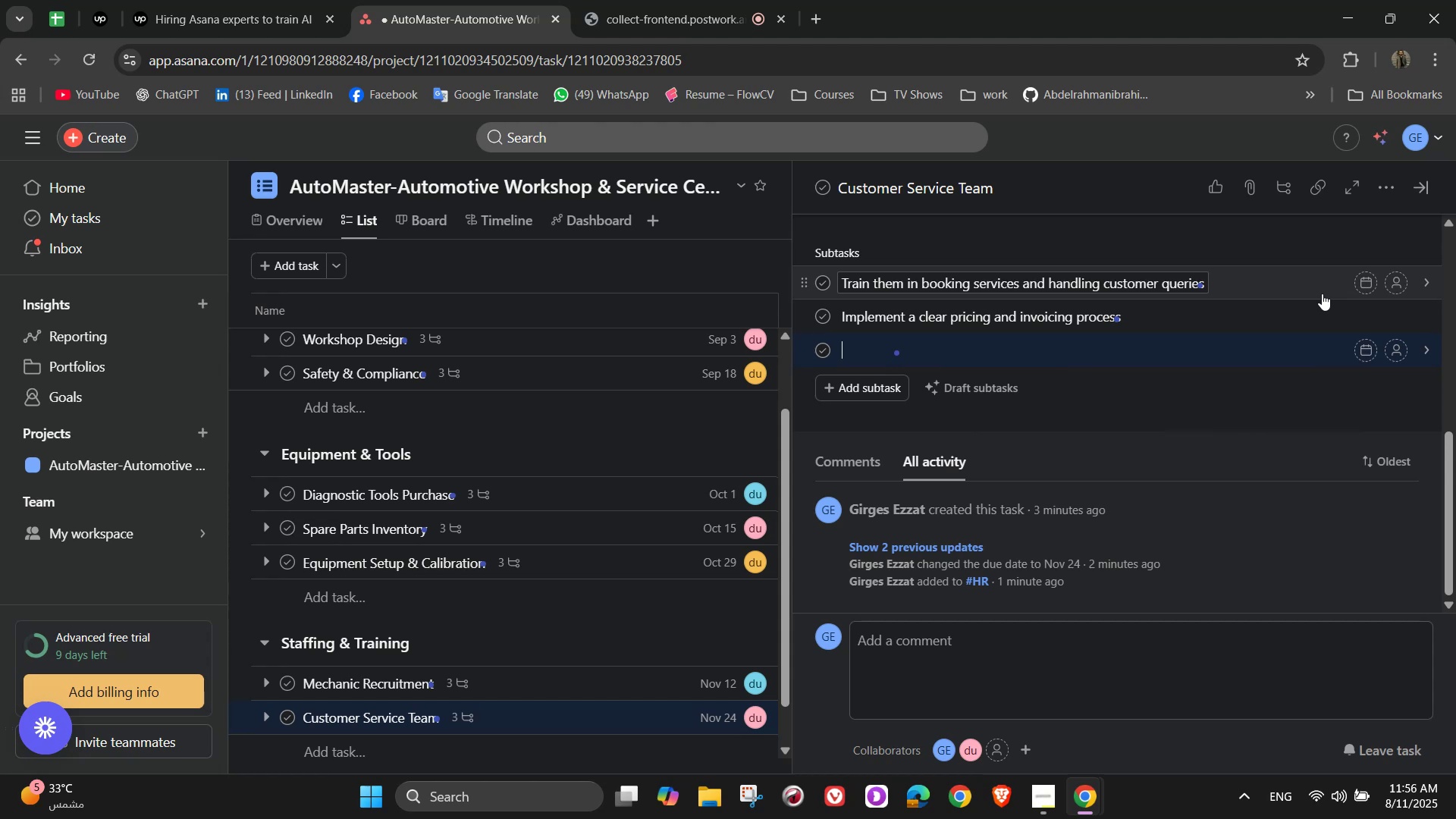 
left_click([1121, 318])
 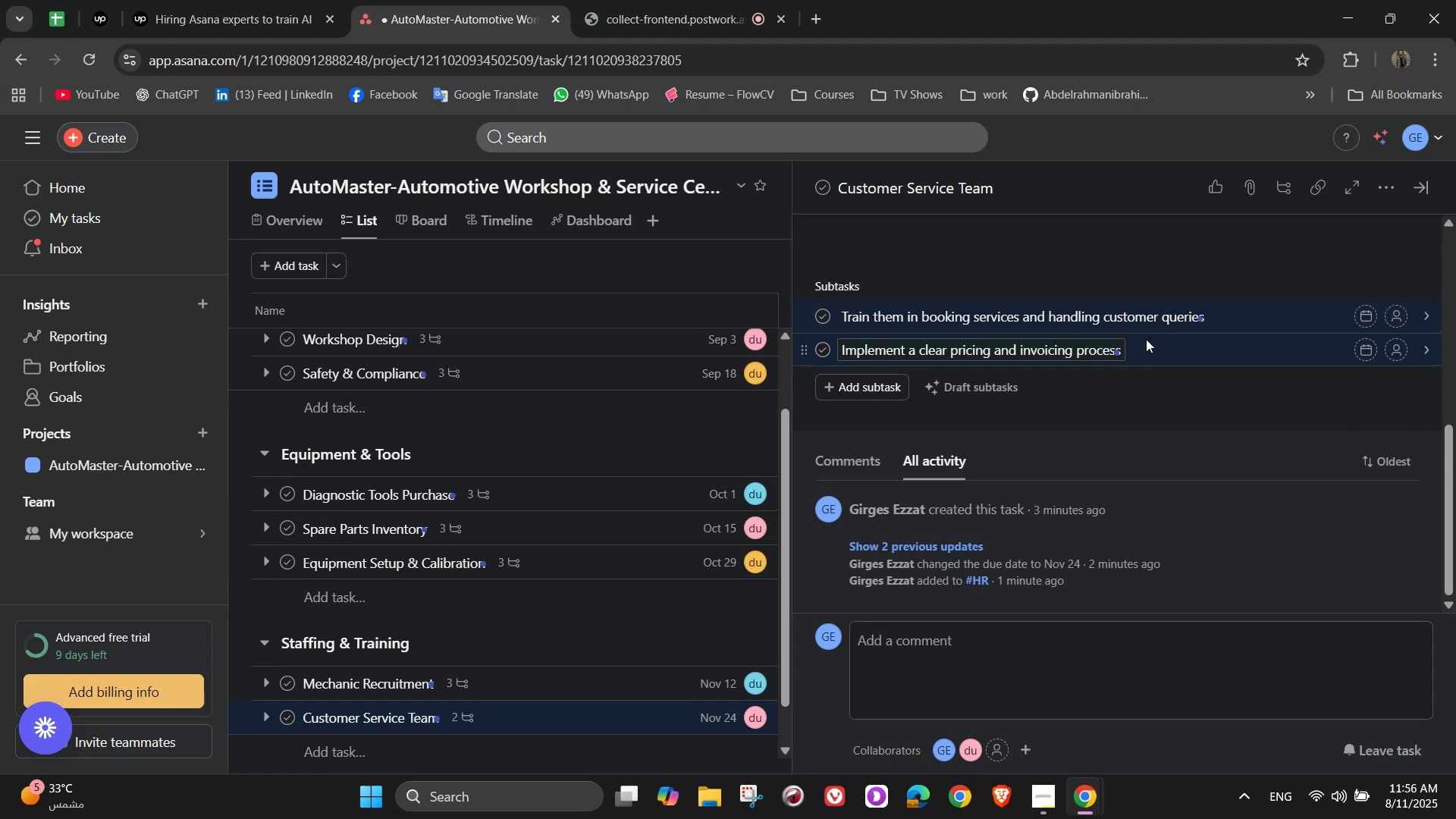 
left_click([1123, 350])
 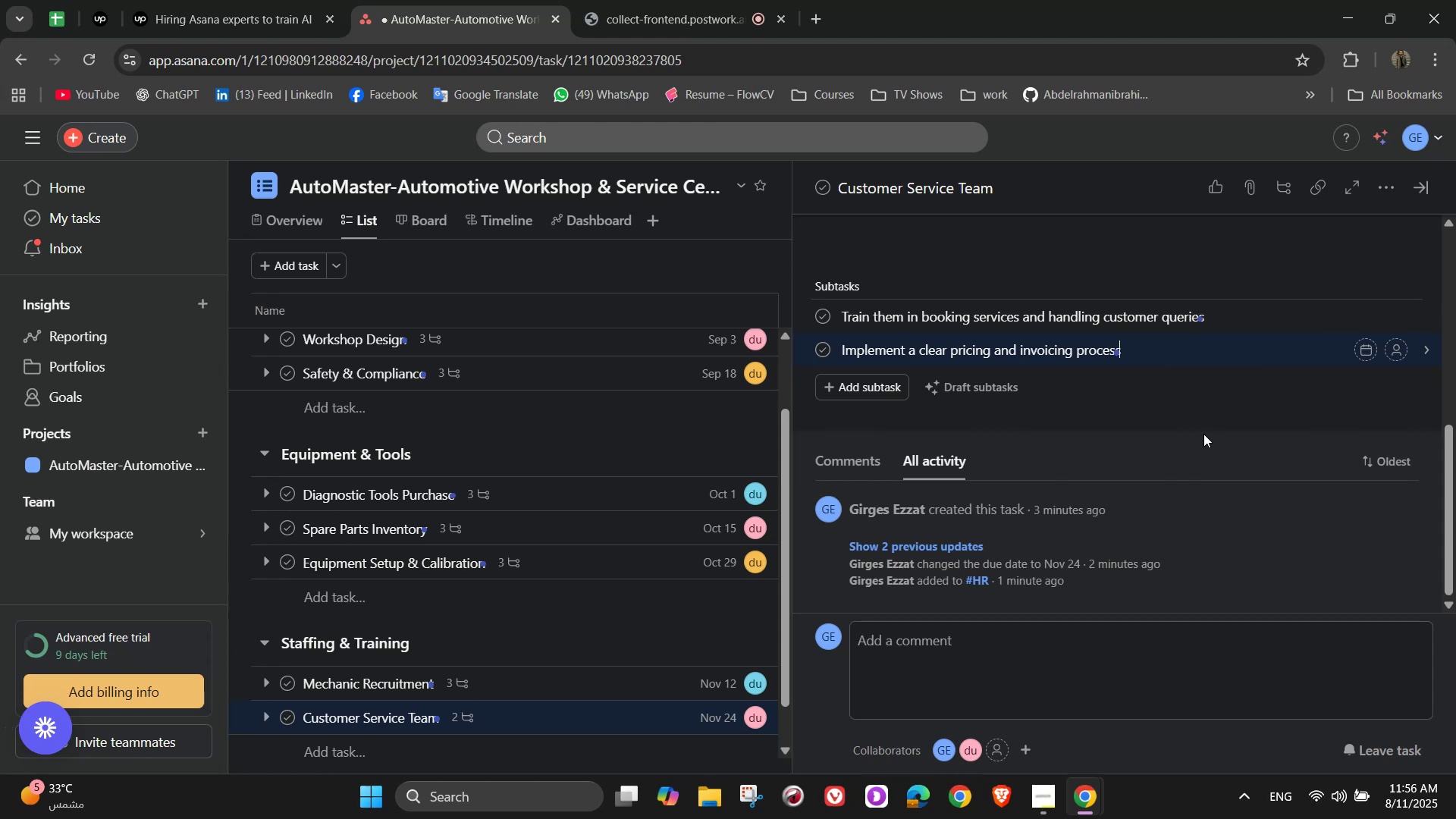 
key(NumpadEnter)
type(Teach upsp)
key(Backspace)
type(elling p)
key(Backspace)
type(of premiun)
key(Backspace)
type(m services)
 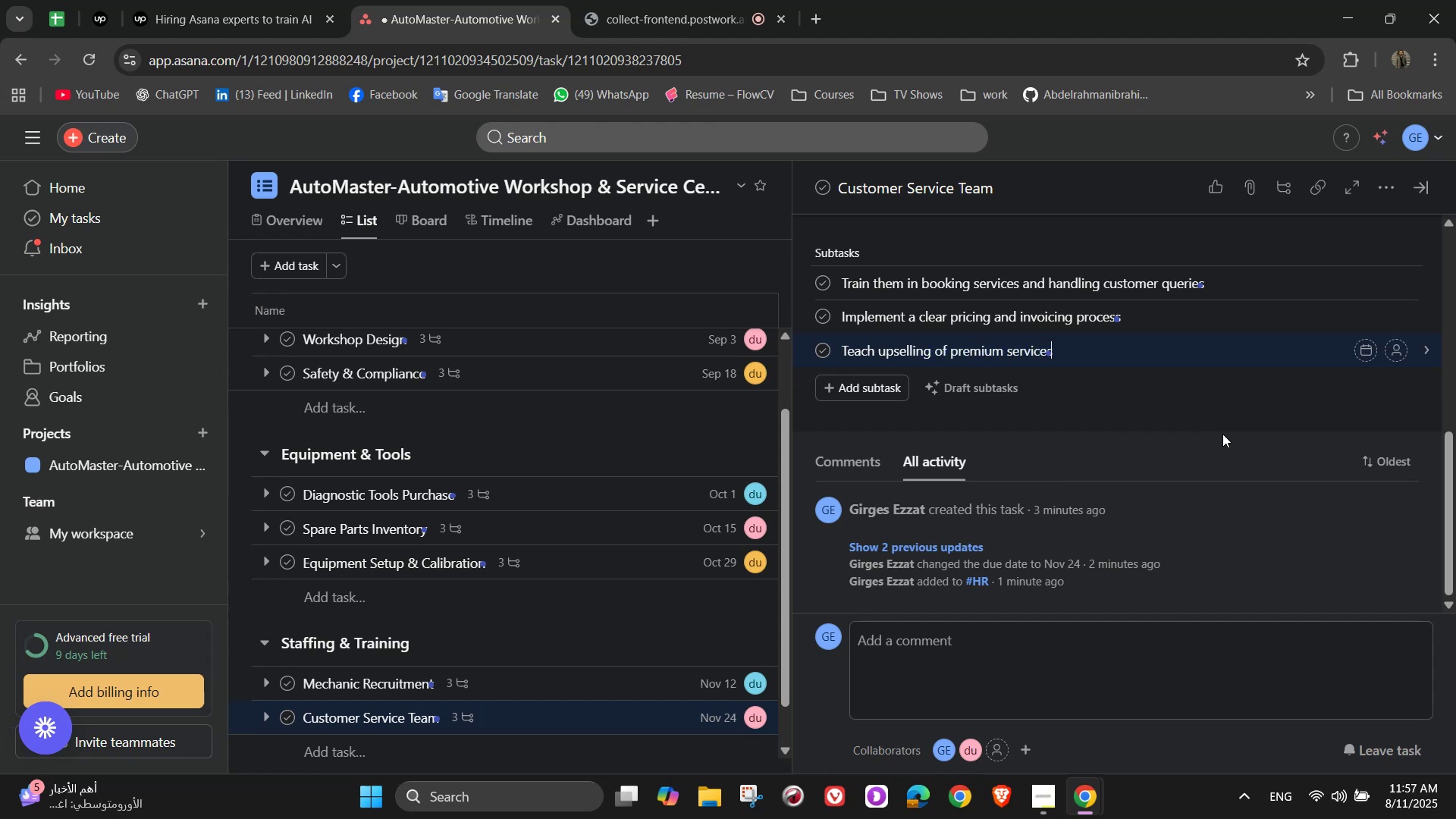 
wait(6.47)
 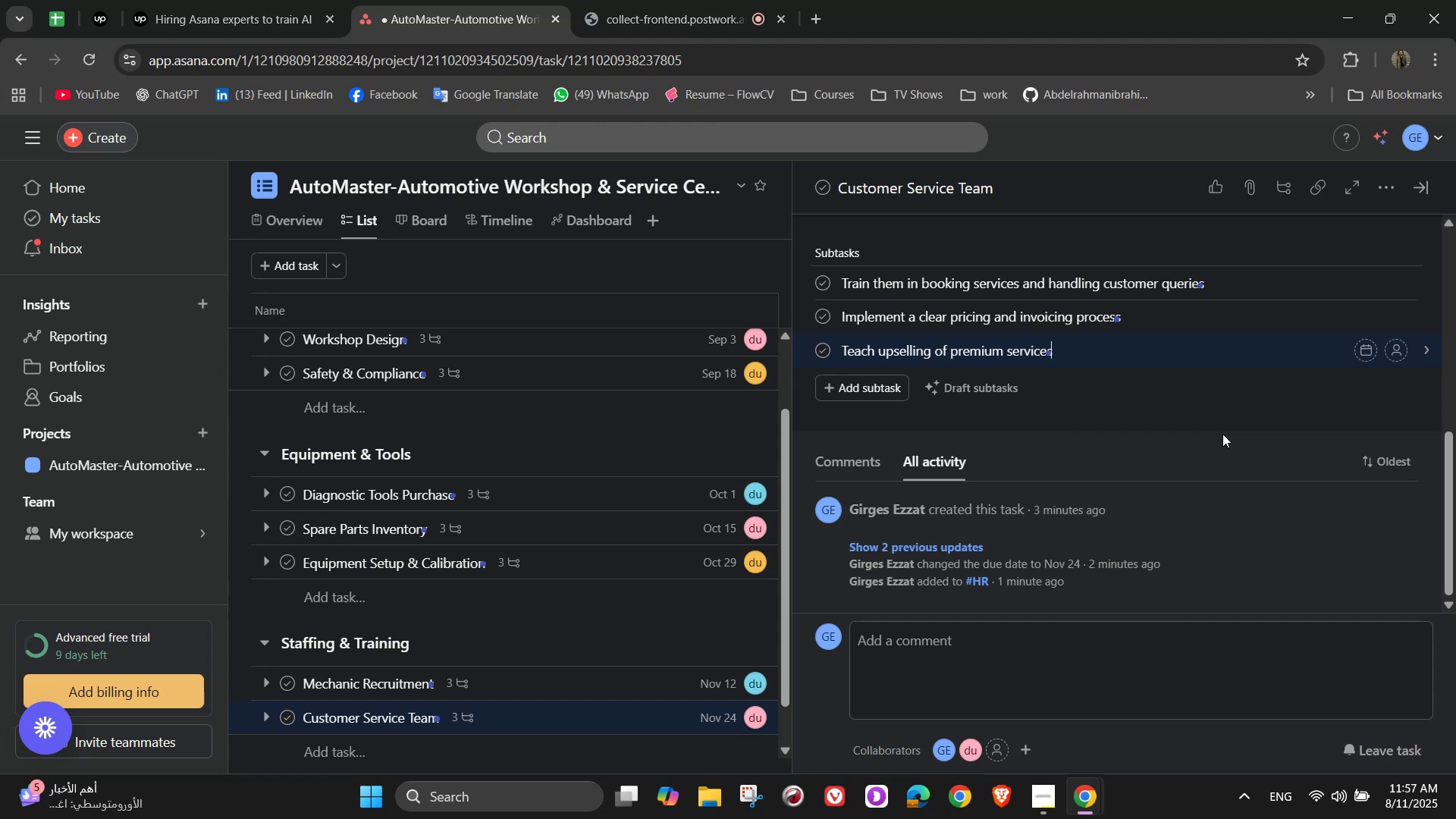 
mouse_move([1380, 276])
 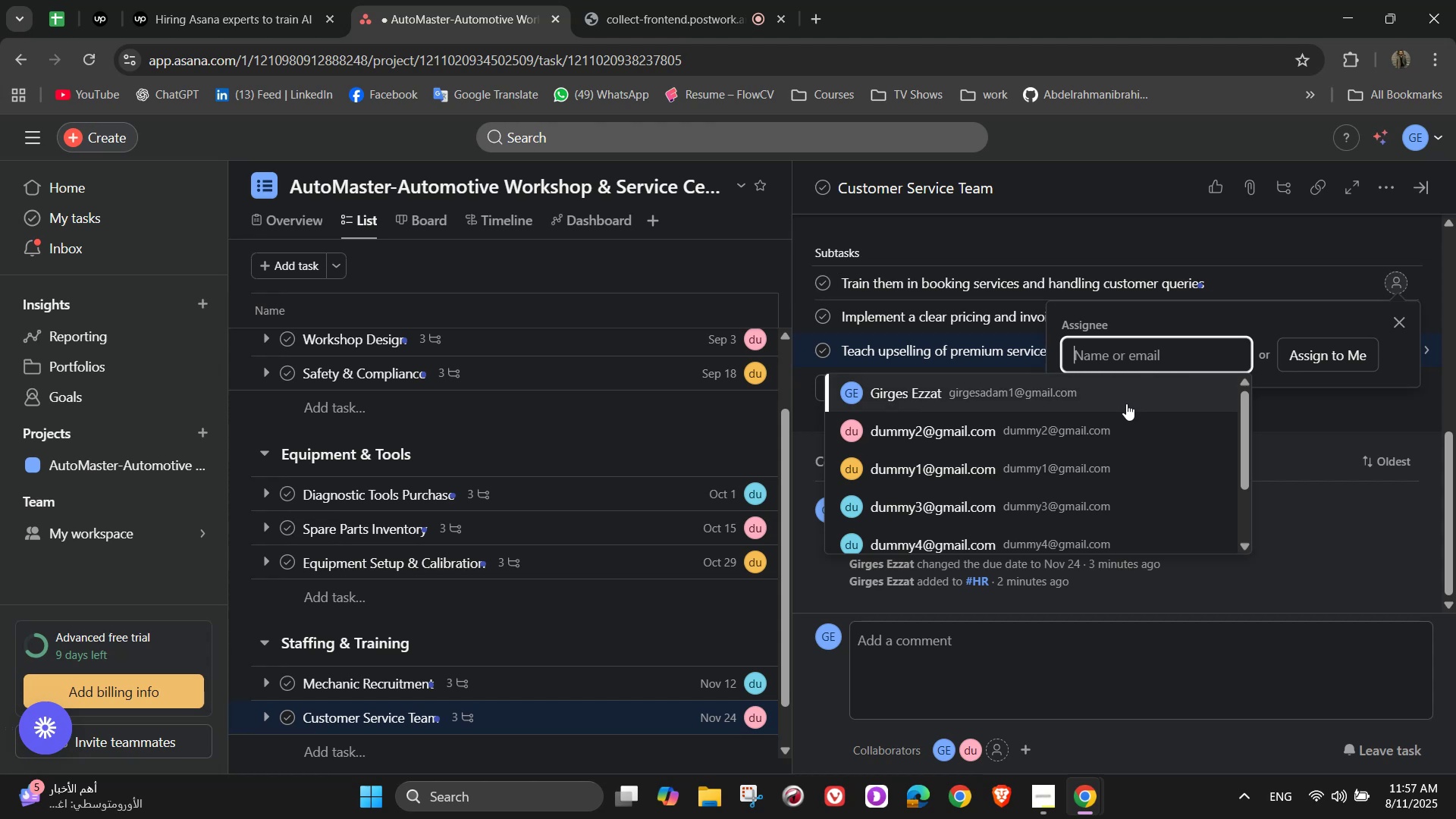 
wait(18.04)
 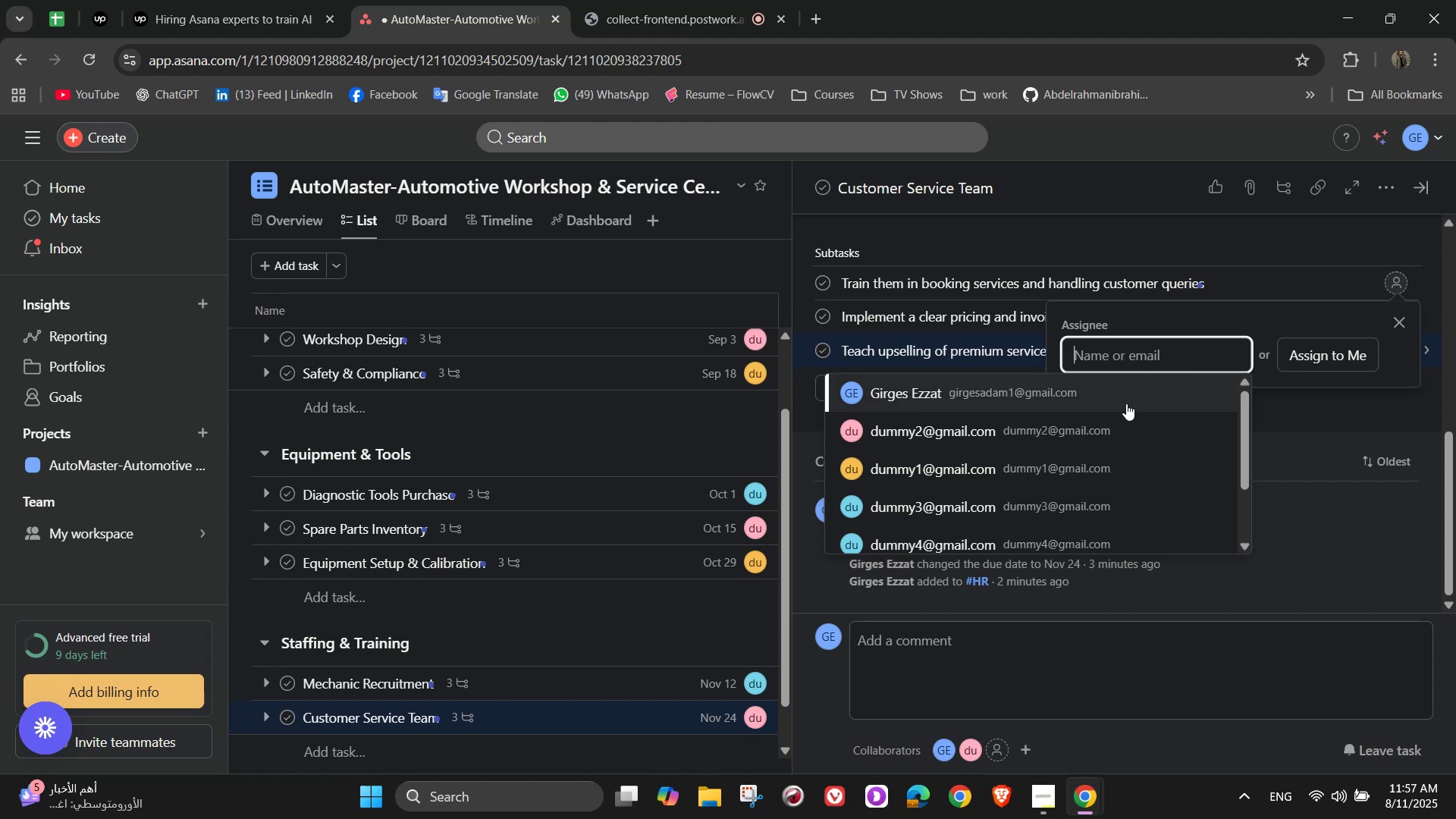 
left_click([1100, 400])
 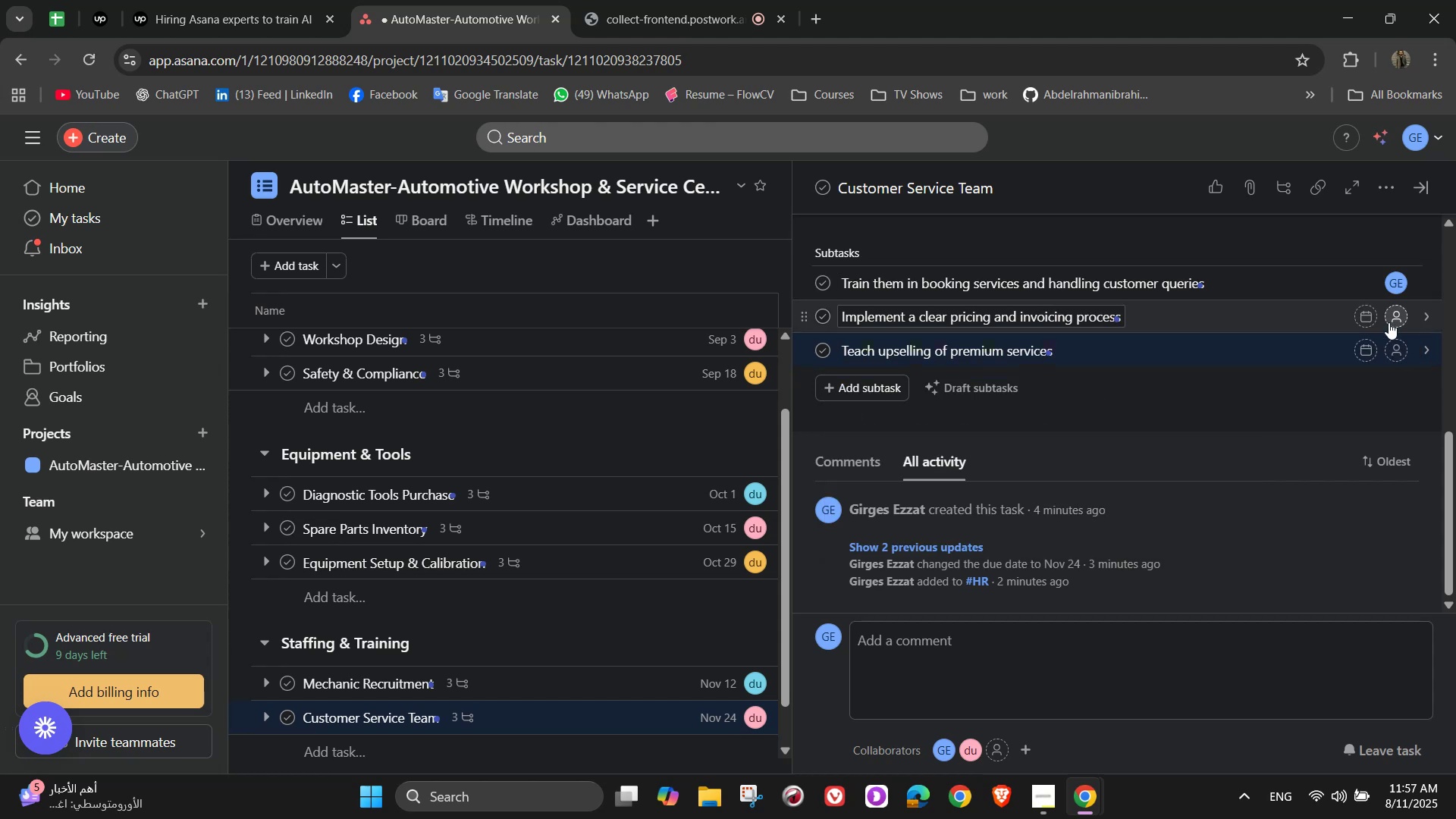 
left_click([1389, 319])
 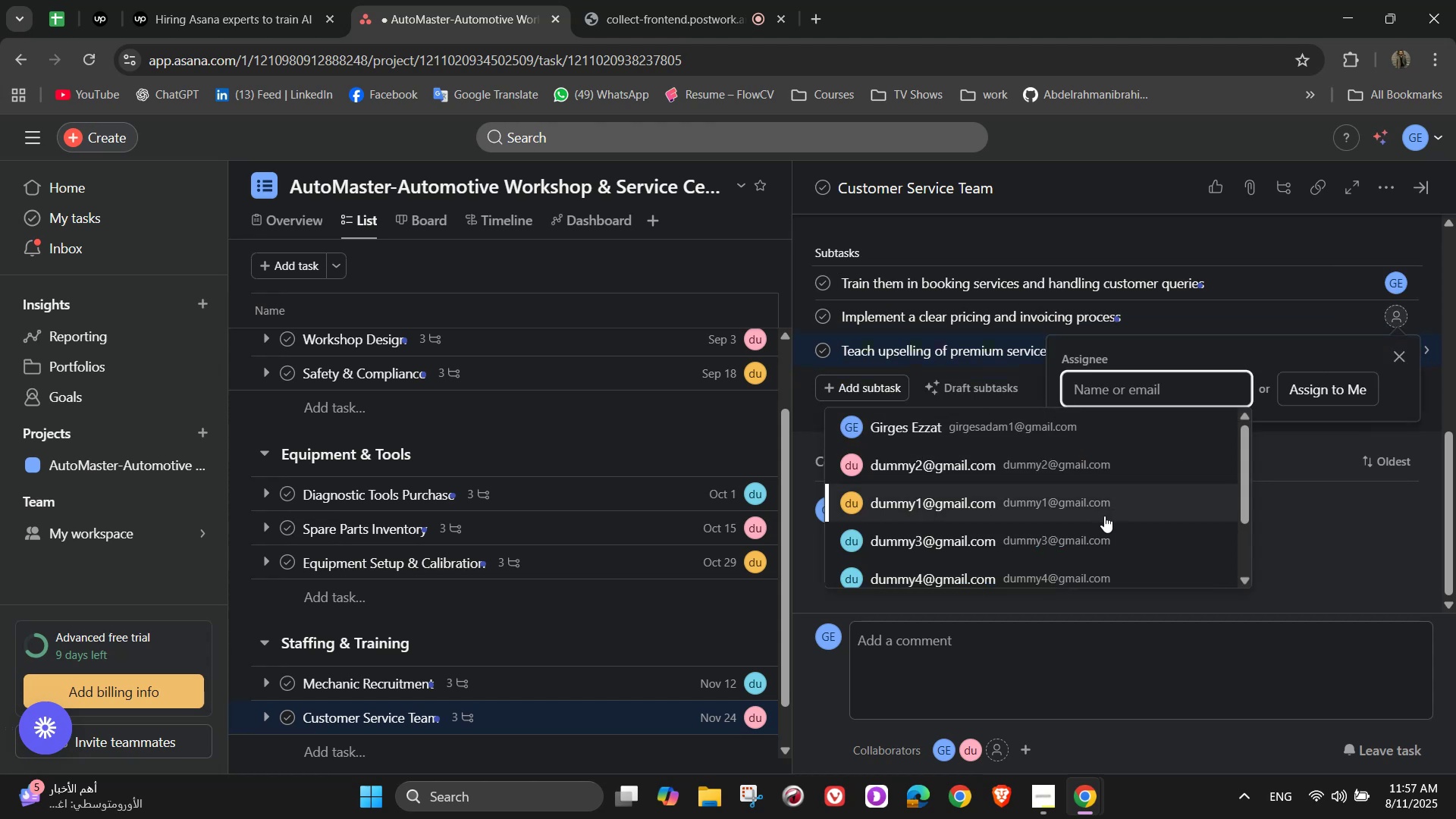 
left_click([1104, 516])
 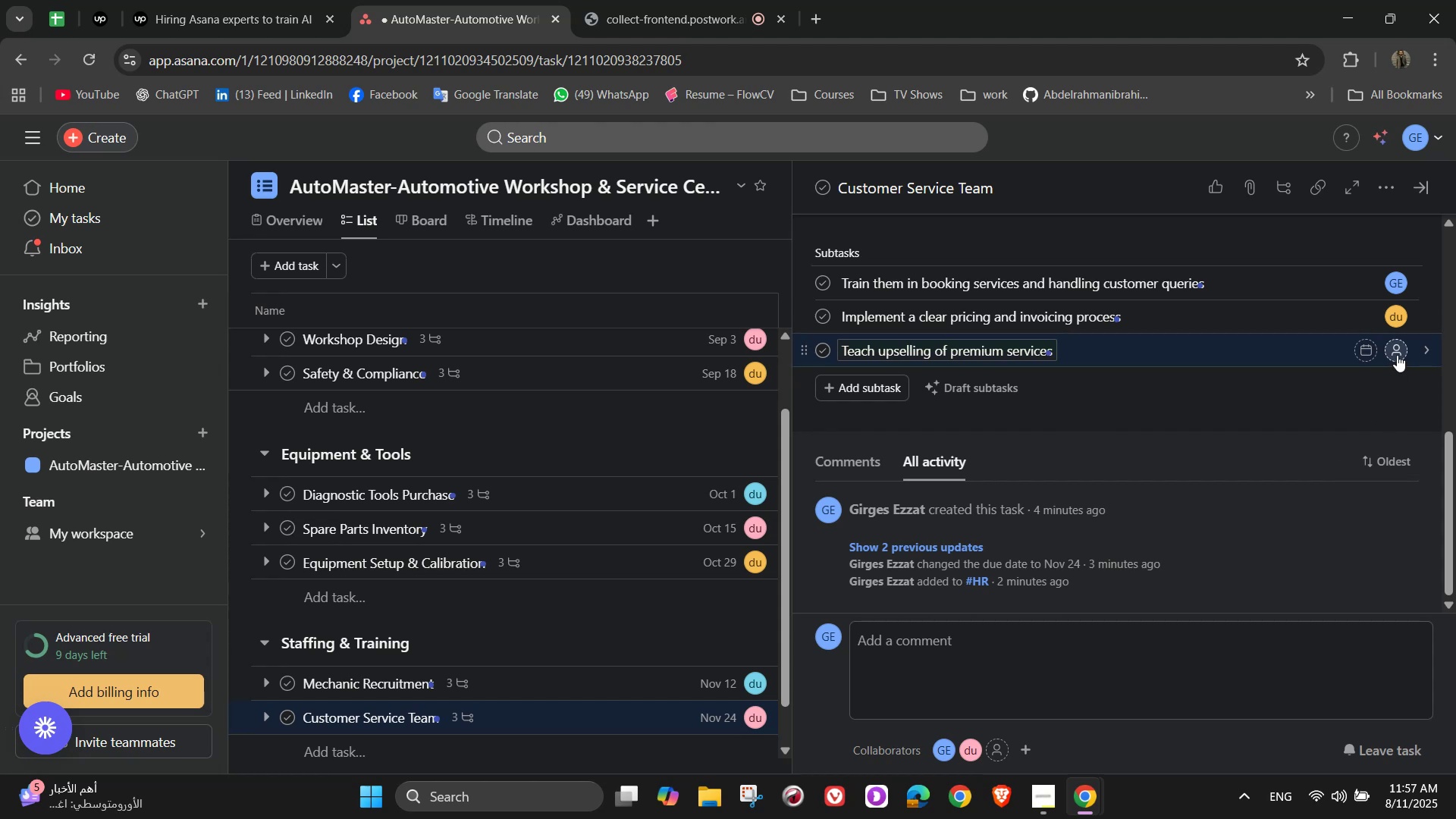 
left_click([1398, 353])
 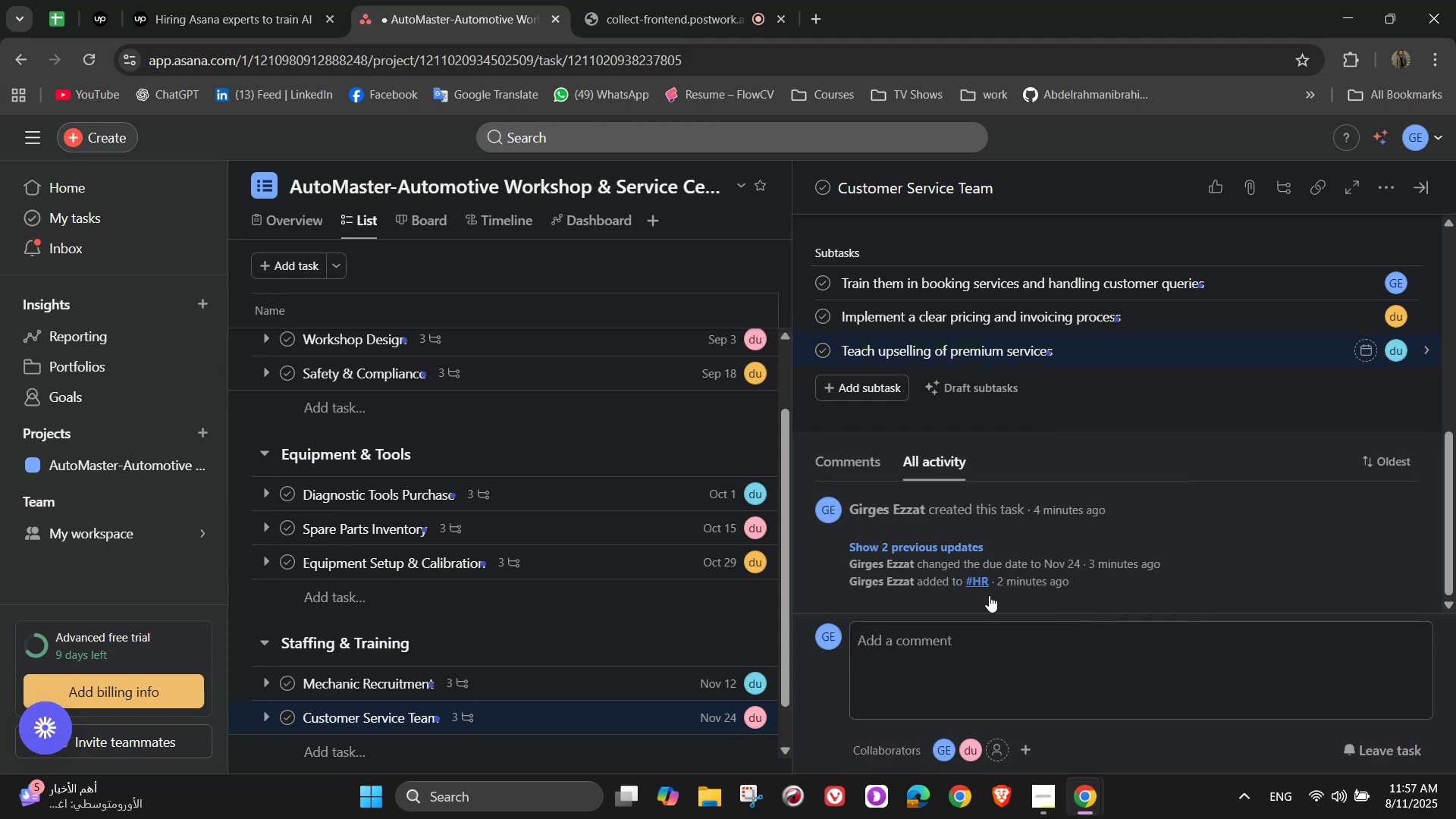 
scroll: coordinate [1282, 400], scroll_direction: up, amount: 14.0
 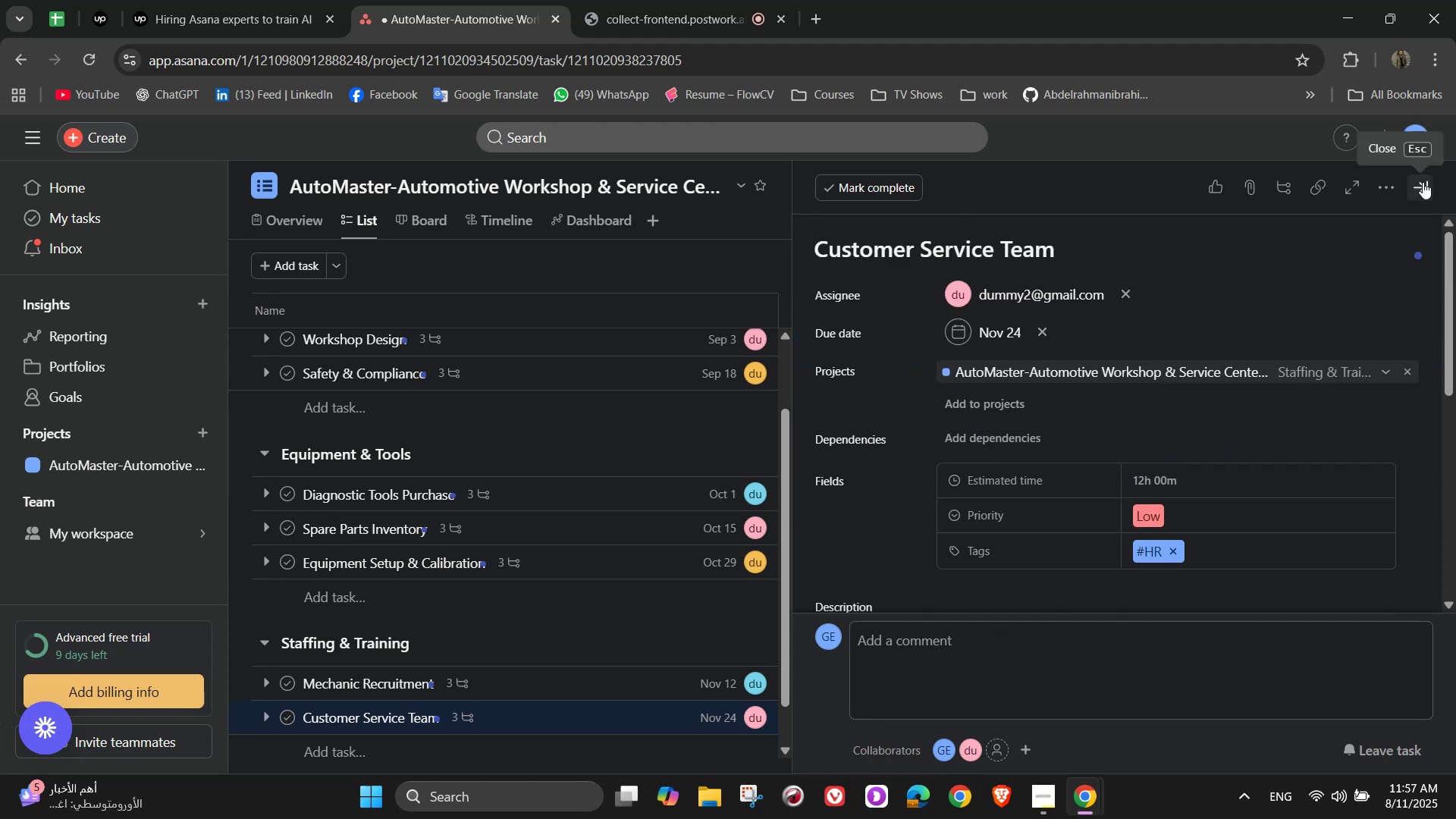 
left_click([1426, 182])
 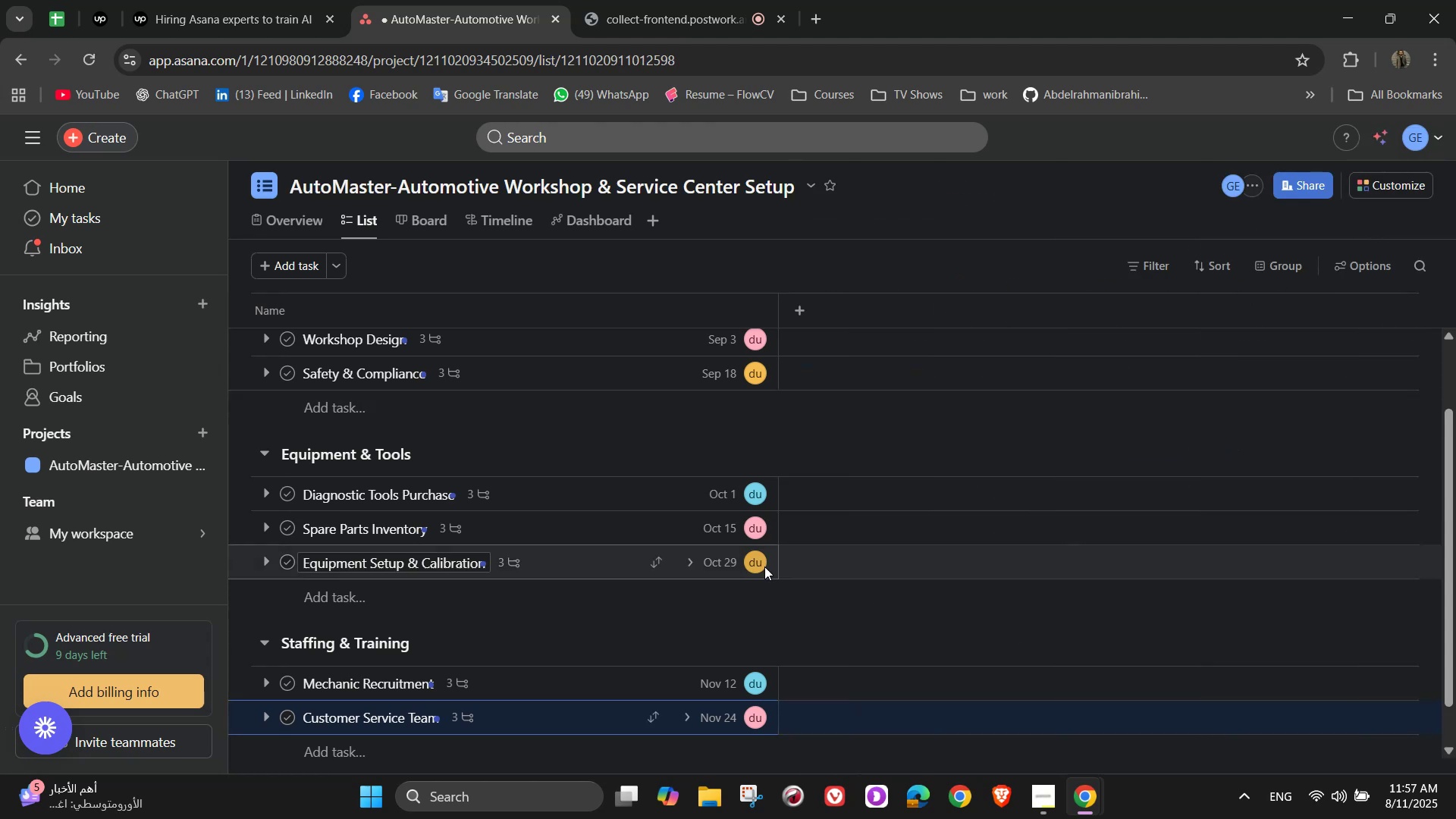 
scroll: coordinate [761, 601], scroll_direction: down, amount: 3.0
 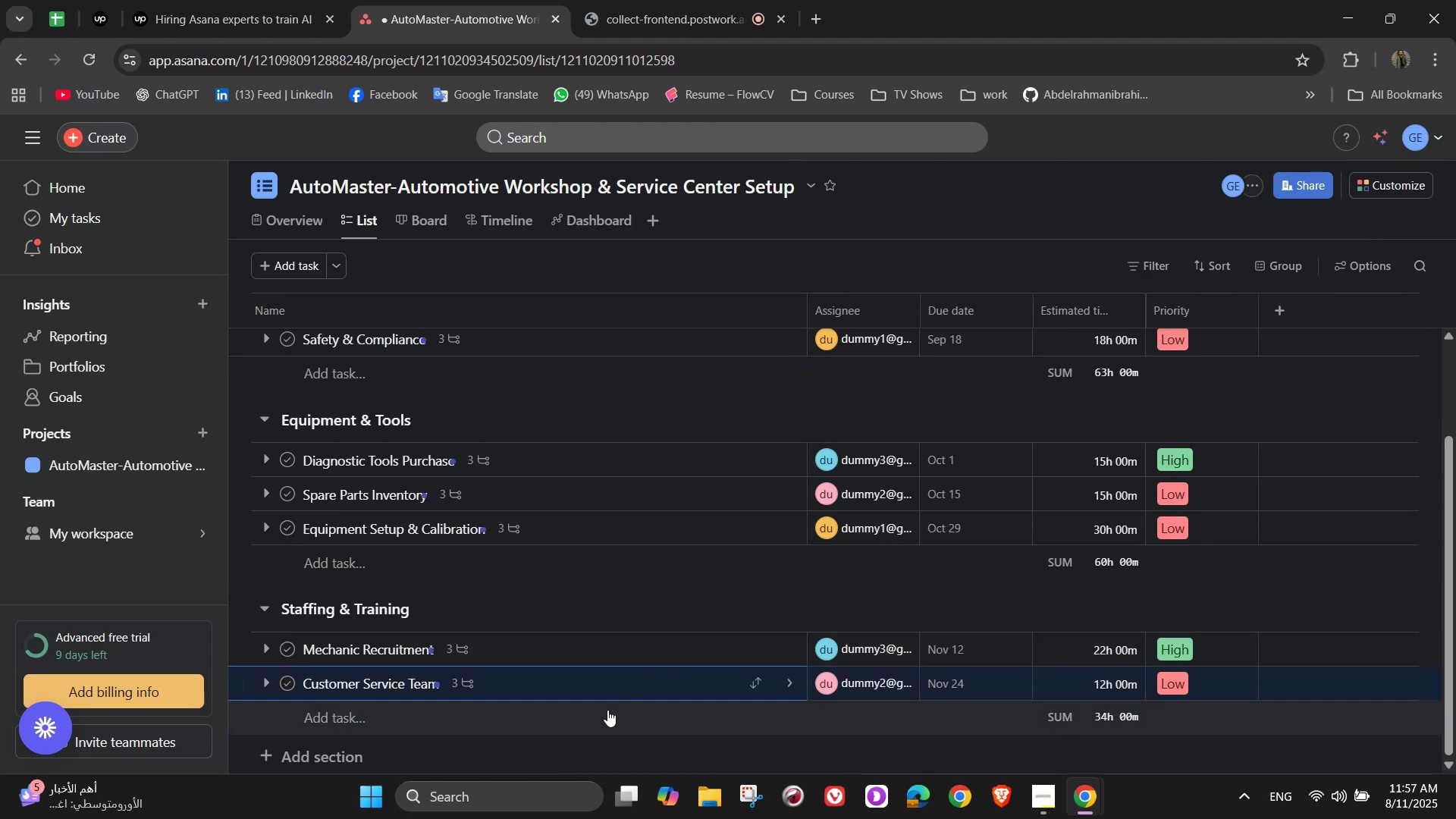 
left_click([607, 710])
 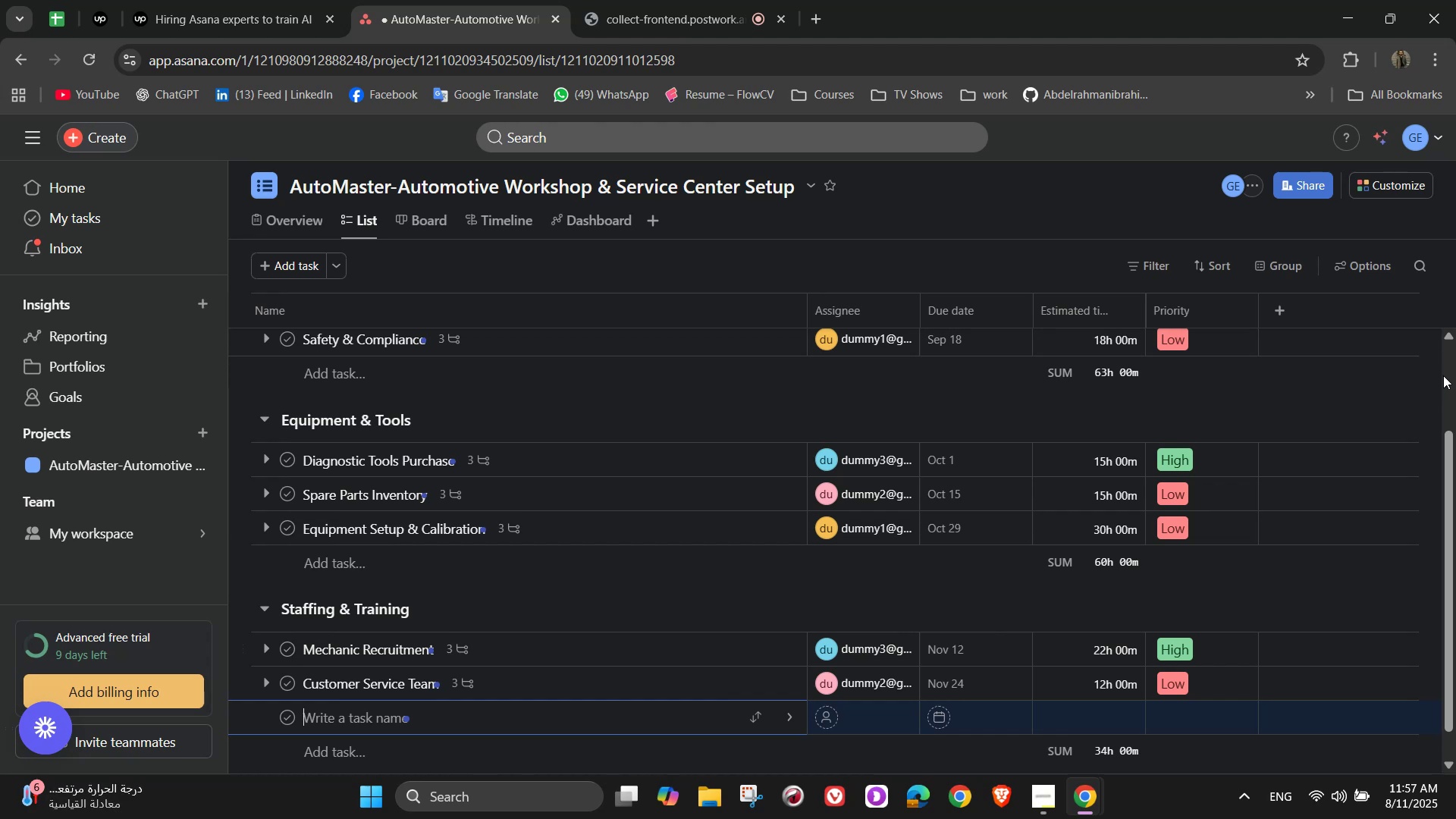 
wait(15.23)
 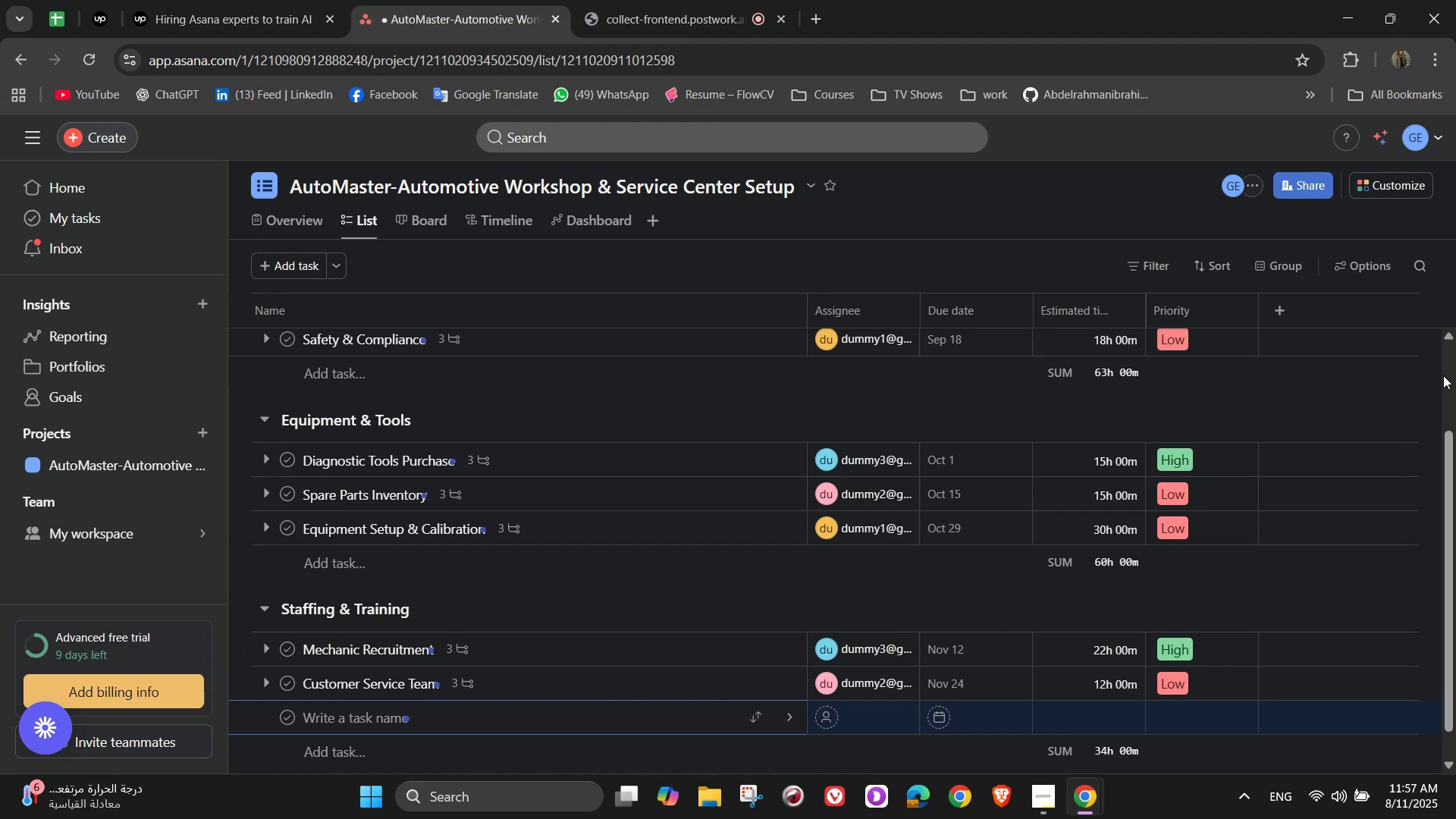 
type(O)
key(Backspace)
type(Ongoing Training )
key(Backspace)
 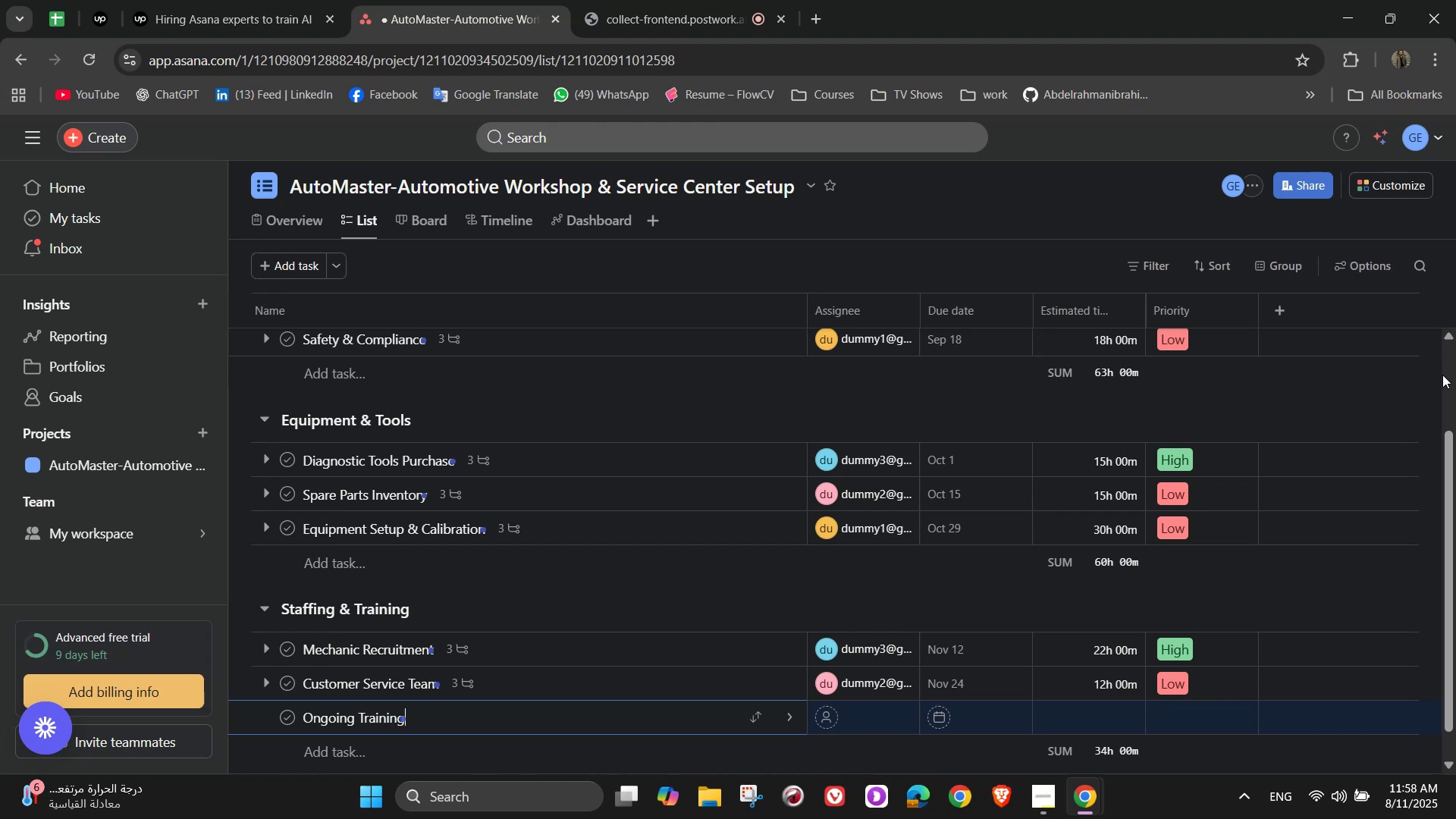 
mouse_move([1049, 346])
 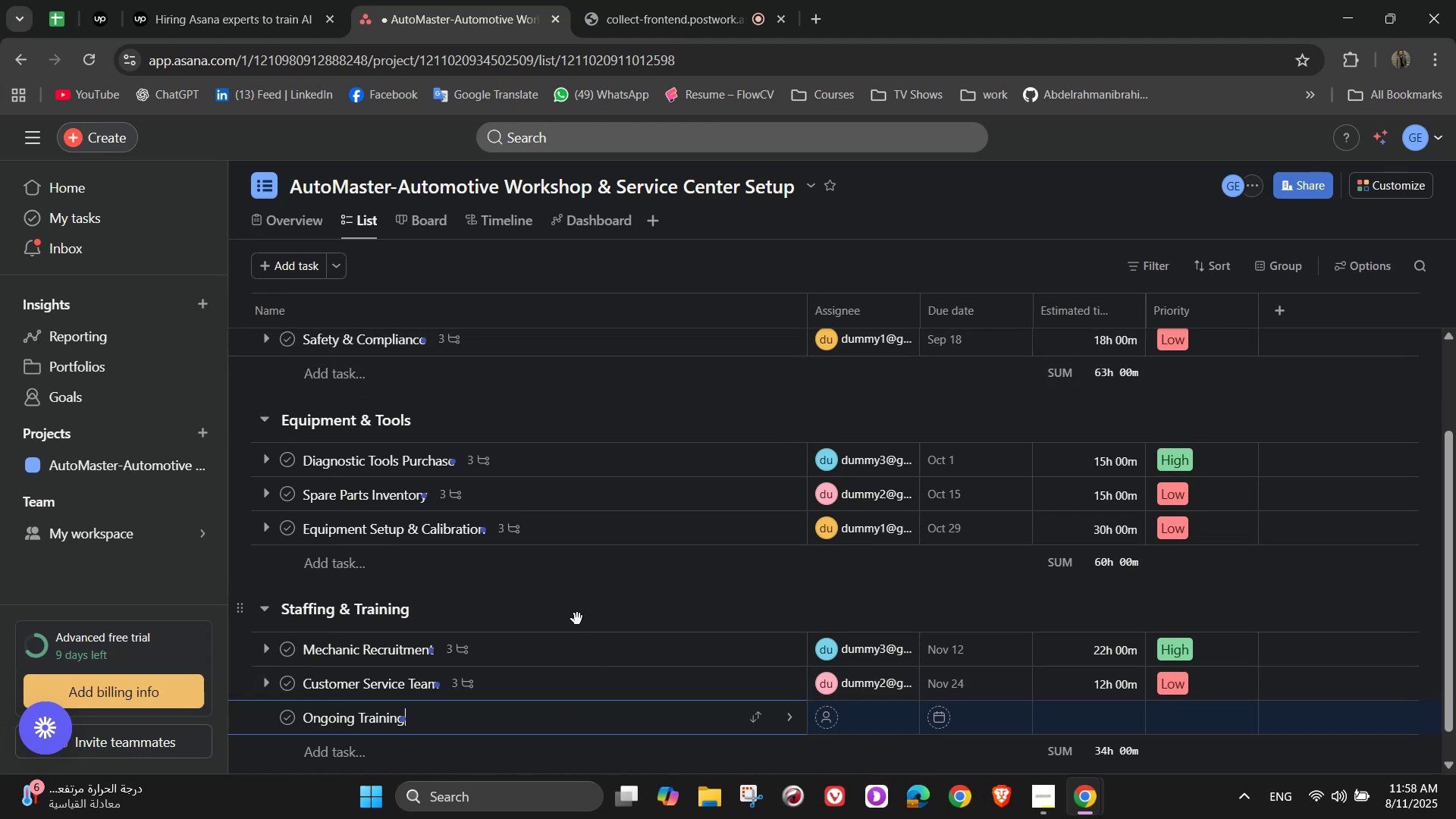 
wait(5.47)
 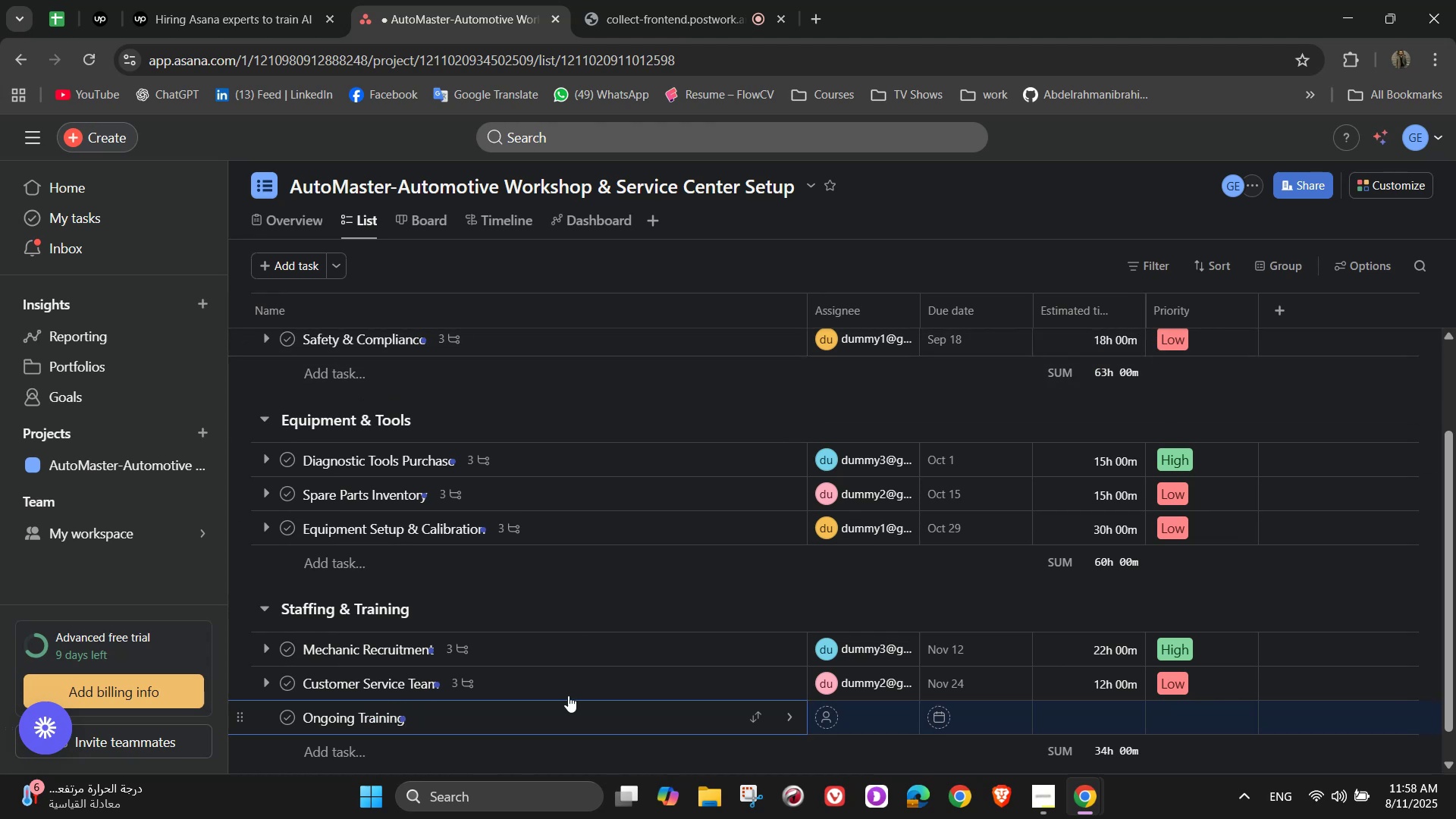 
left_click([795, 713])
 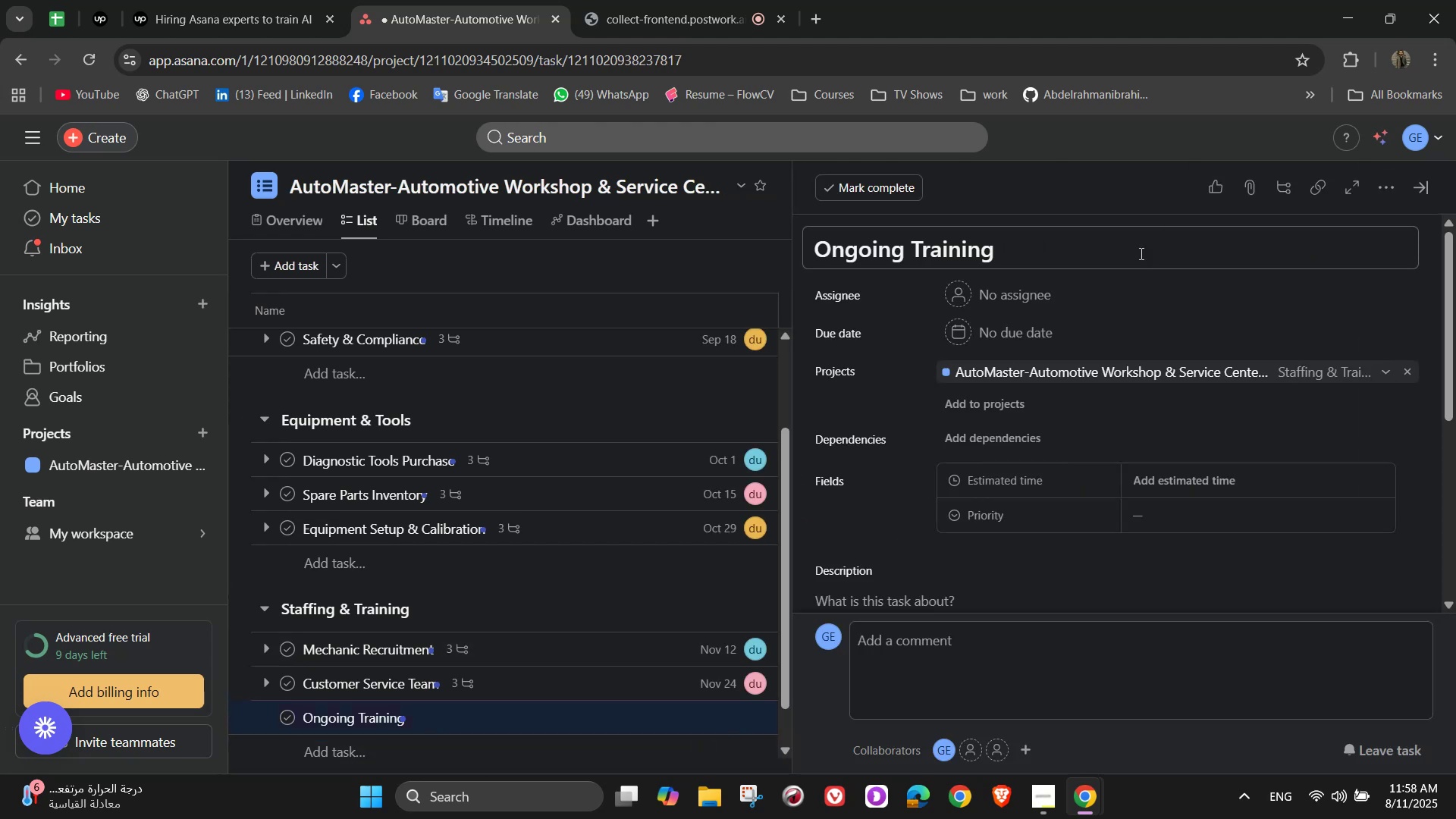 
left_click([1021, 284])
 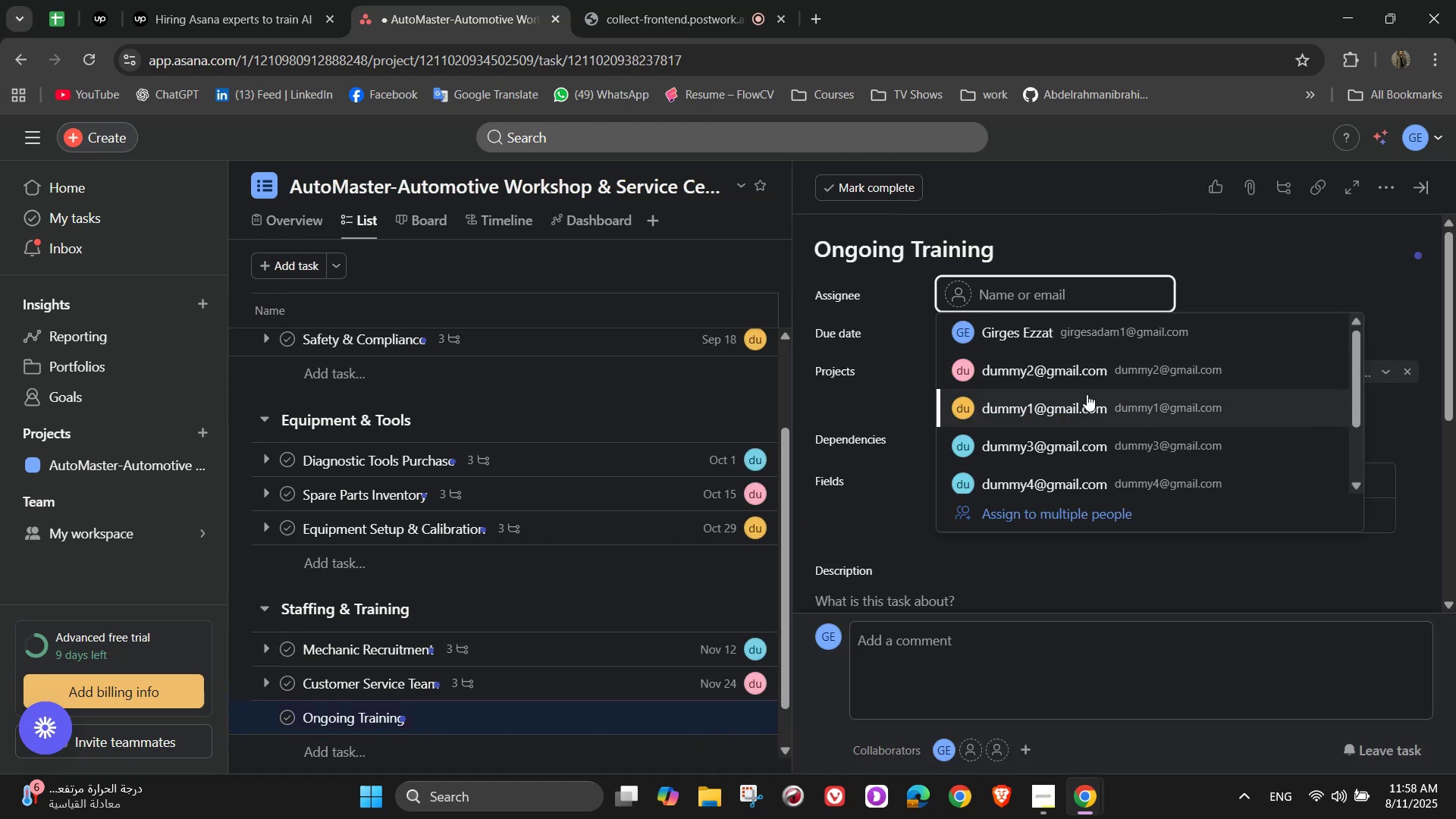 
wait(5.07)
 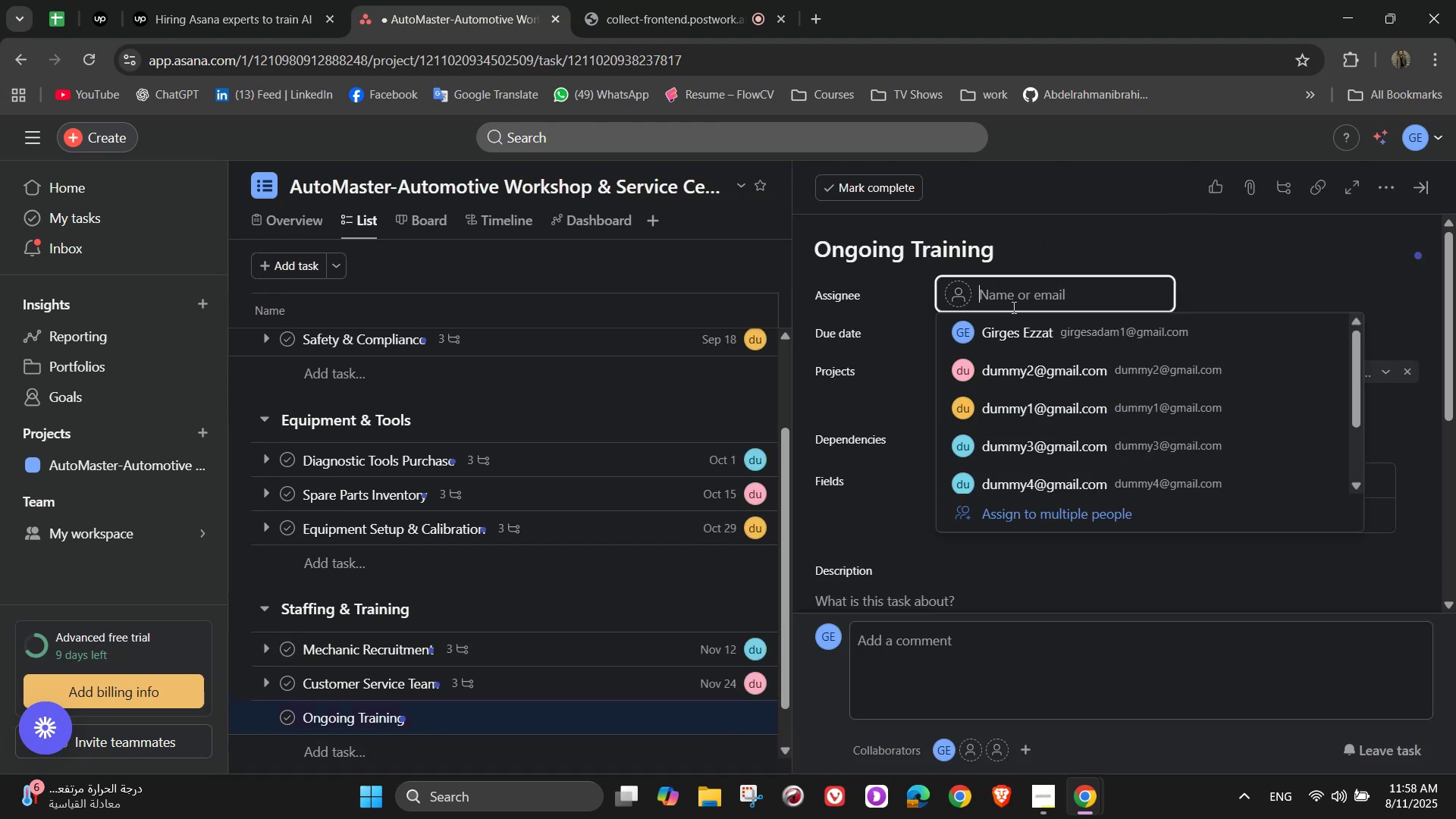 
left_click([1013, 331])
 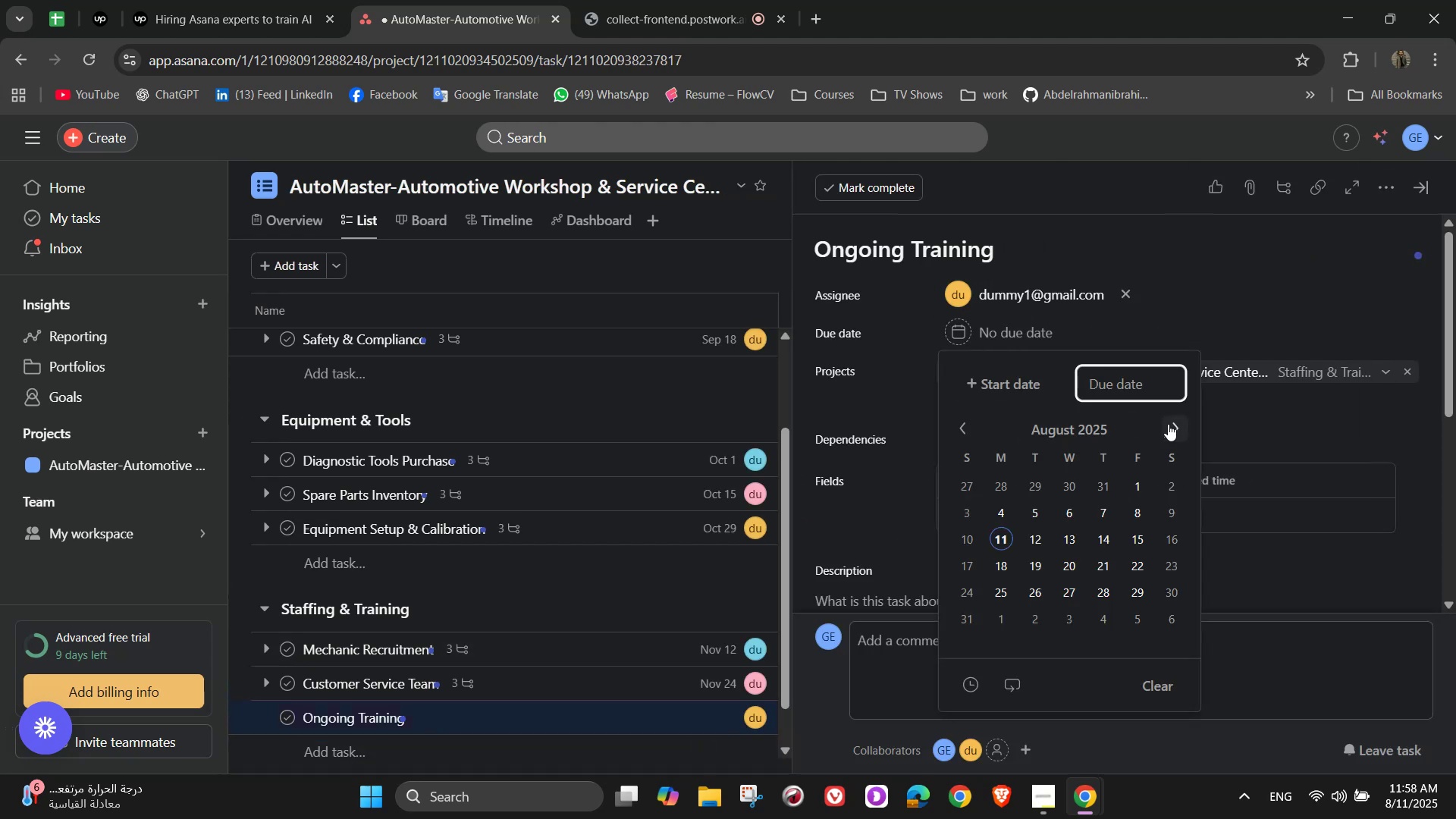 
left_click([1169, 424])
 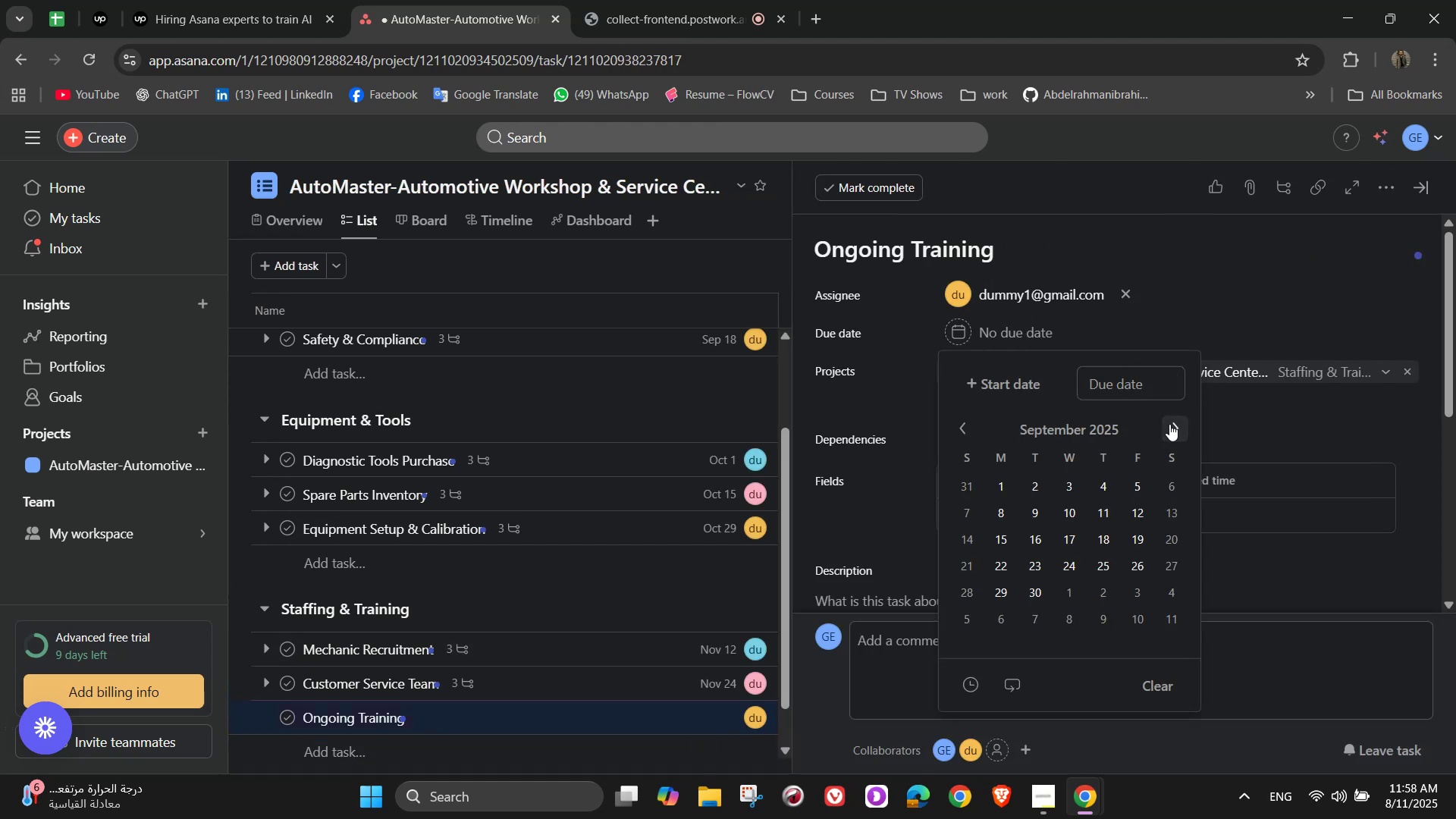 
left_click([1169, 424])
 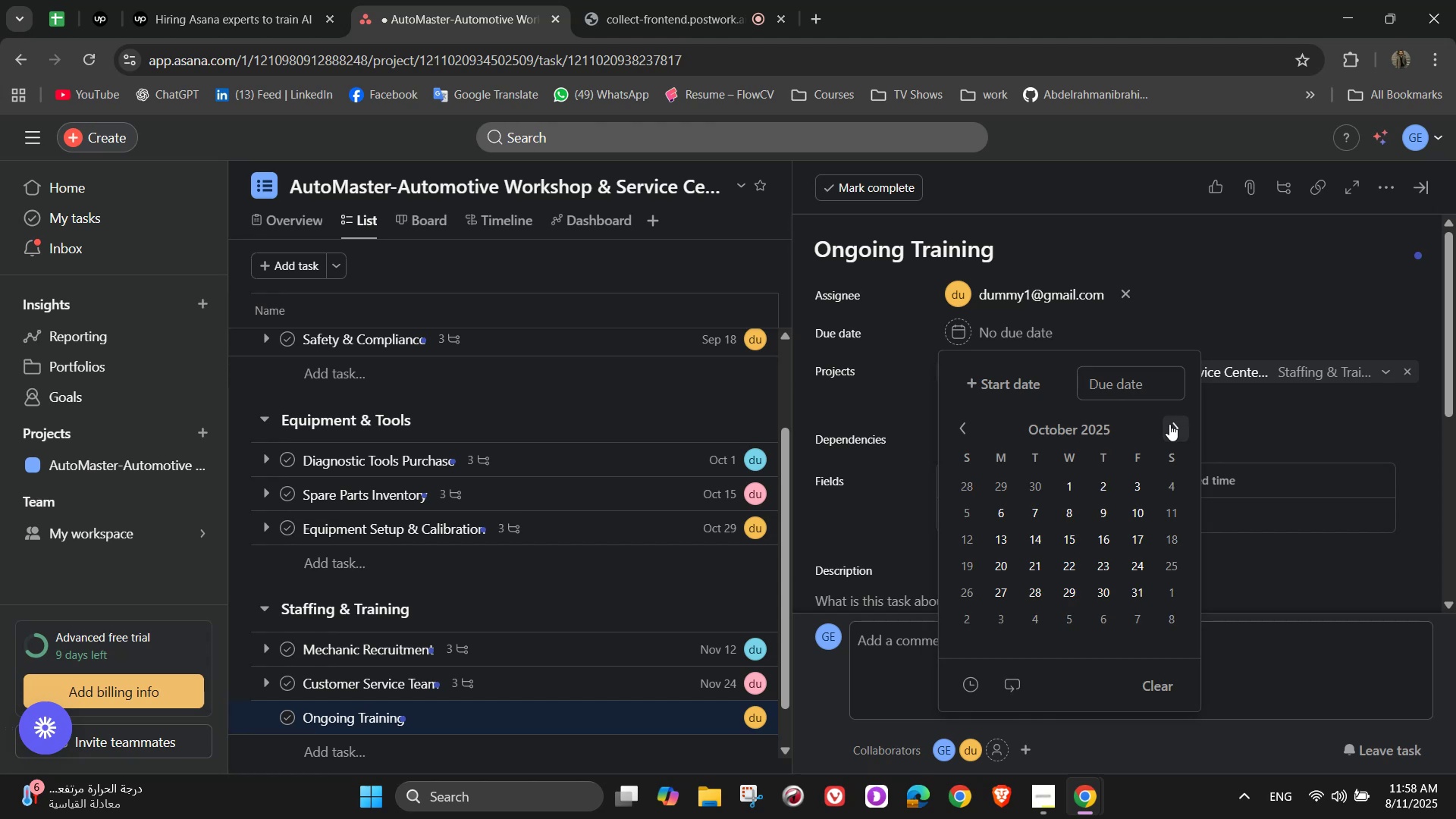 
left_click([1169, 424])
 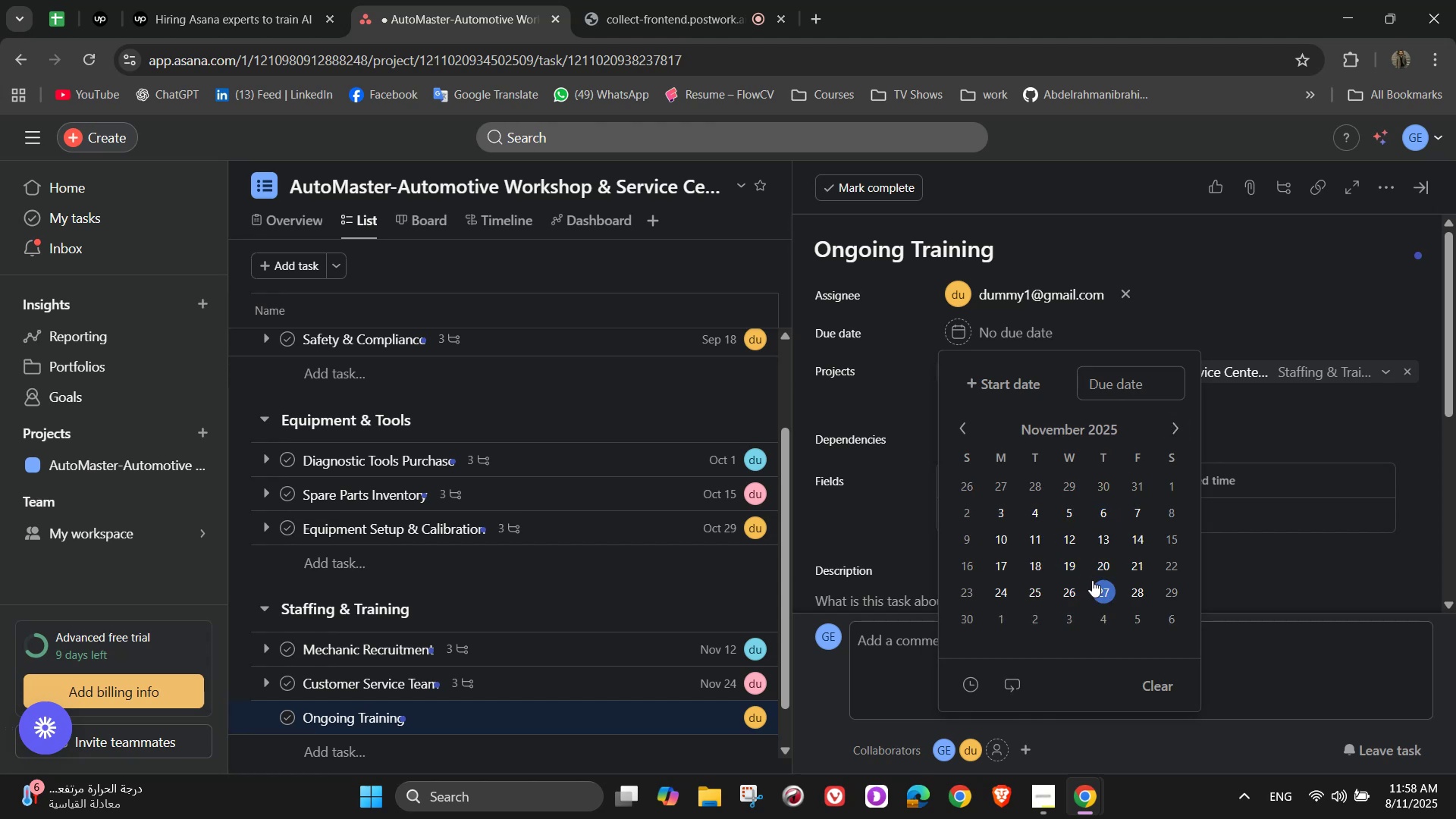 
left_click([1003, 615])
 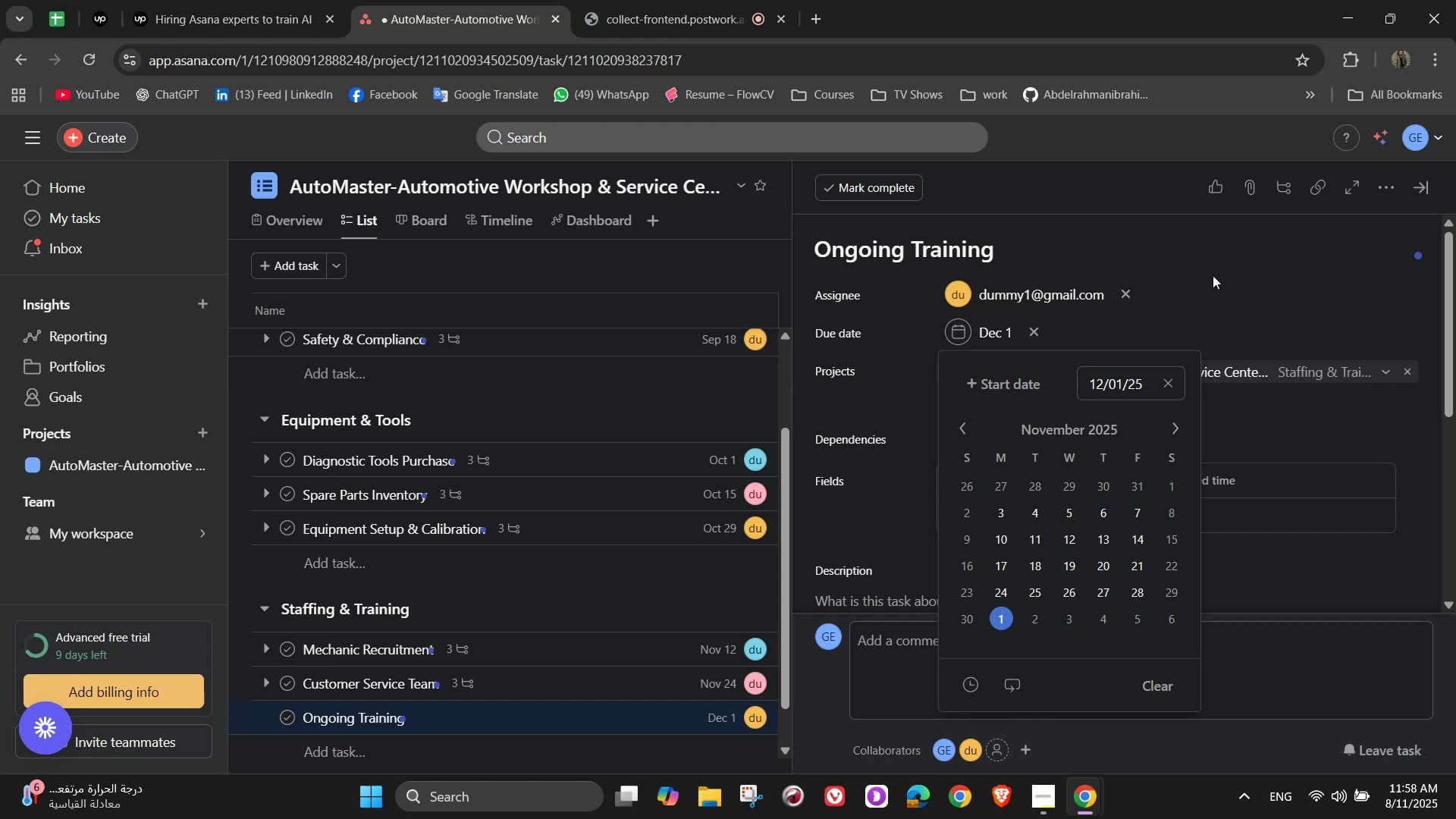 
left_click([1213, 275])
 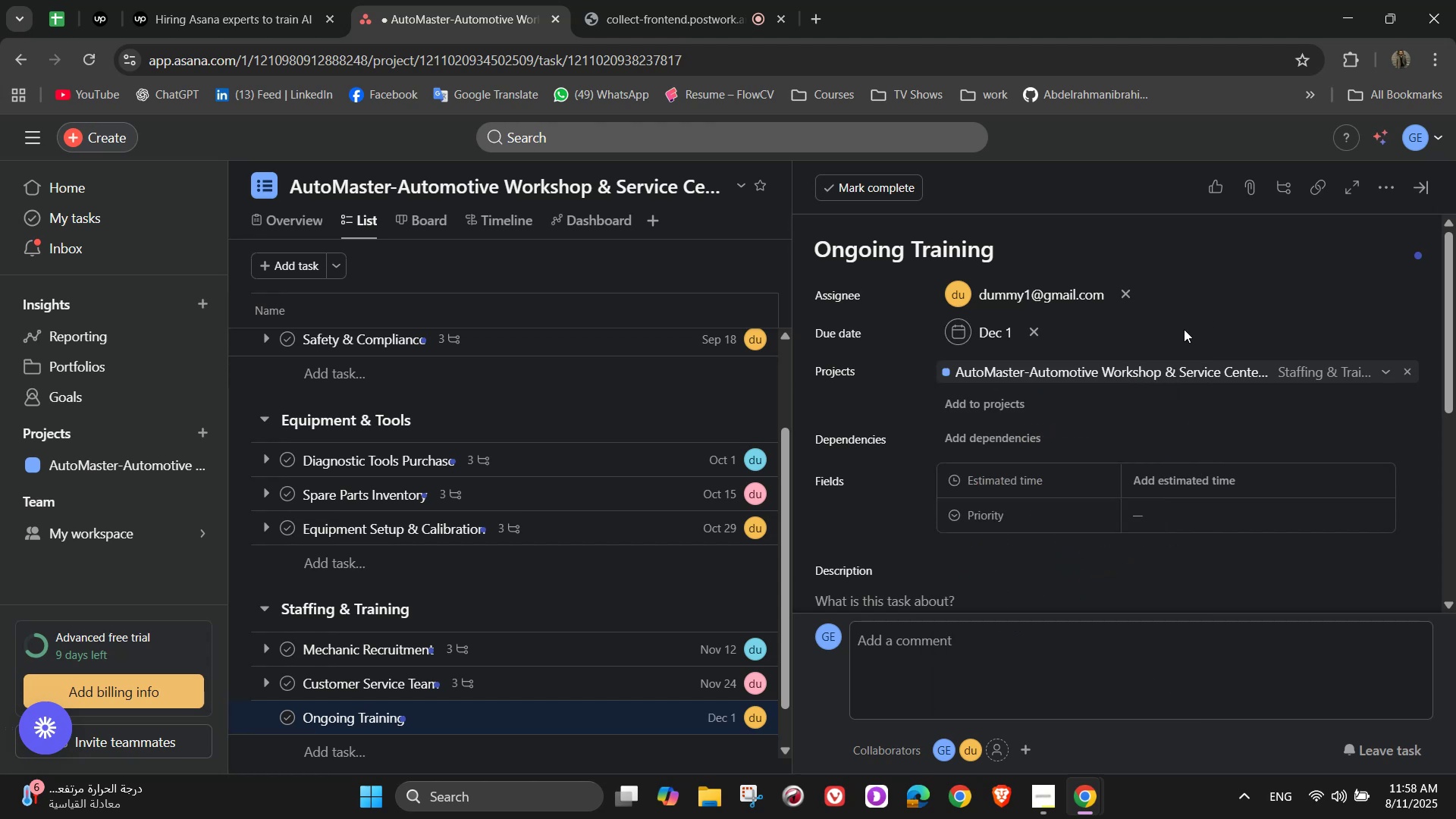 
wait(5.89)
 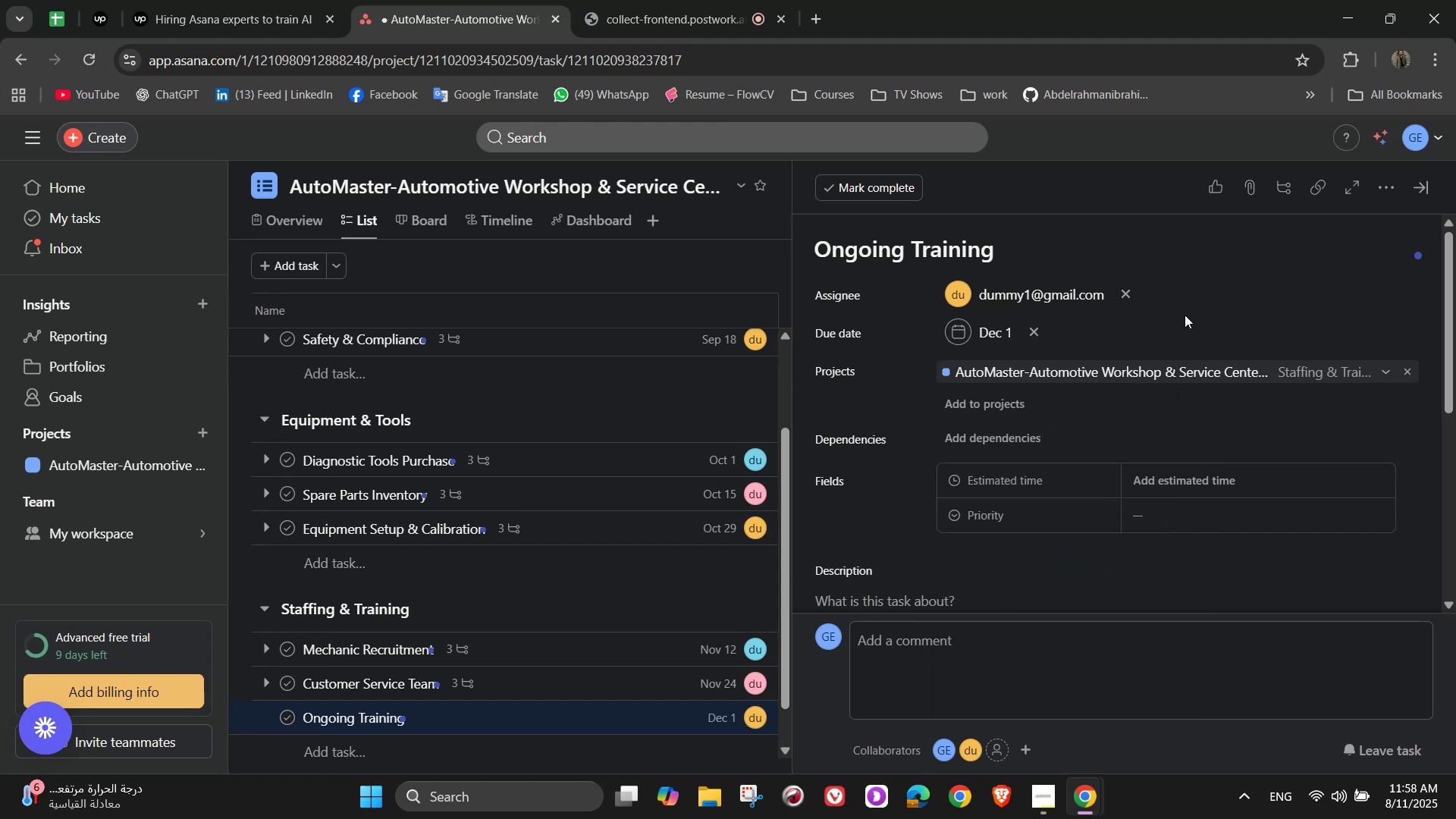 
left_click([1380, 192])
 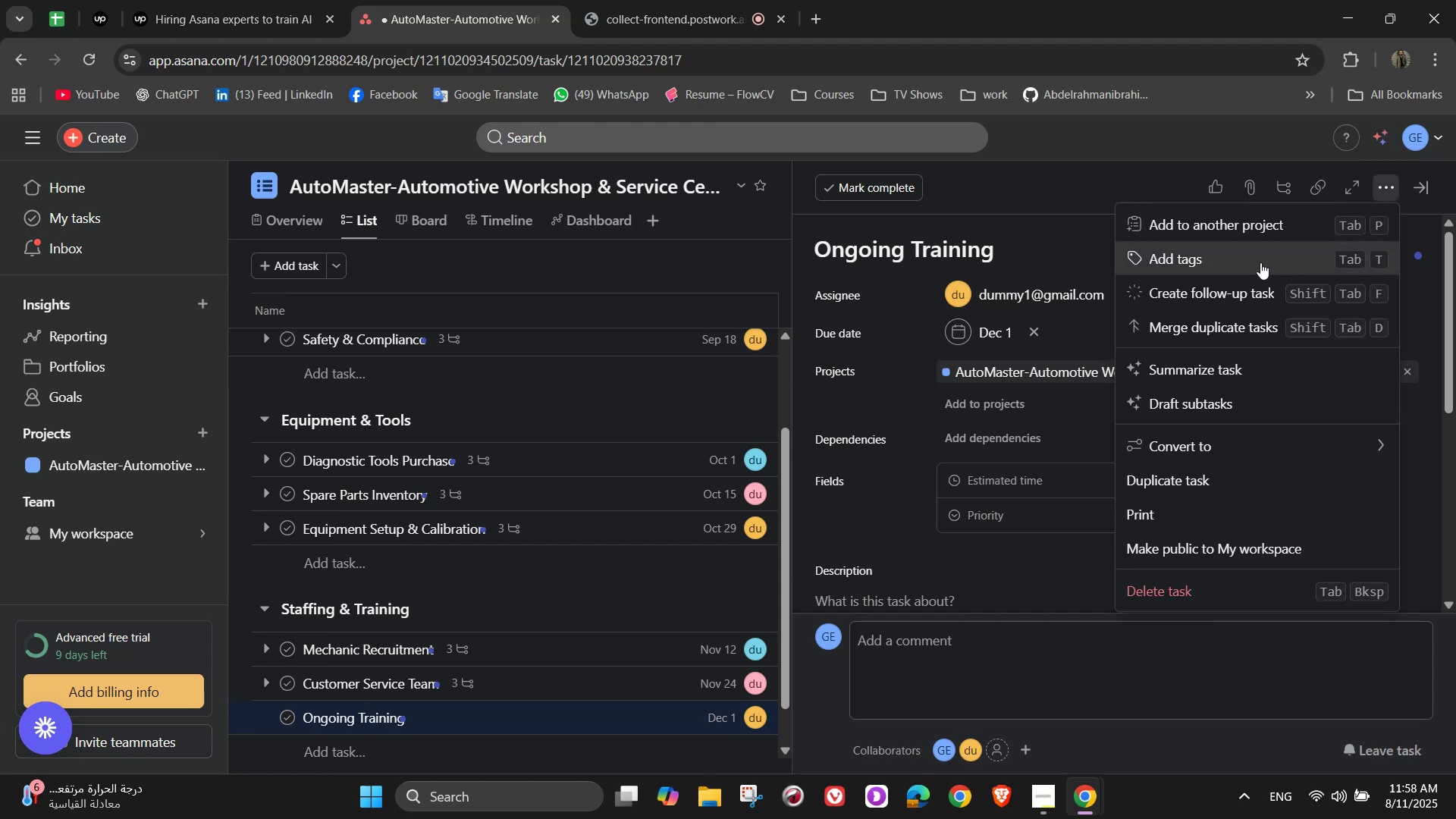 
left_click([1258, 261])
 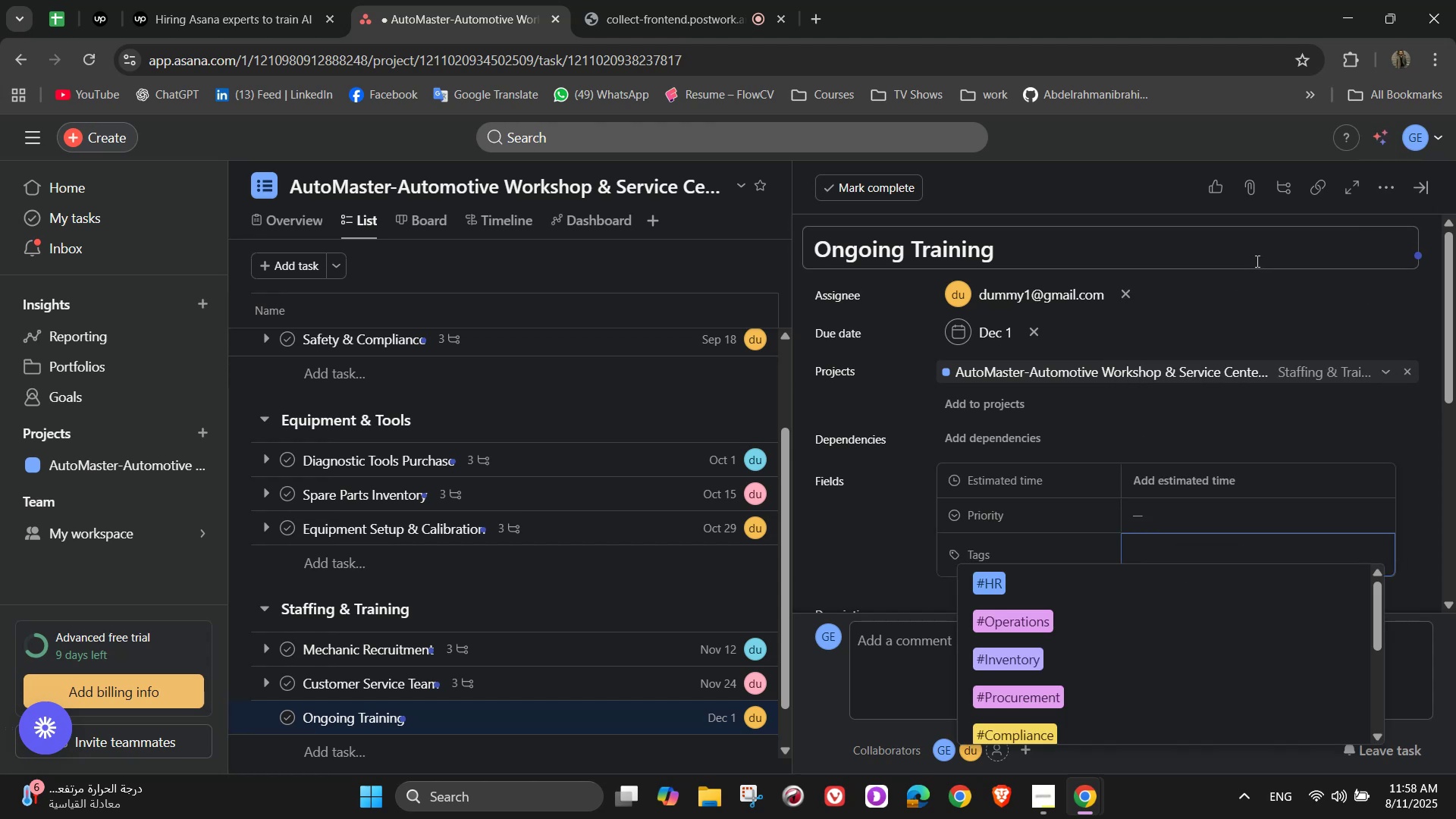 
type(tr)
 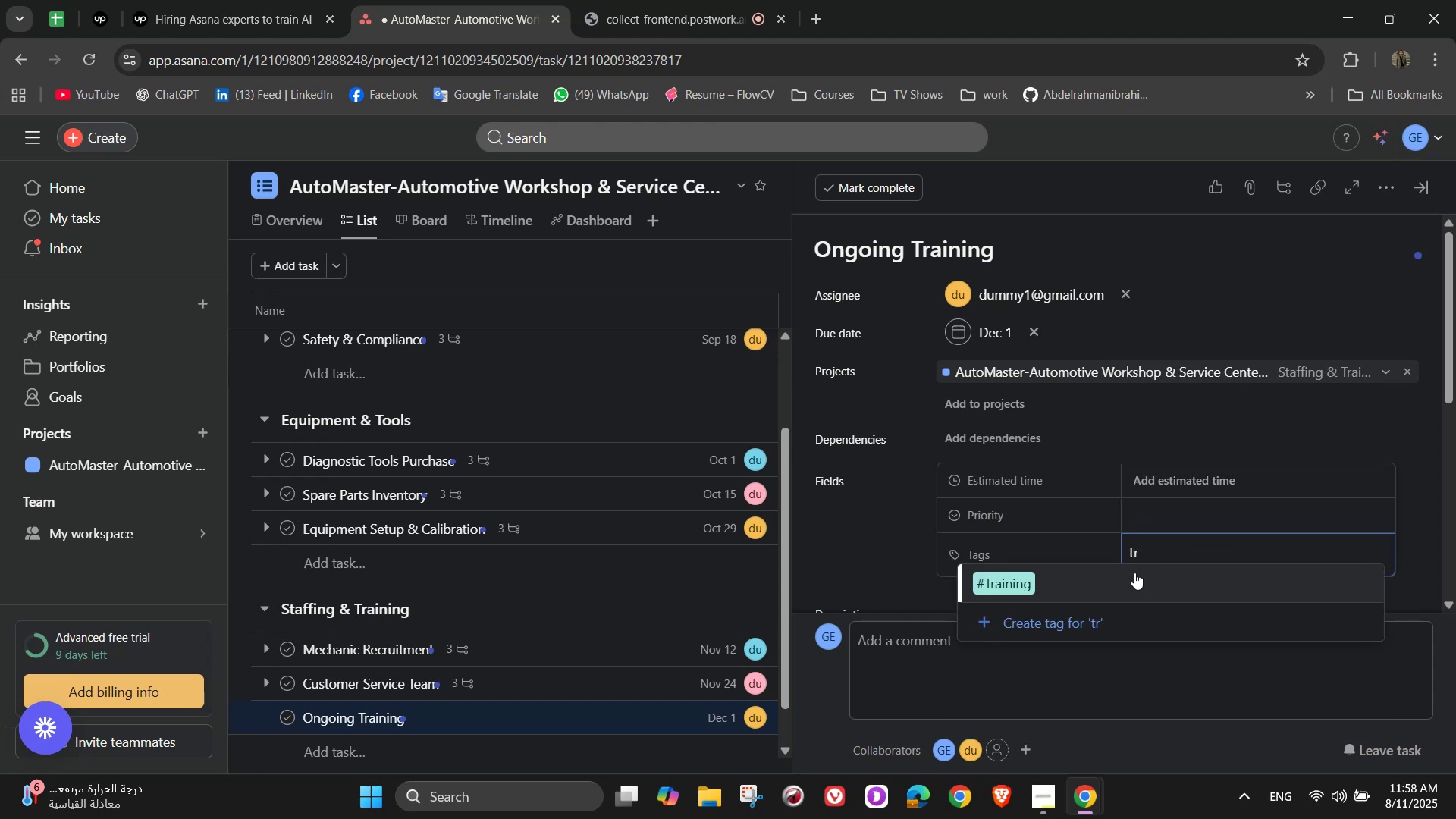 
left_click([1134, 582])
 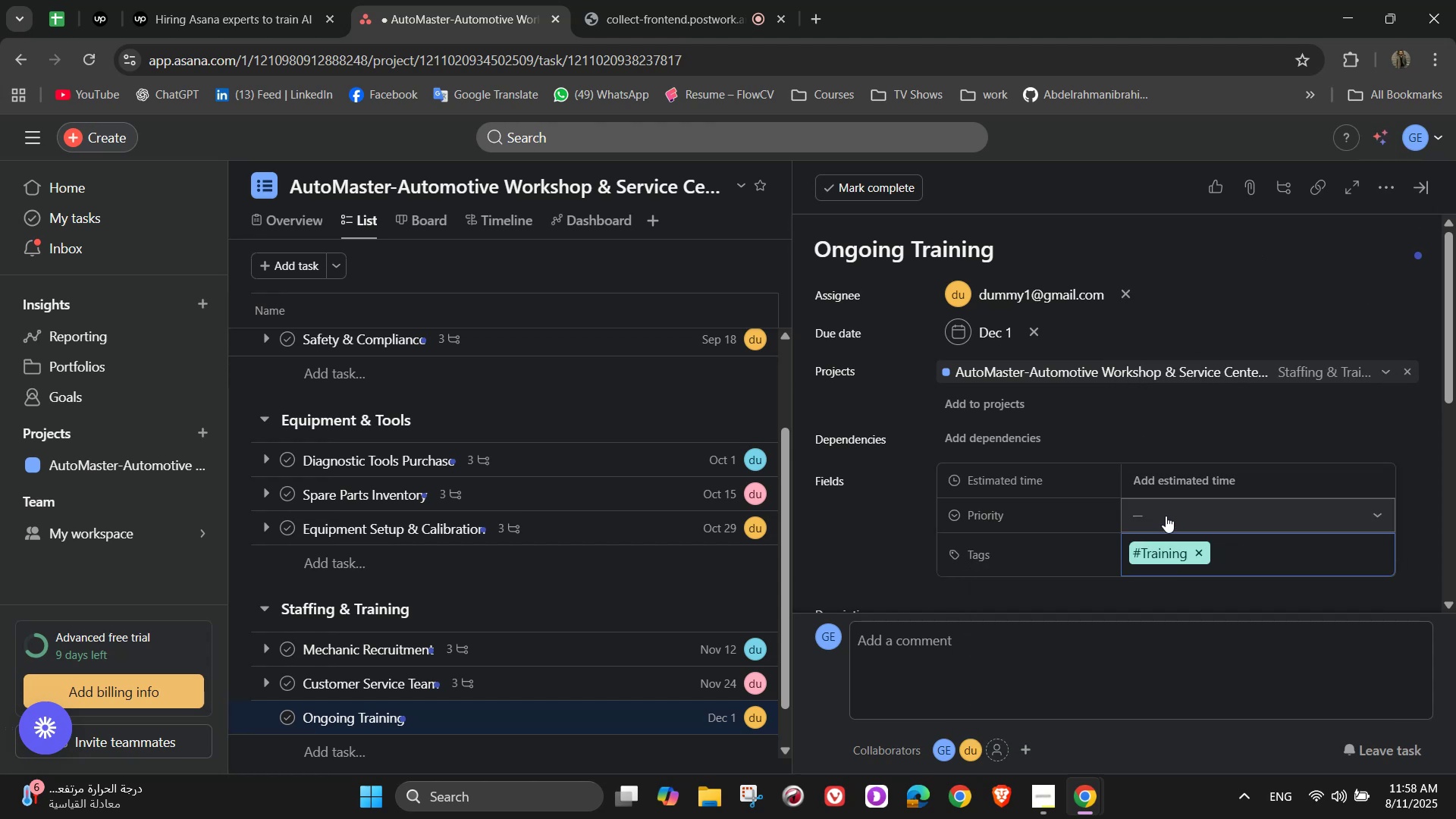 
left_click([1166, 516])
 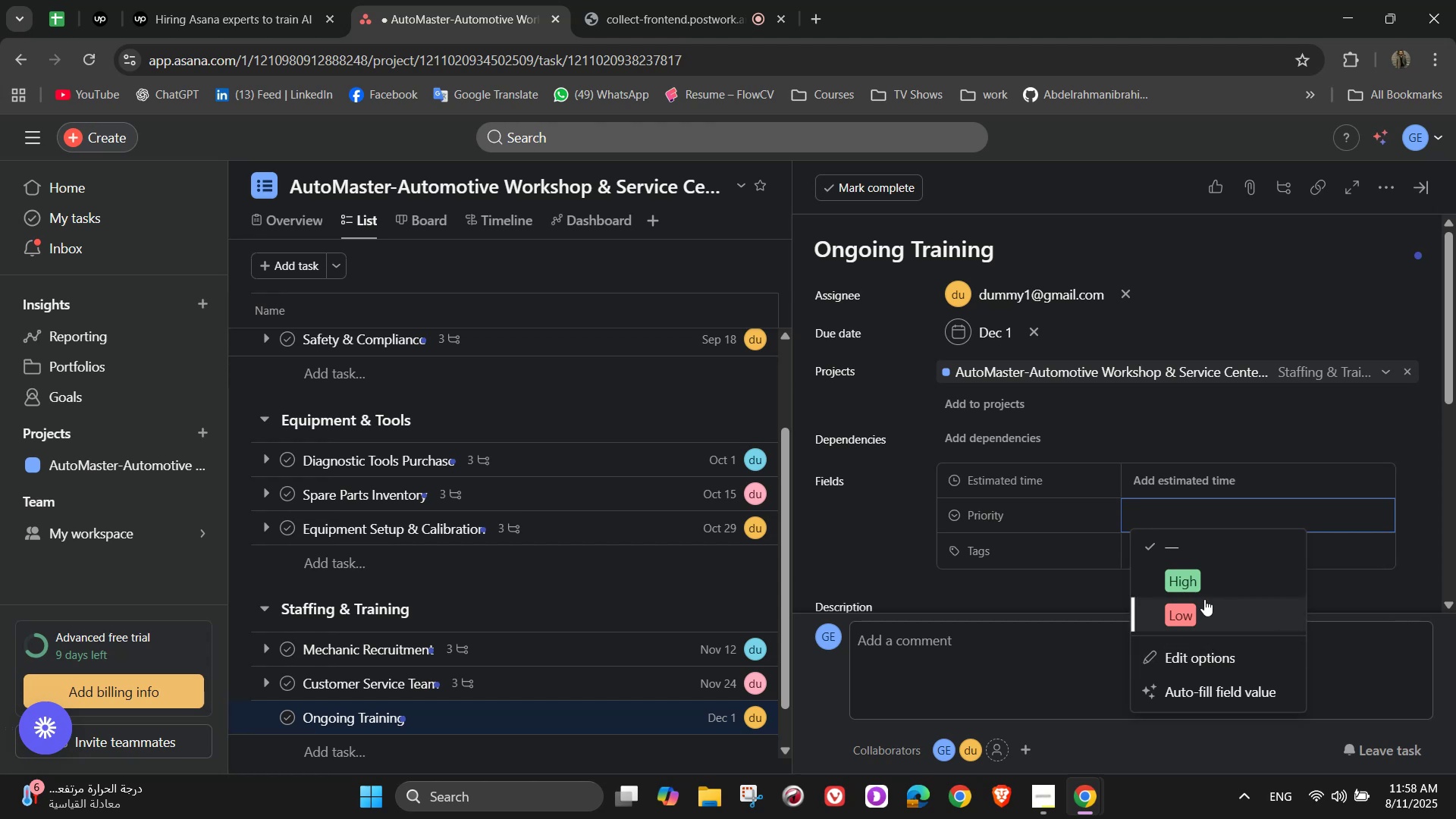 
wait(6.58)
 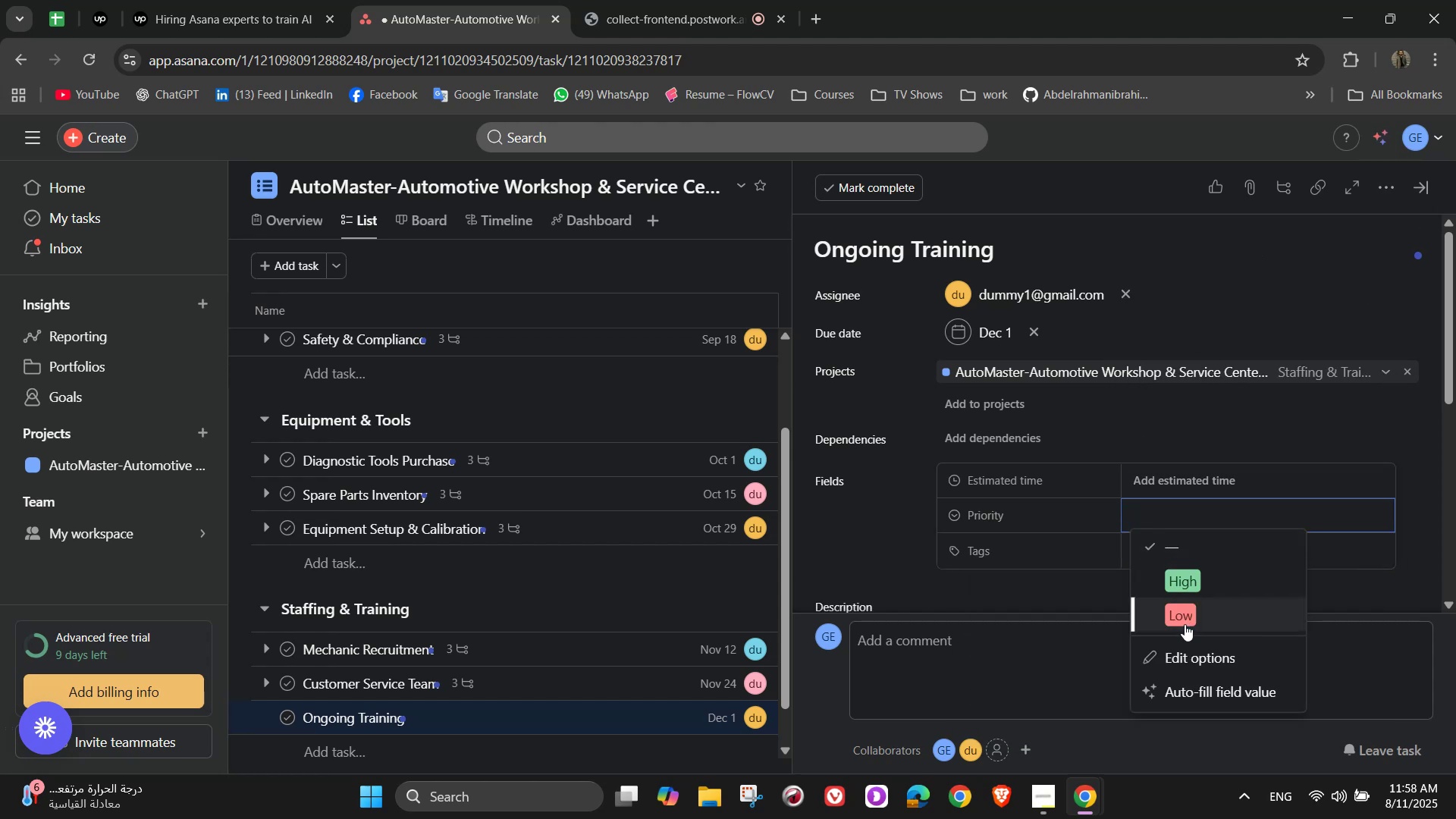 
left_click([1203, 617])
 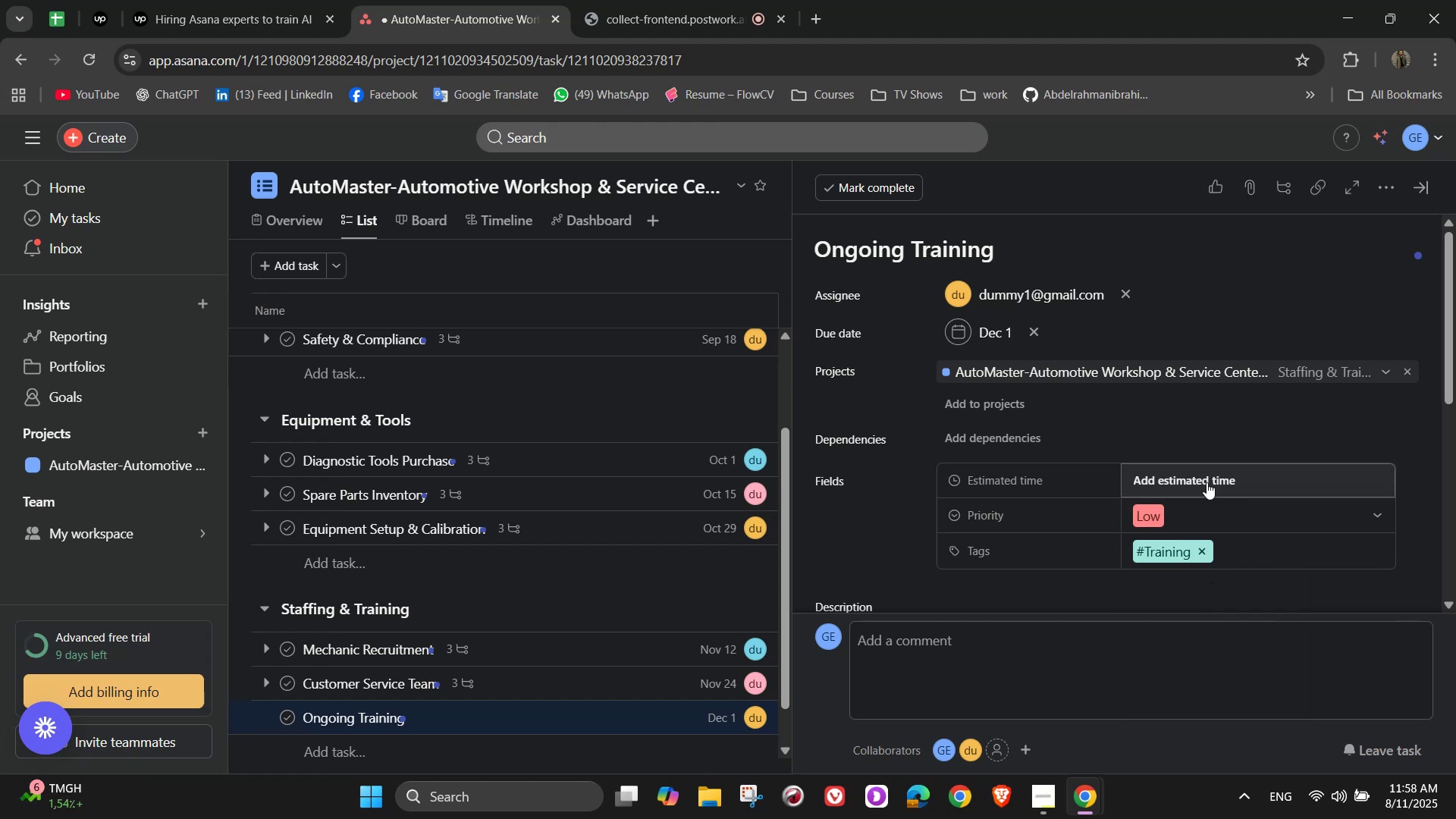 
left_click([1207, 482])
 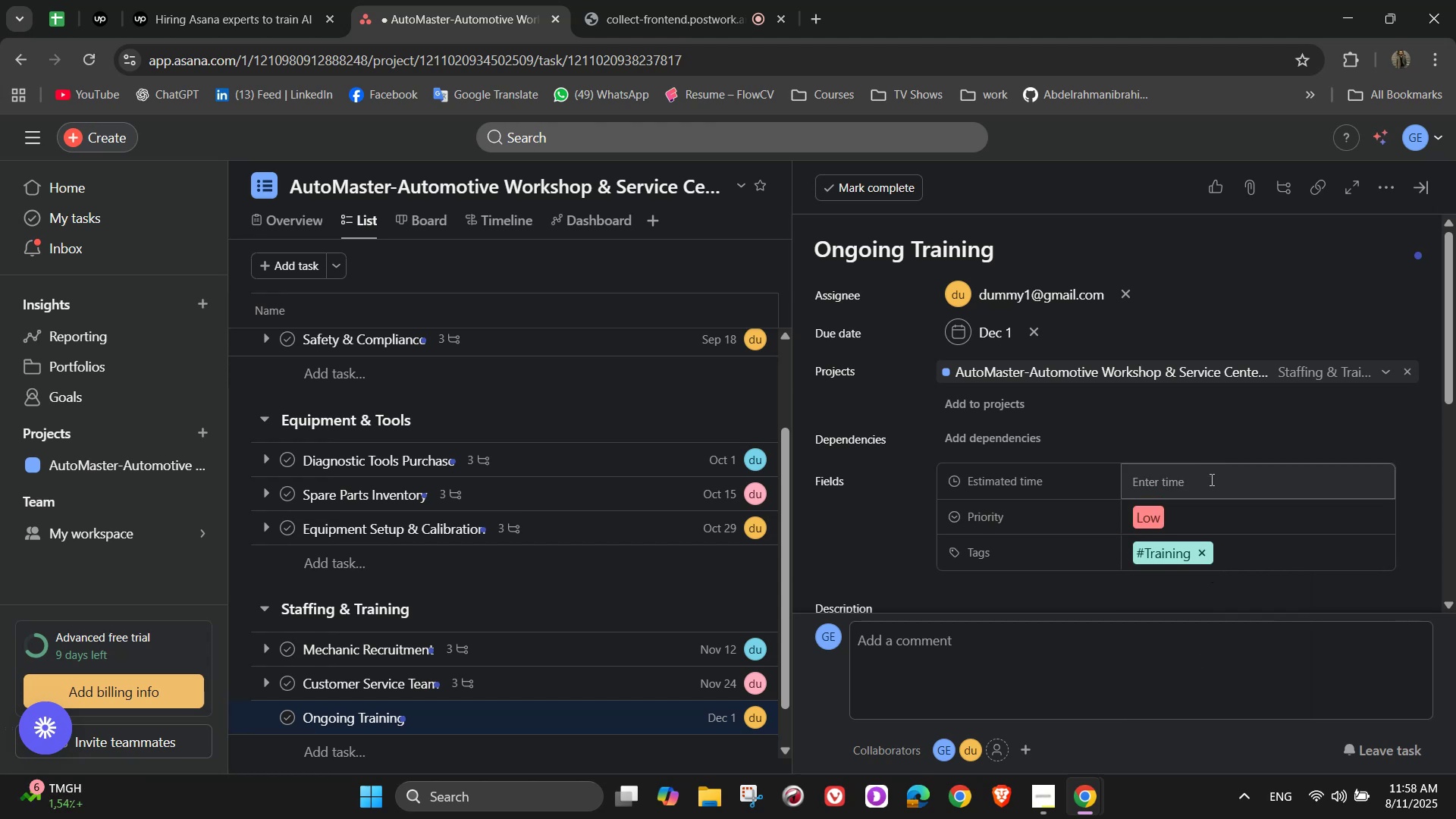 
left_click([1210, 481])
 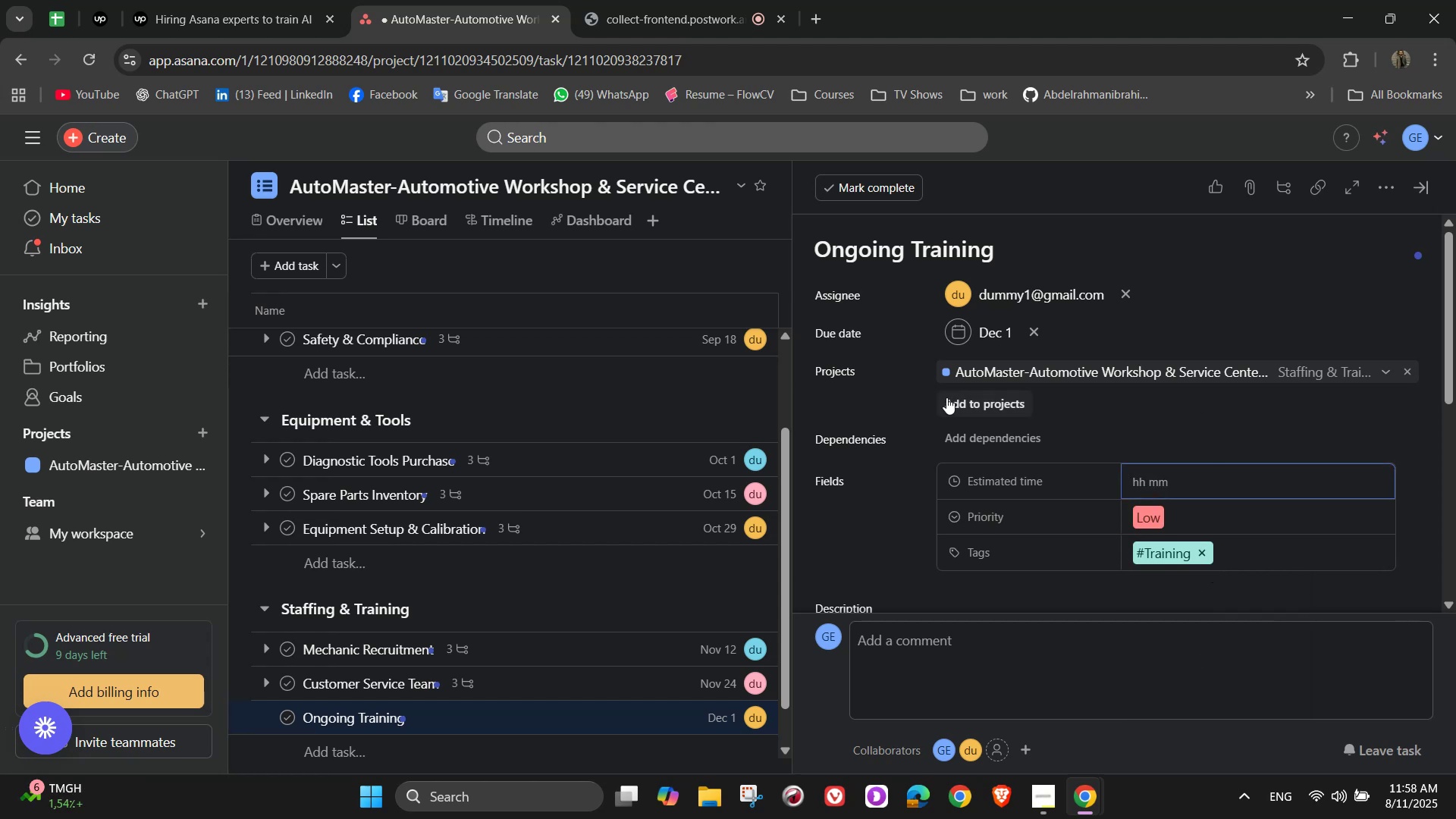 
scroll: coordinate [924, 520], scroll_direction: up, amount: 1.0
 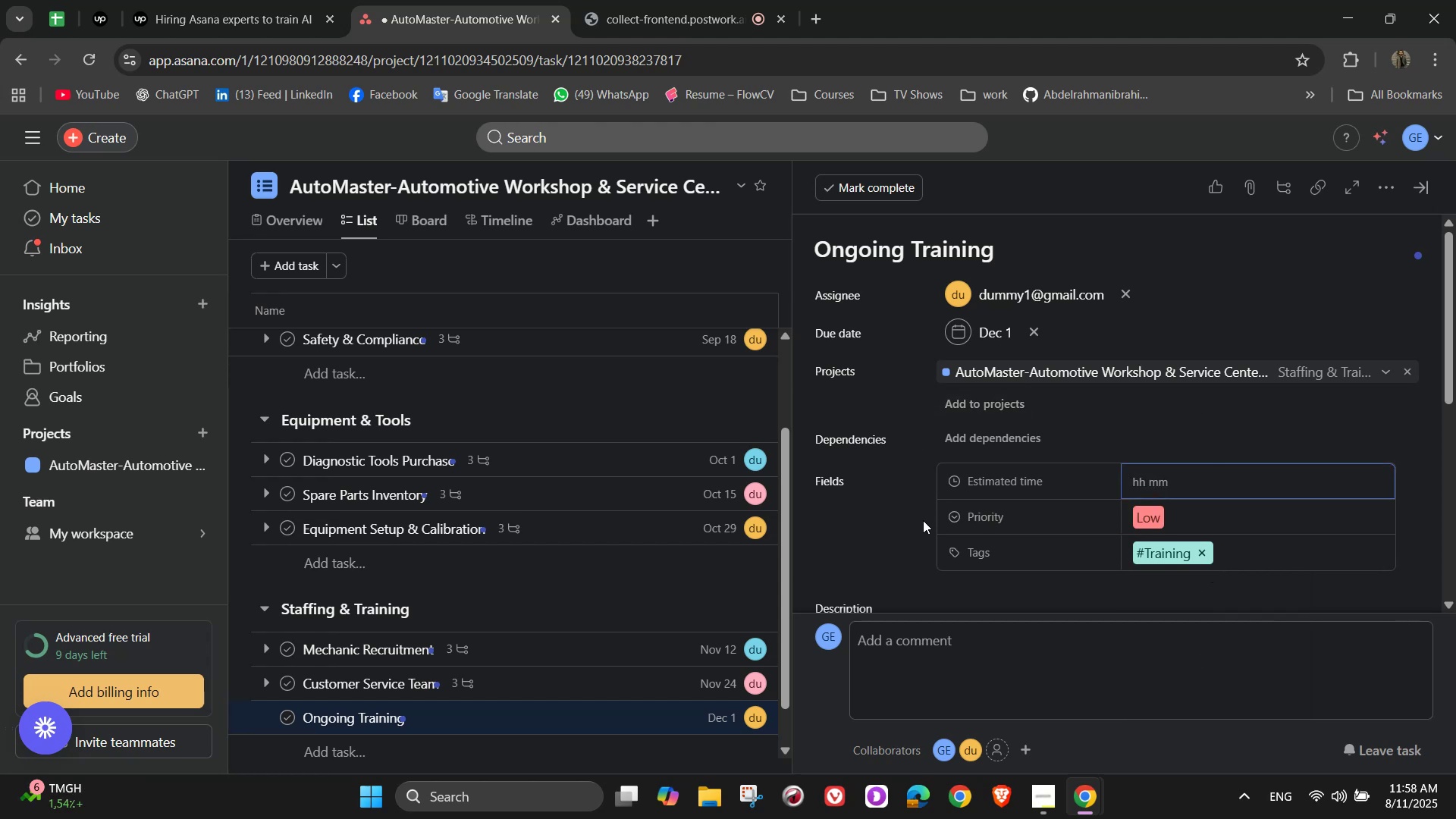 
scroll: coordinate [923, 520], scroll_direction: none, amount: 0.0
 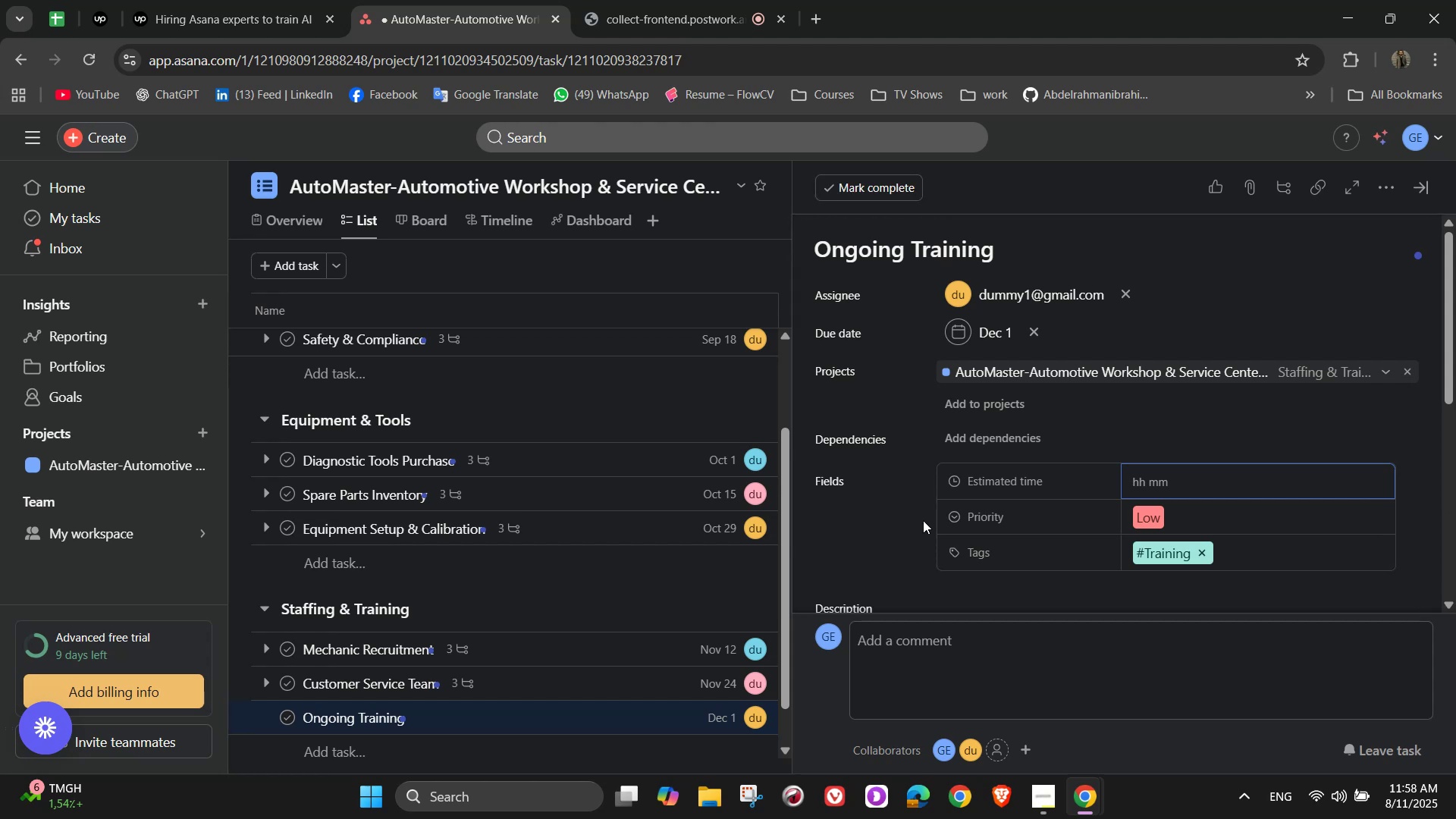 
key(Numpad1)
 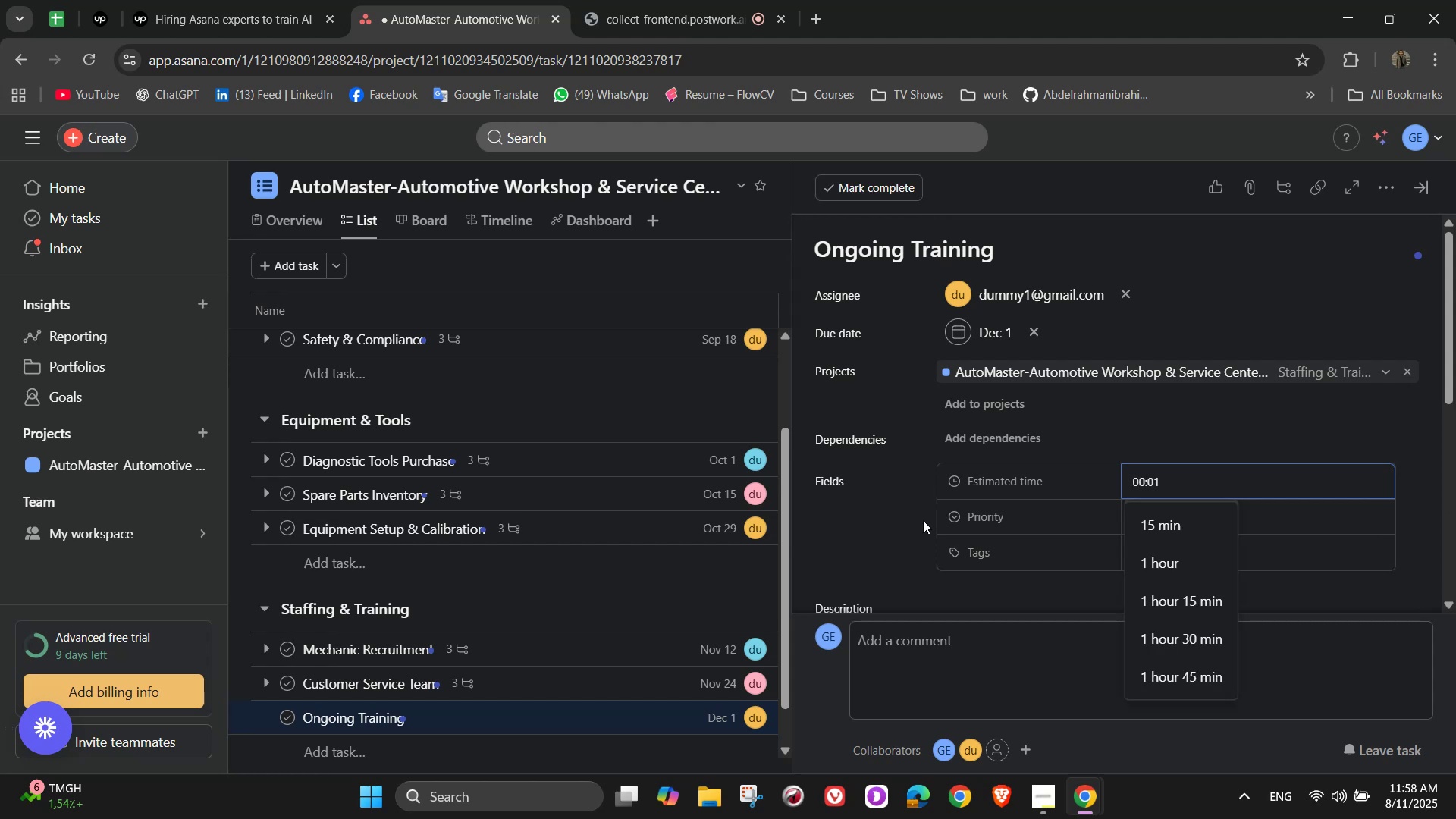 
key(Numpad5)
 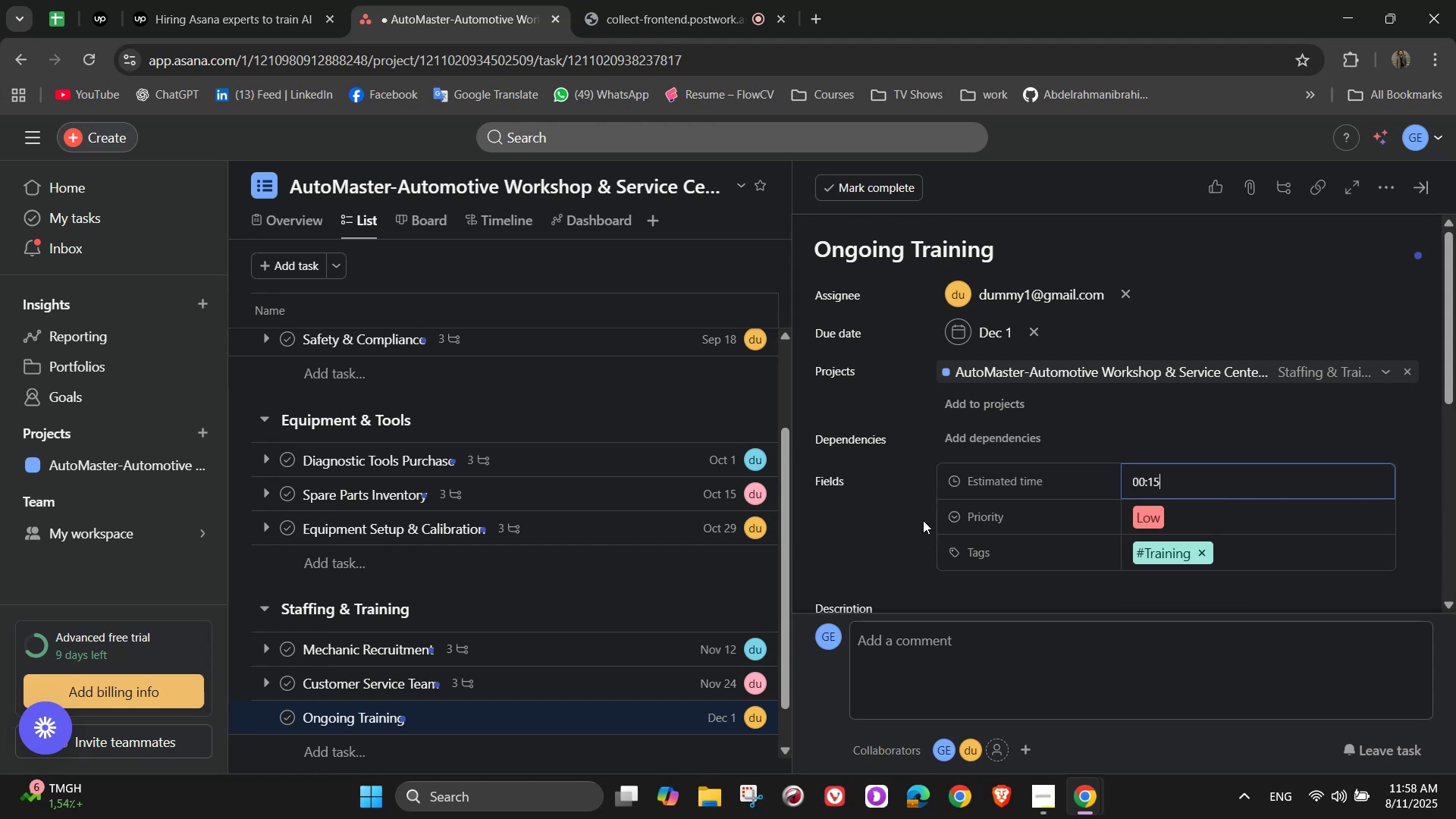 
key(Numpad0)
 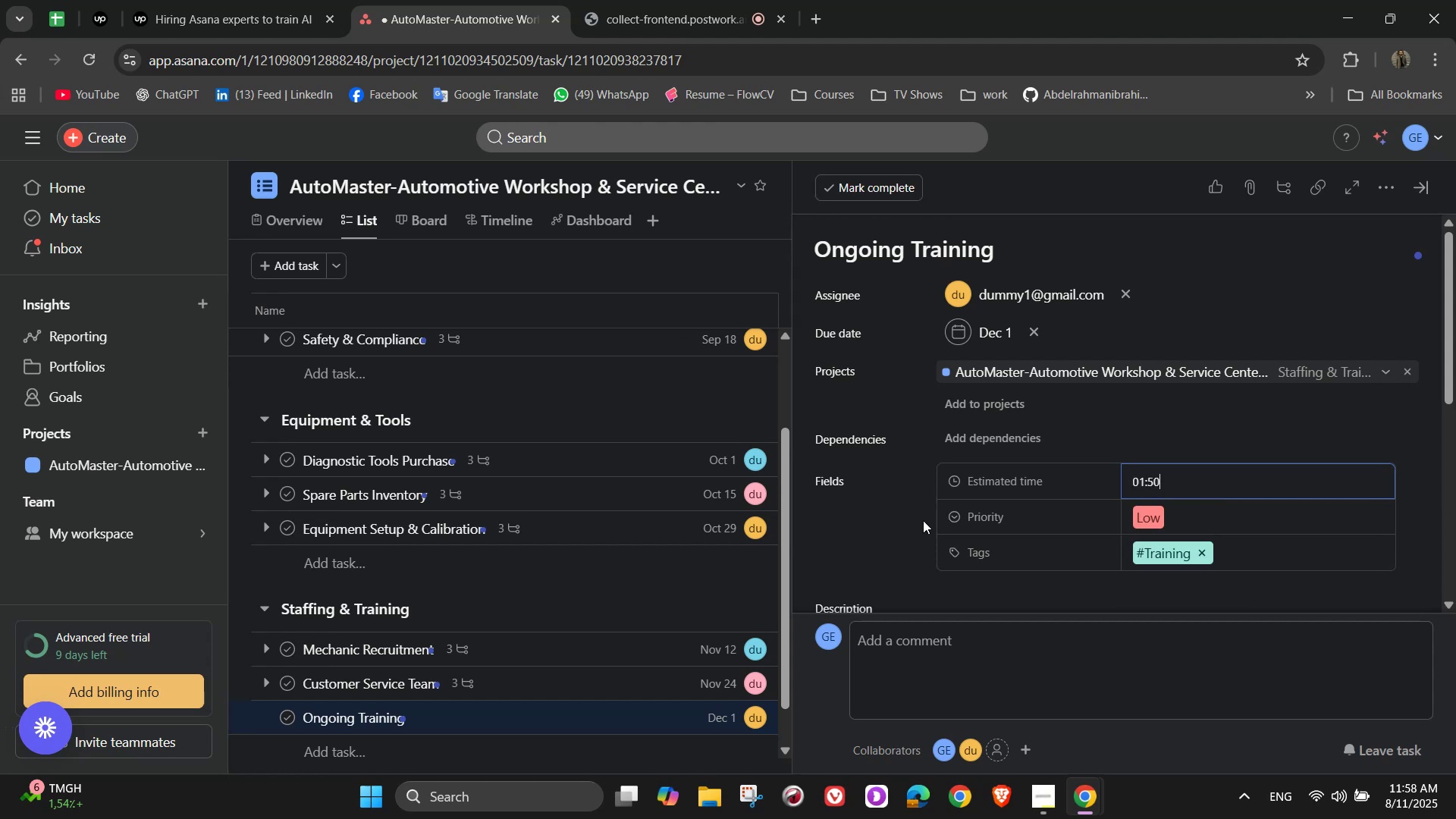 
key(Numpad0)
 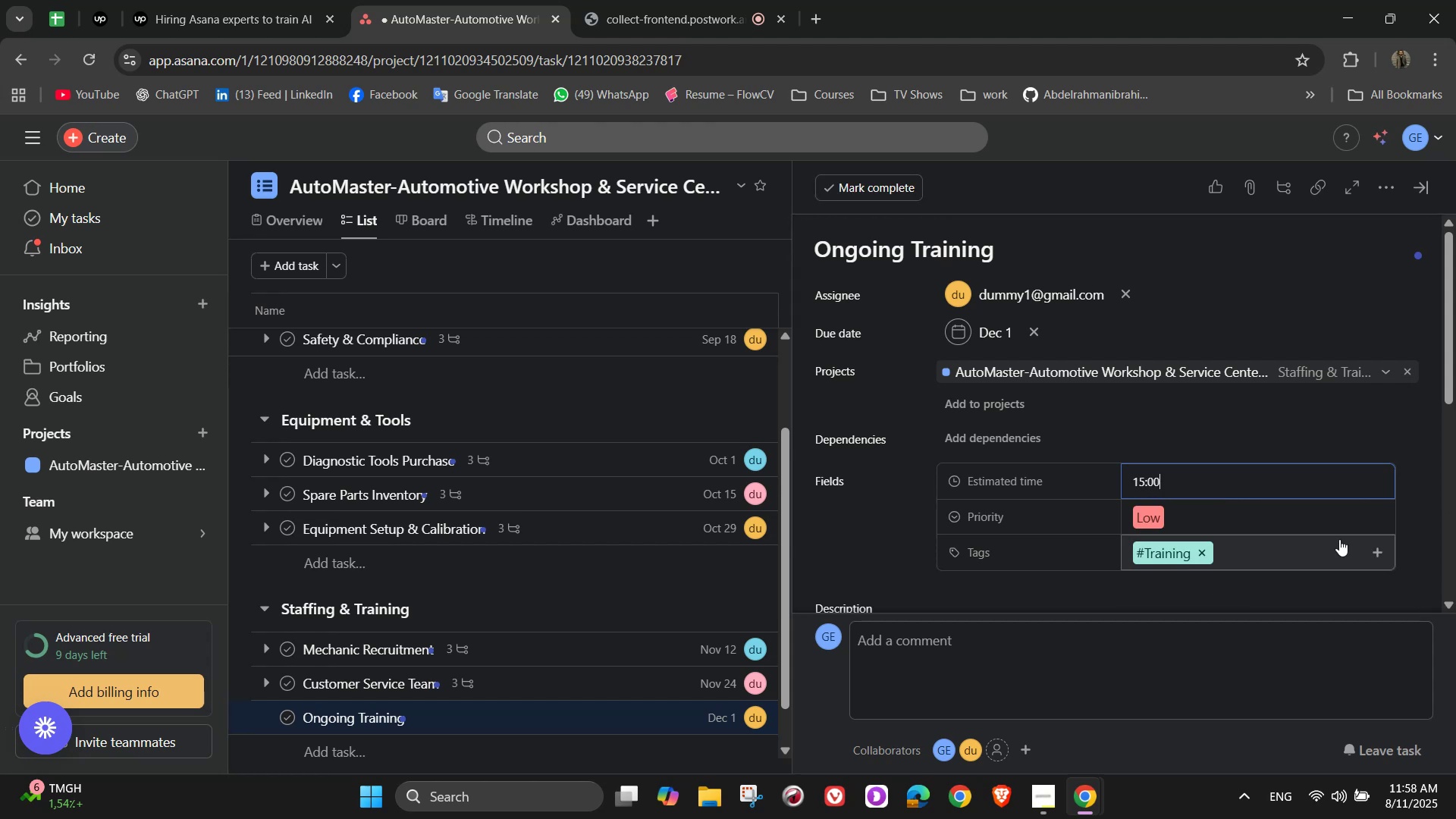 
scroll: coordinate [1298, 539], scroll_direction: down, amount: 2.0
 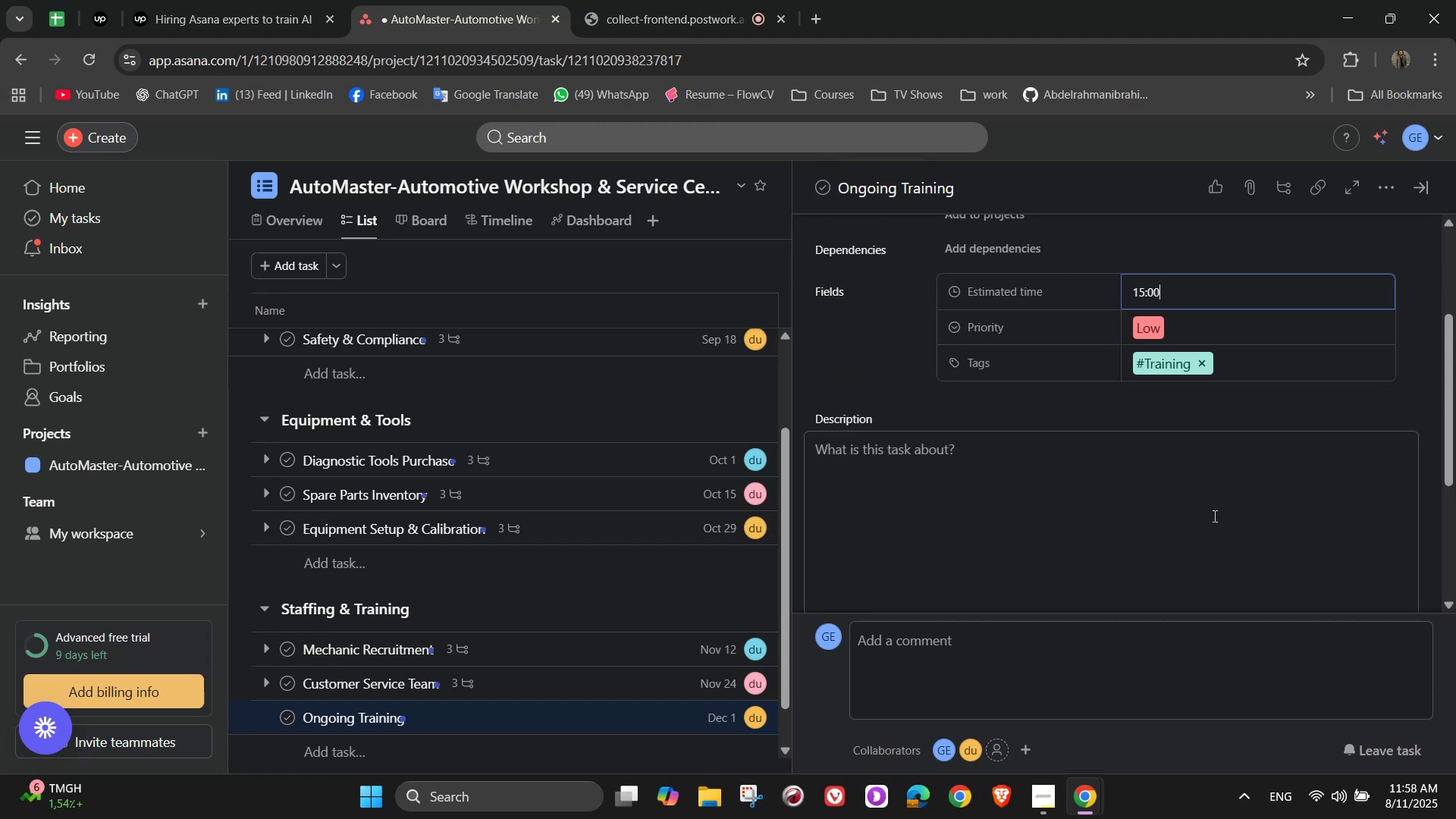 
left_click([1213, 515])
 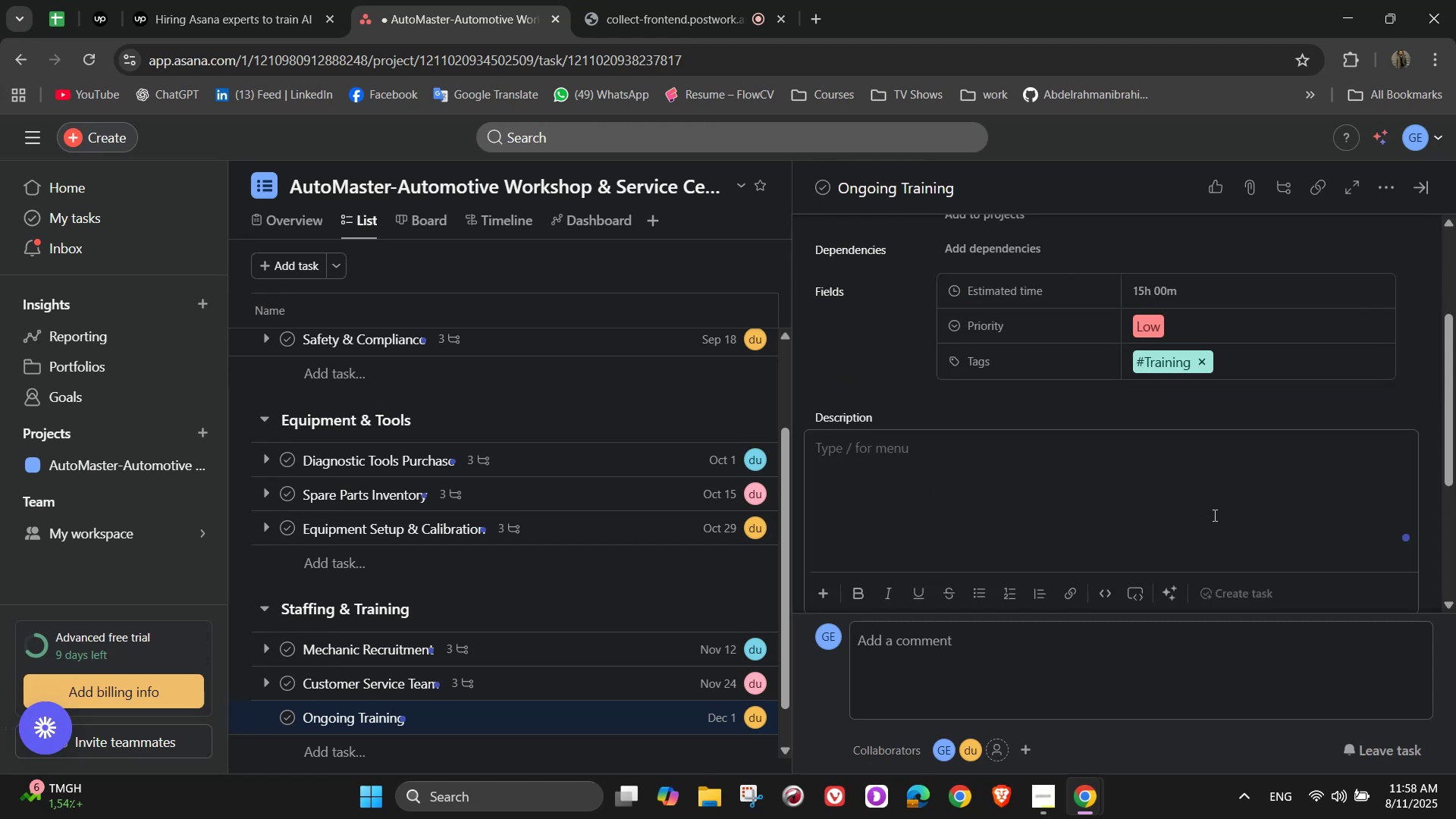 
type(Keep staff update om)
key(Backspace)
type(n )
key(Backspace)
key(Backspace)
key(Backspace)
key(Backspace)
type(d on the latest automotive tech)
 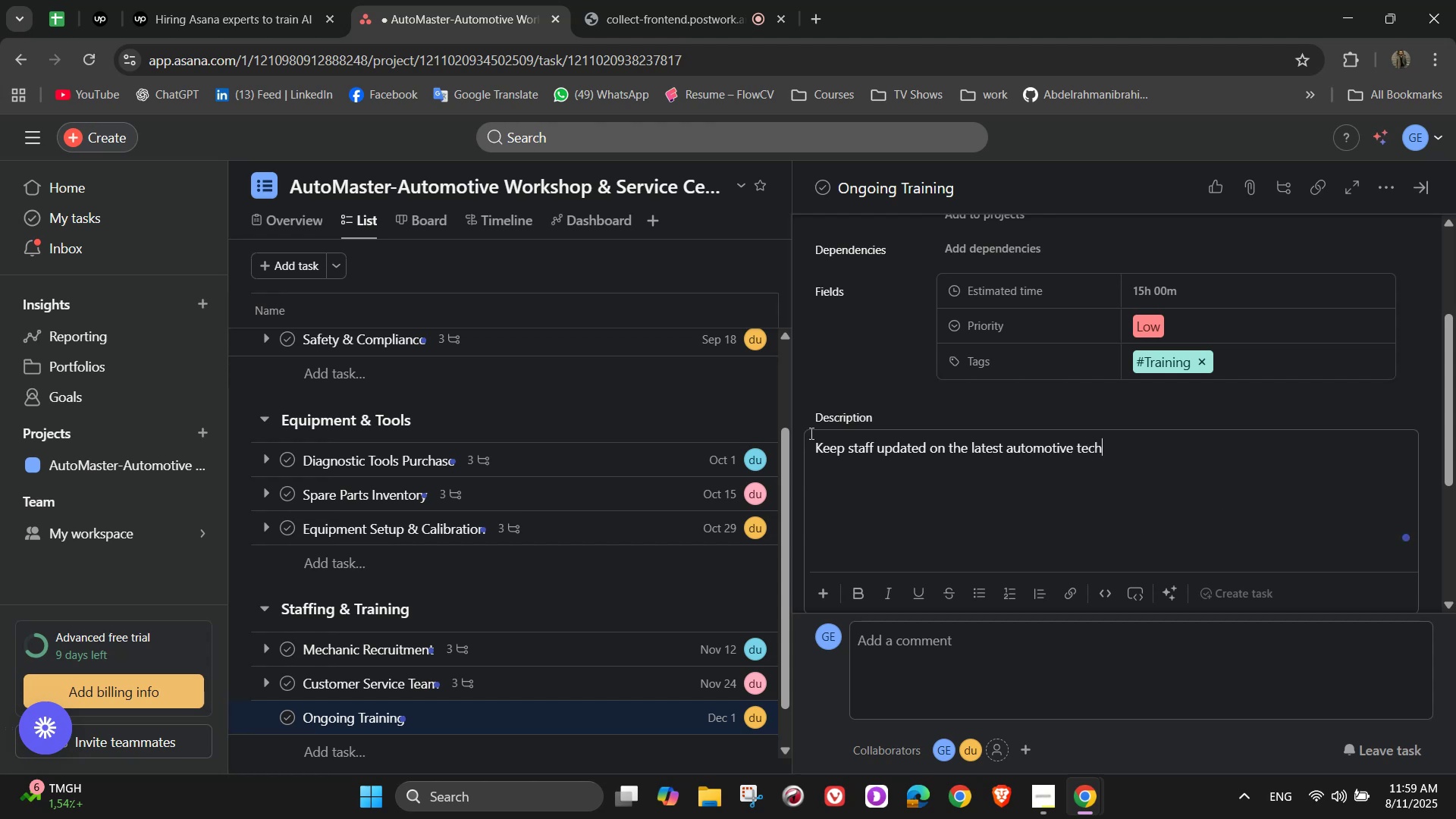 
scroll: coordinate [1050, 441], scroll_direction: down, amount: 3.0
 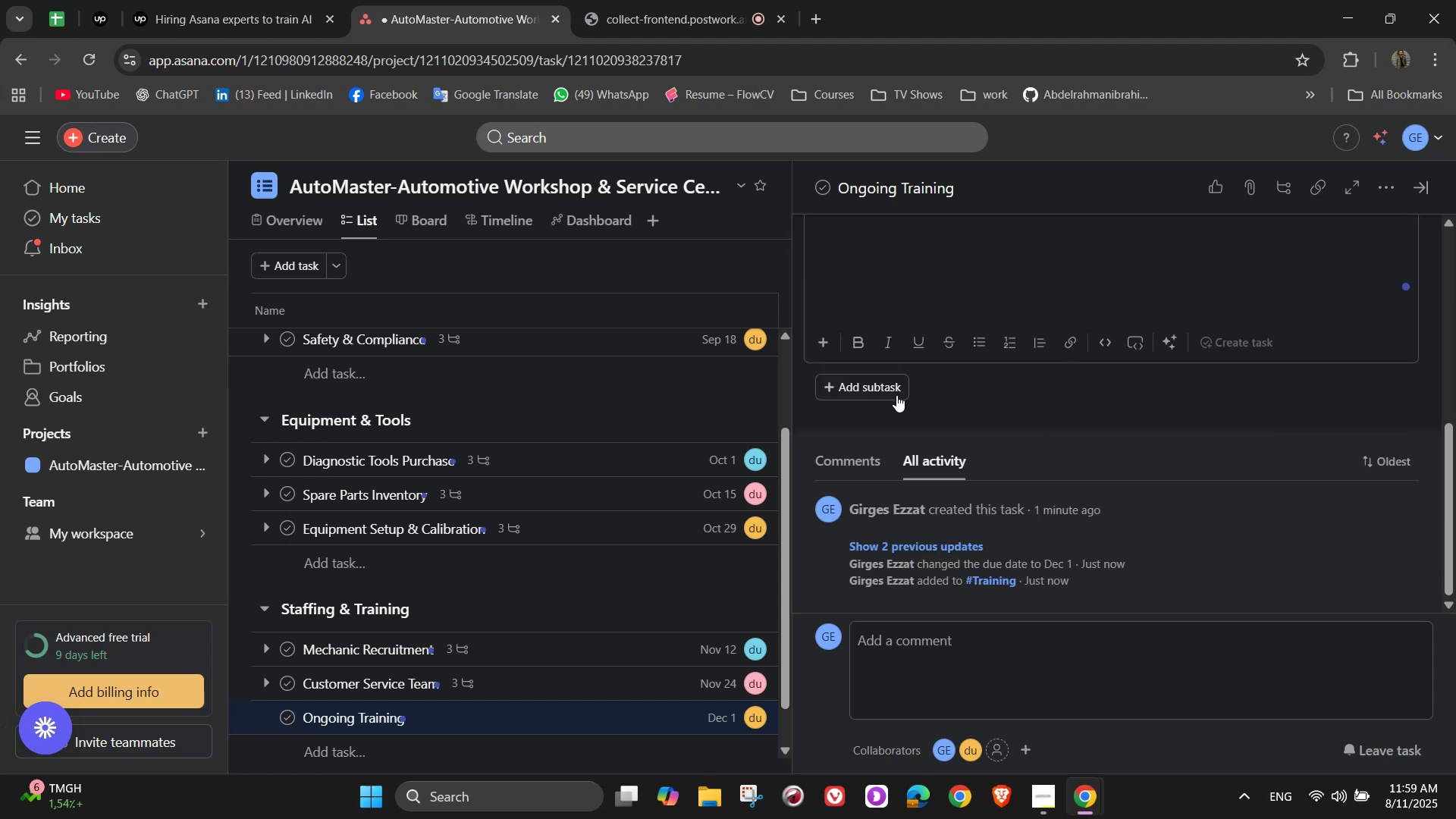 
left_click([894, 393])
 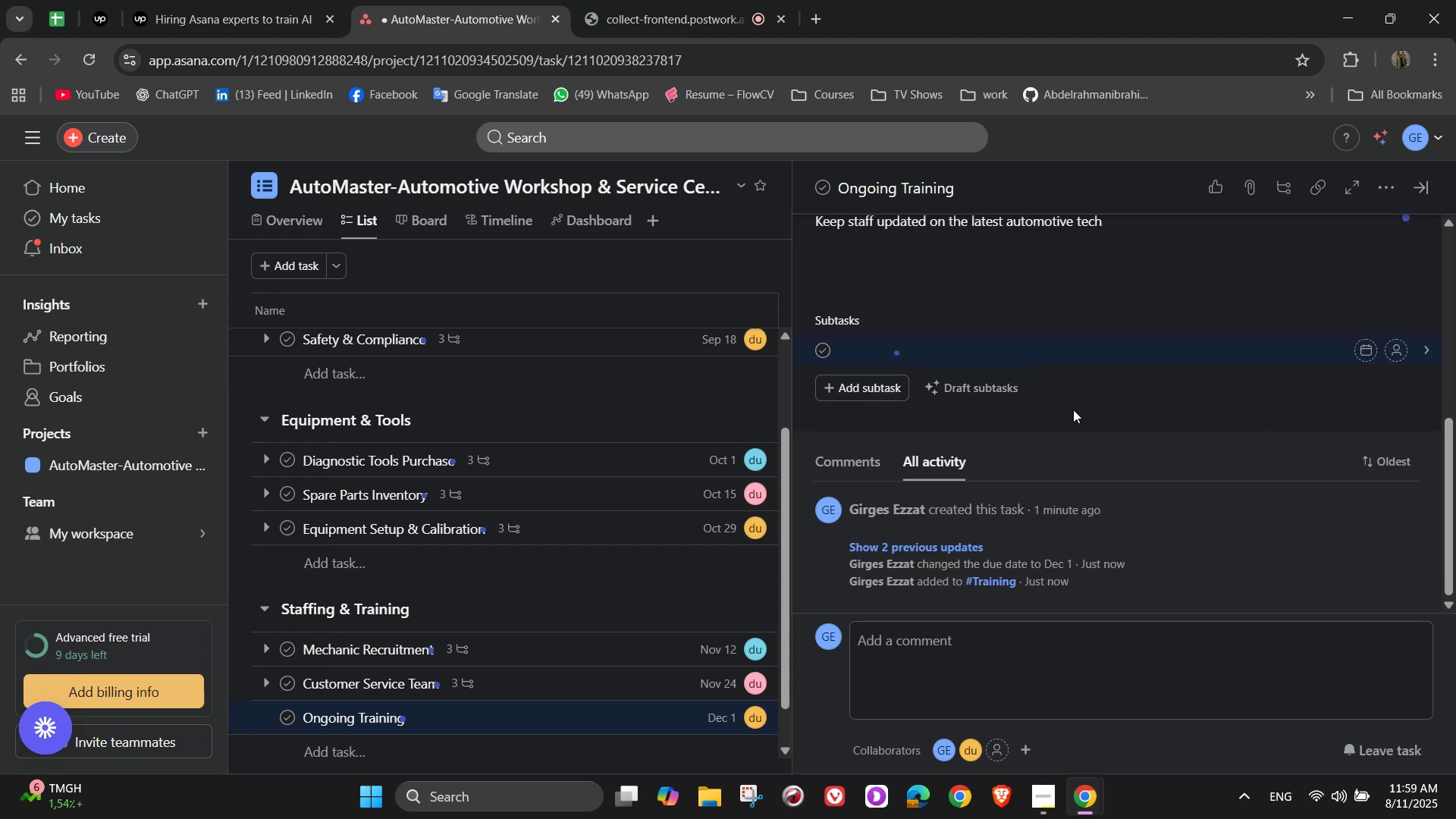 
type(Hybrid and electric vehicle ser)
 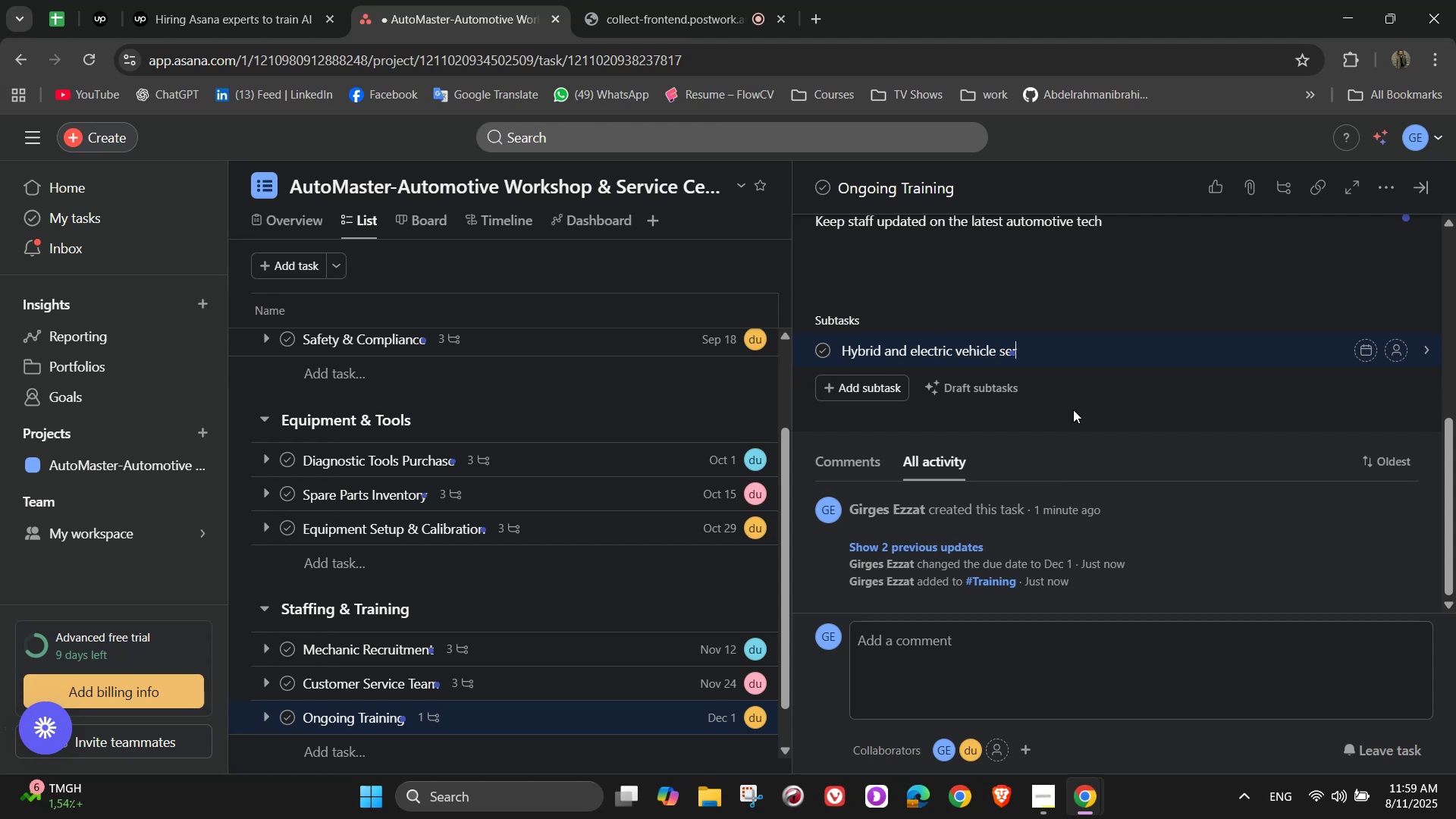 
type(v)
key(Backspace)
key(Backspace)
type(rvicing )
 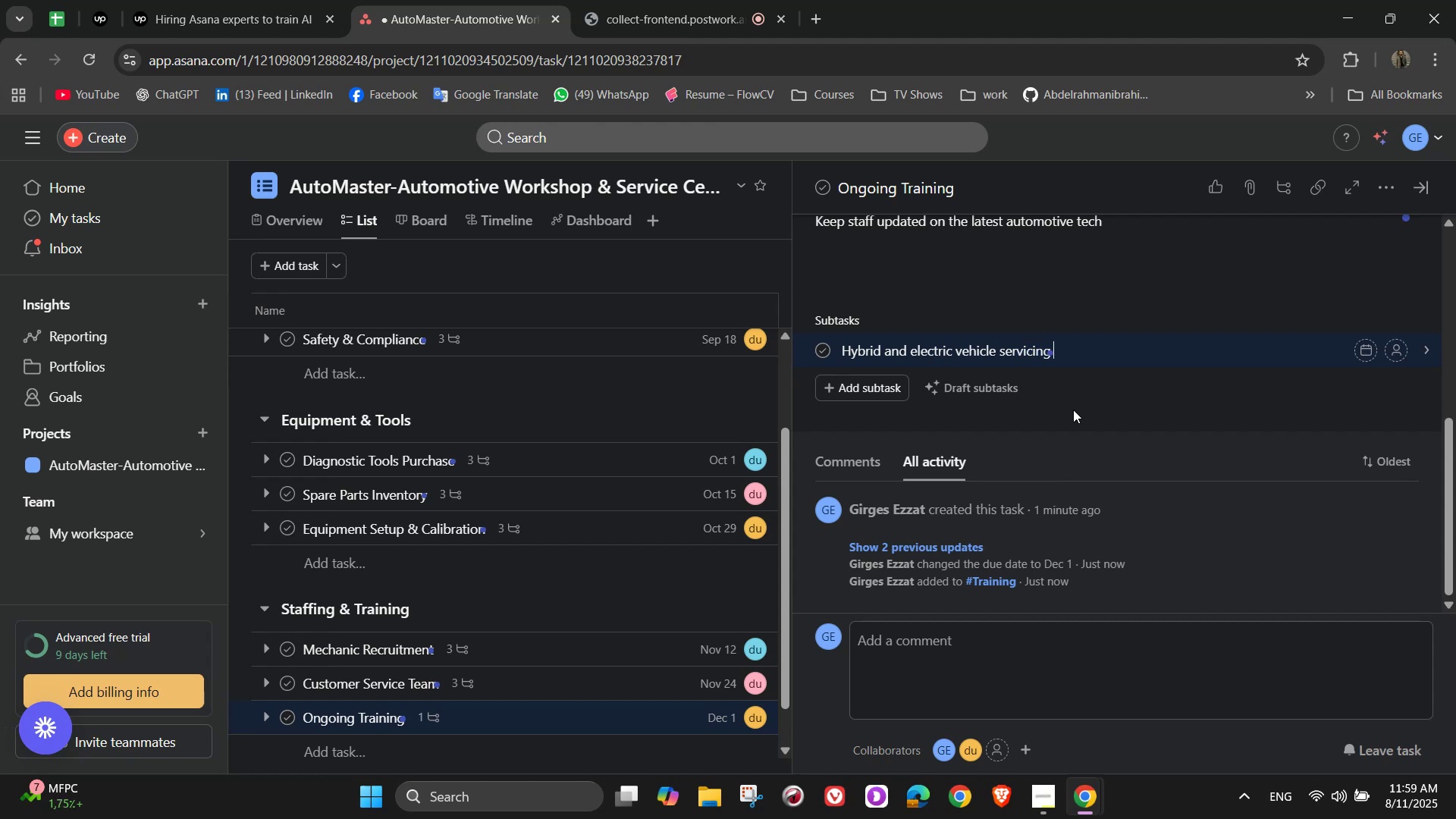 
wait(7.21)
 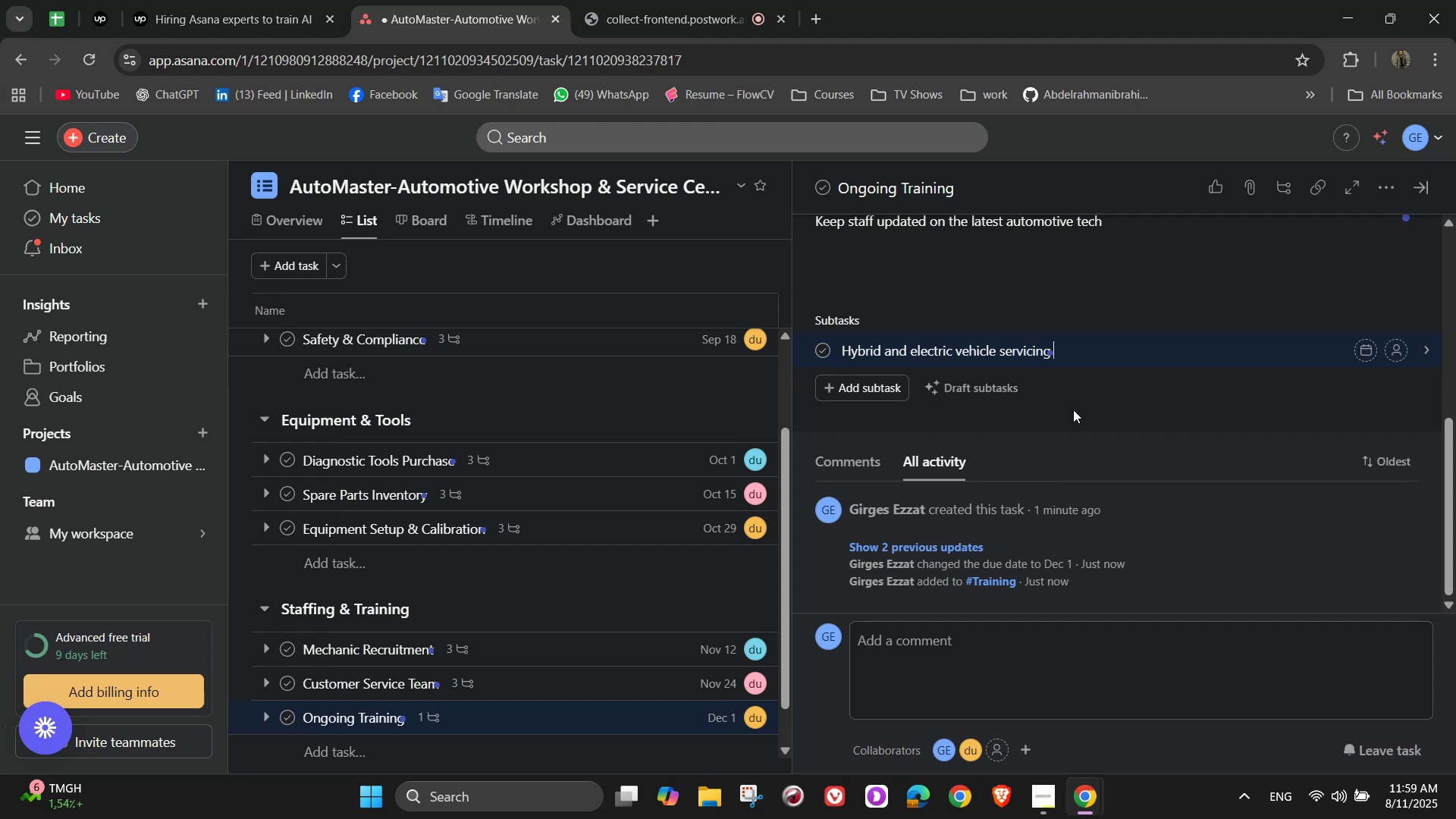 
key(NumpadEnter)
type(New diagnostic software)
key(NumpadEnter)
type(Safety refreshers and customer care workshops)
 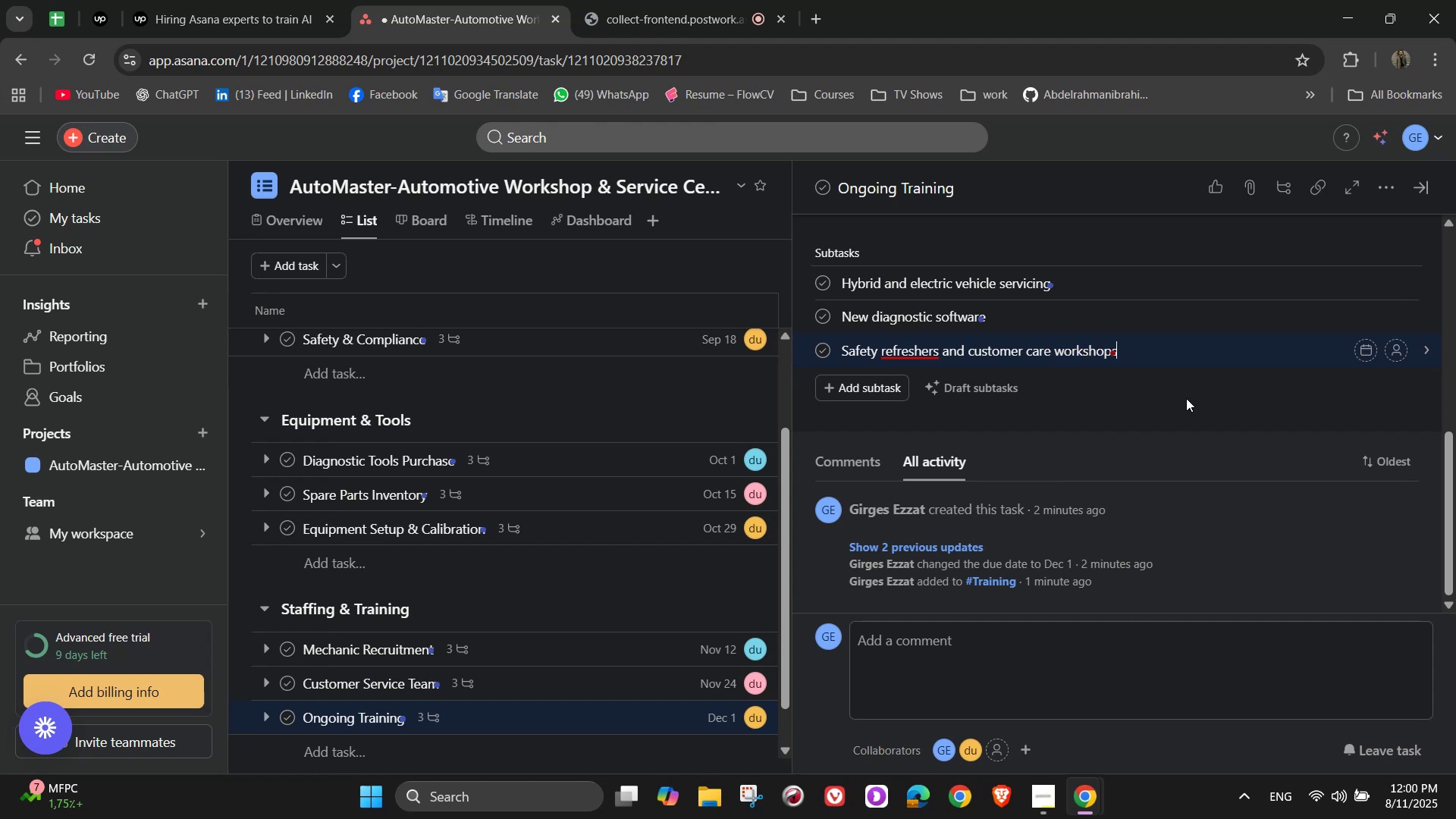 
left_click([1401, 280])
 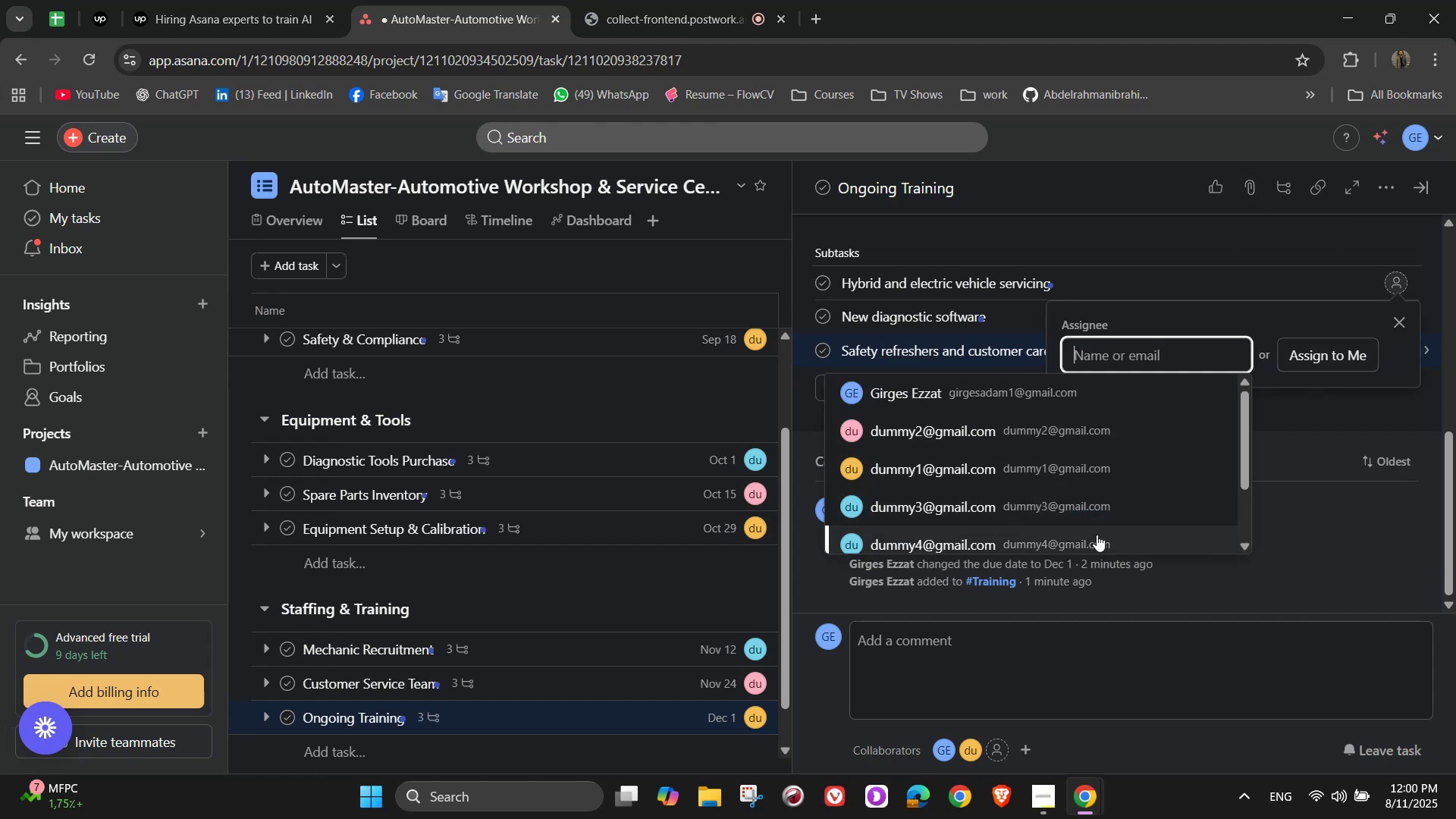 
left_click([1090, 504])
 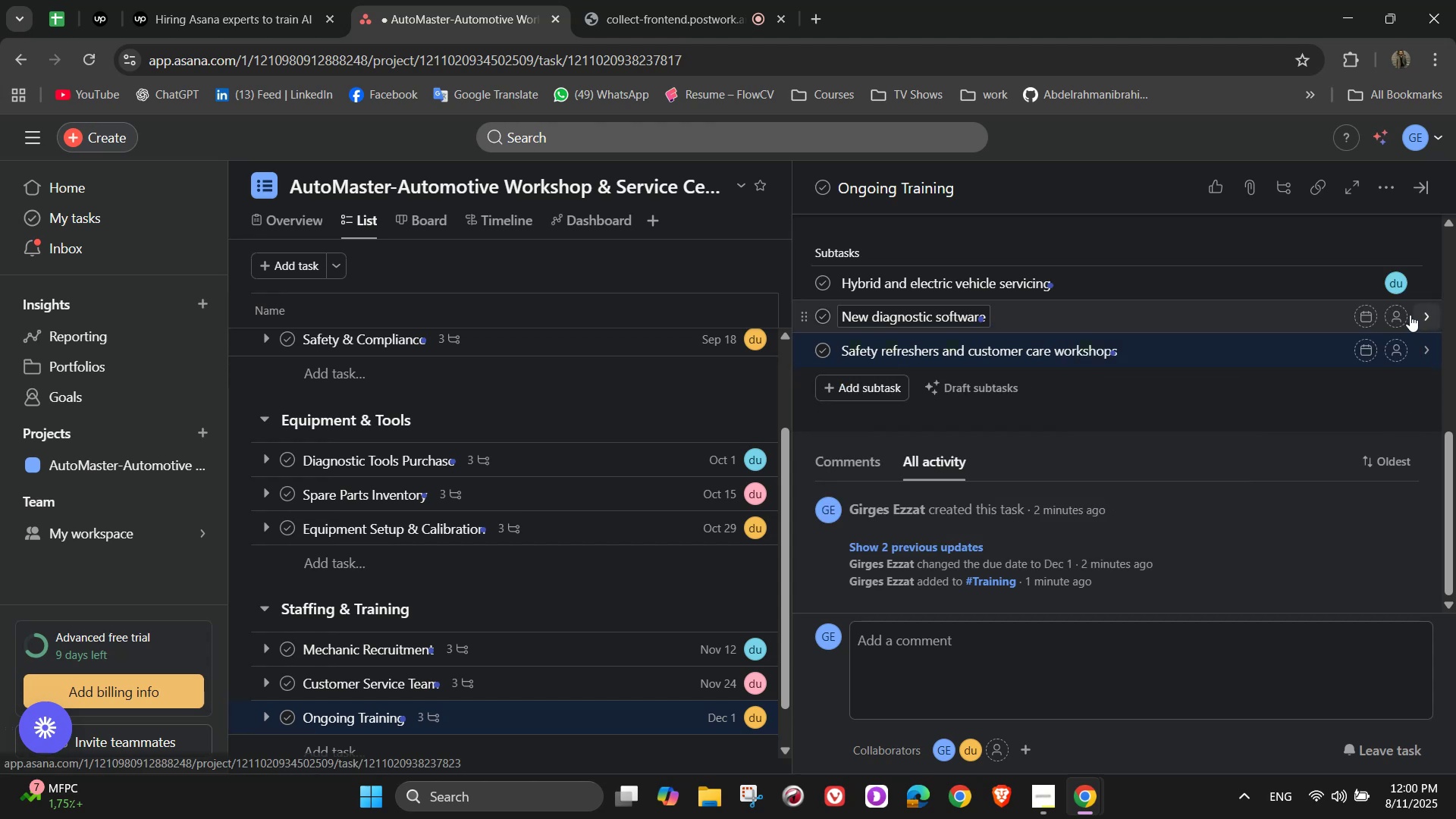 
left_click([1402, 315])
 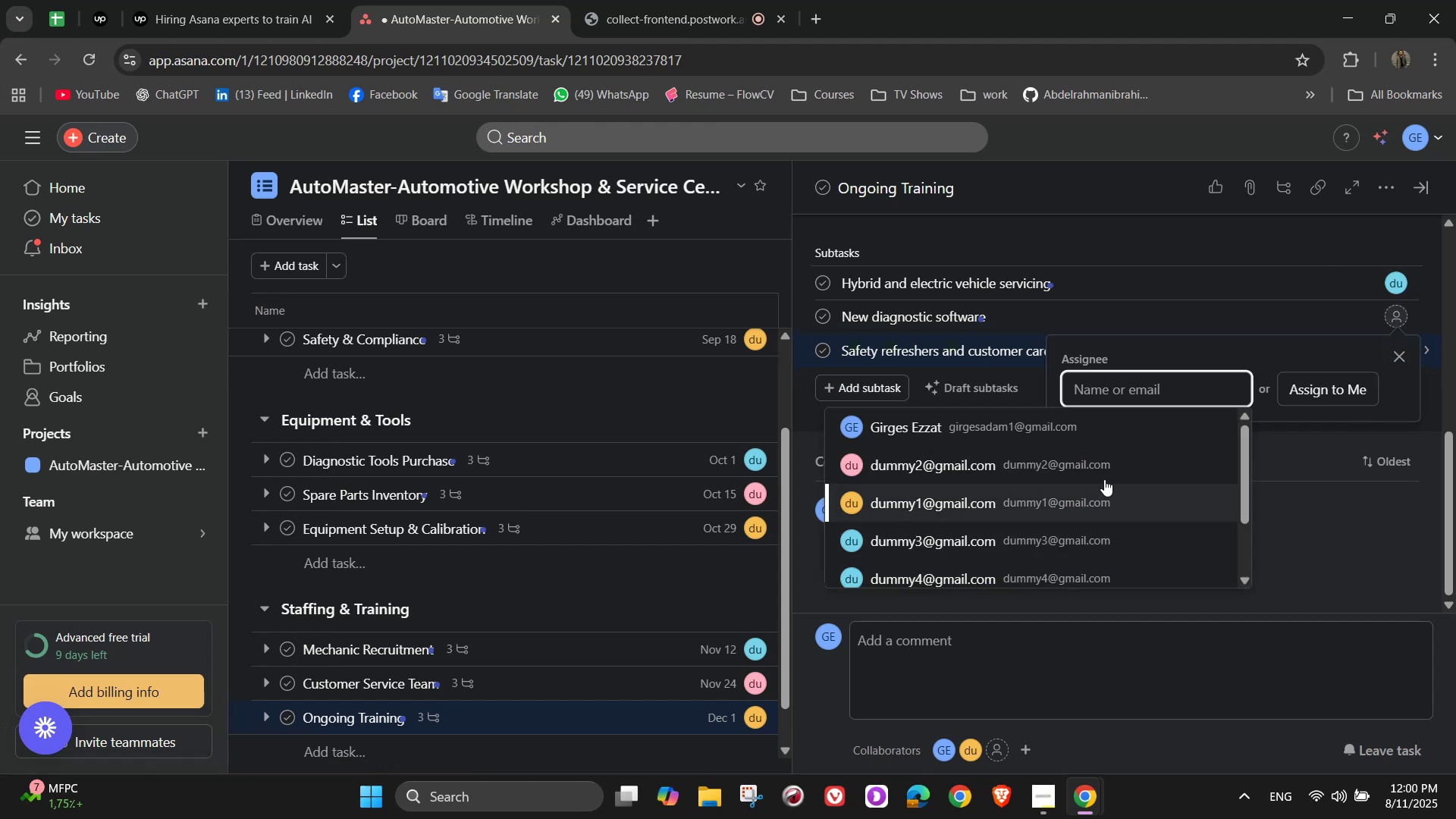 
left_click([1100, 463])
 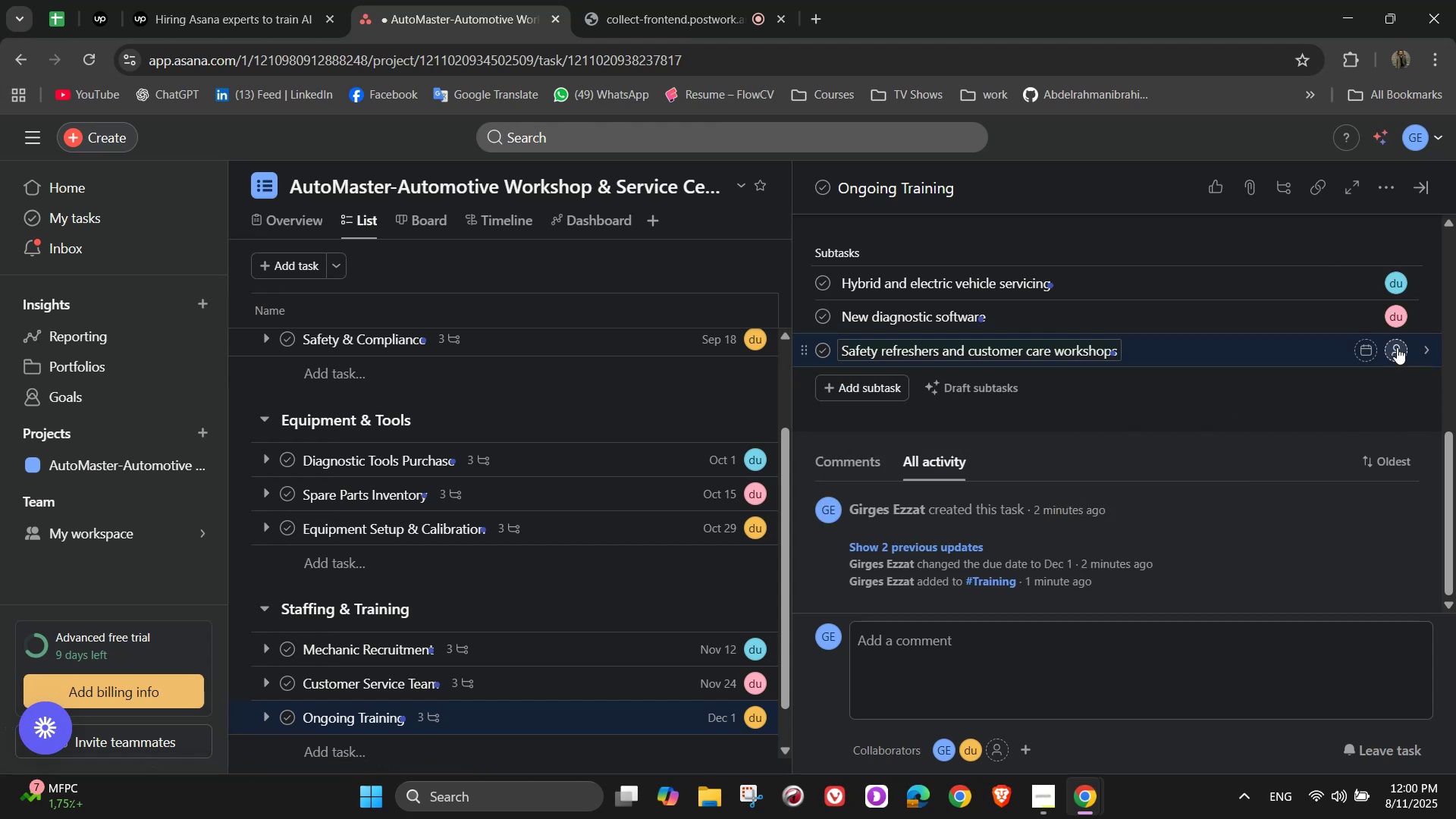 
left_click([1397, 347])
 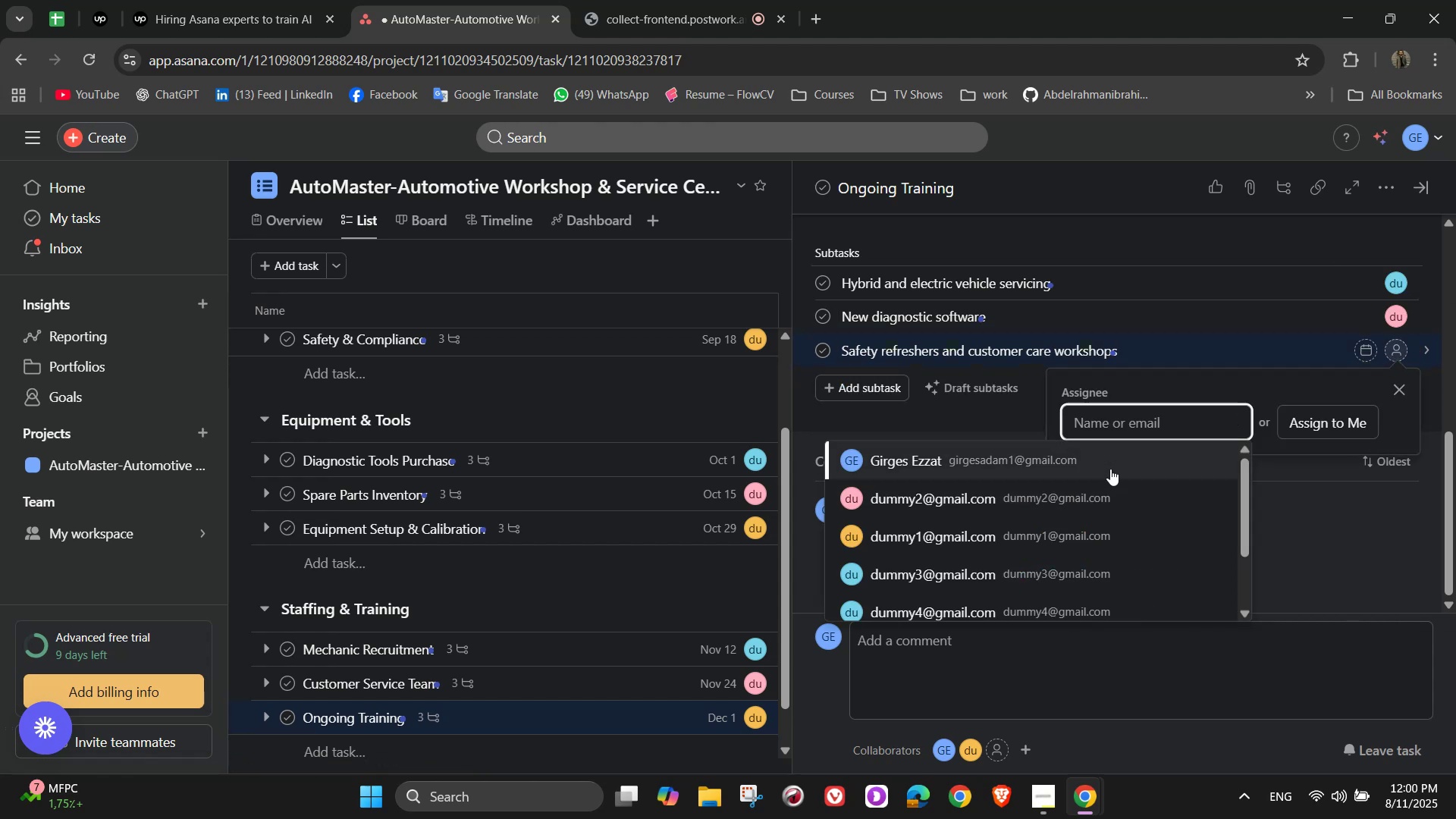 
left_click([1110, 457])
 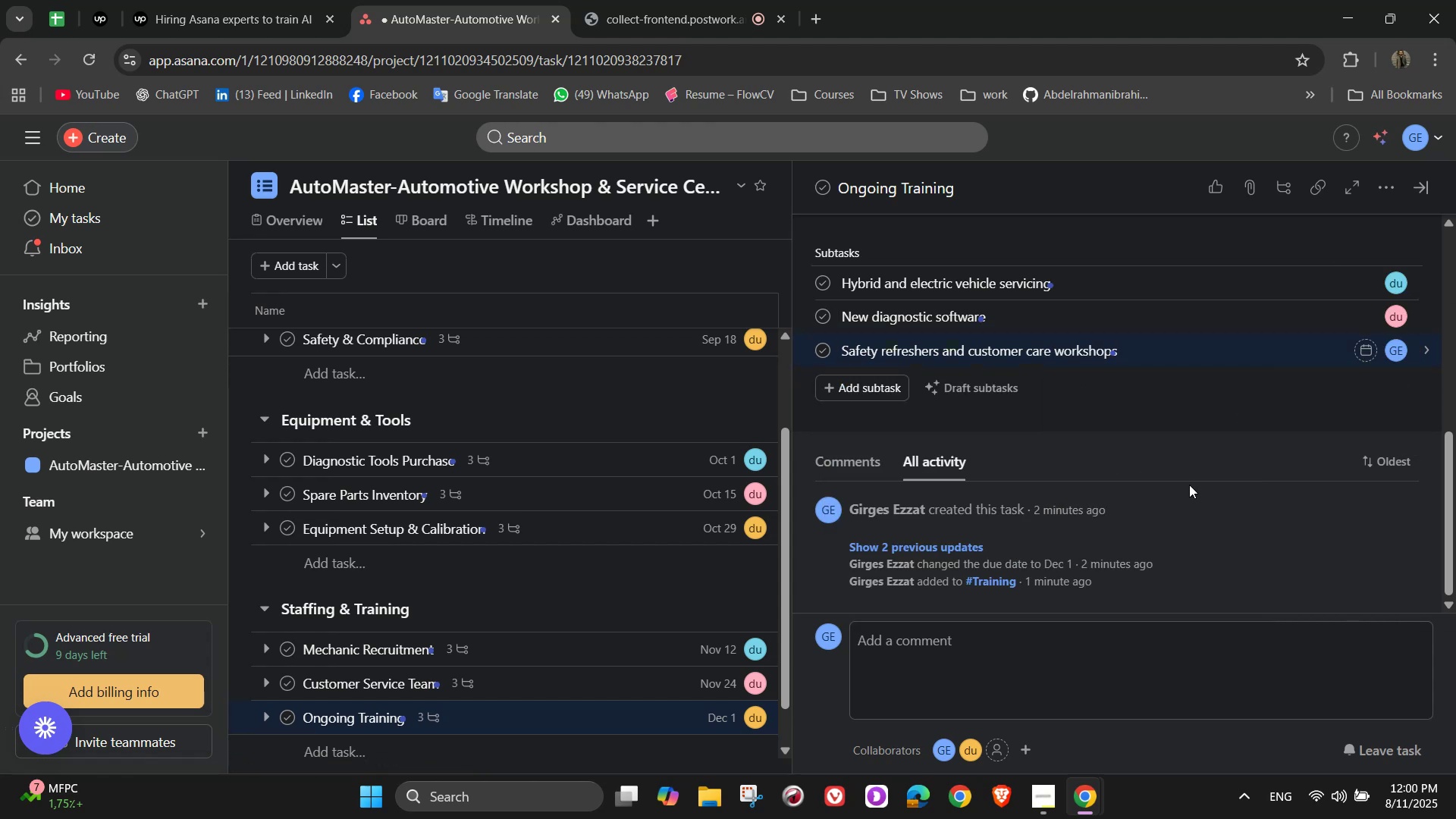 
scroll: coordinate [1189, 485], scroll_direction: up, amount: 4.0
 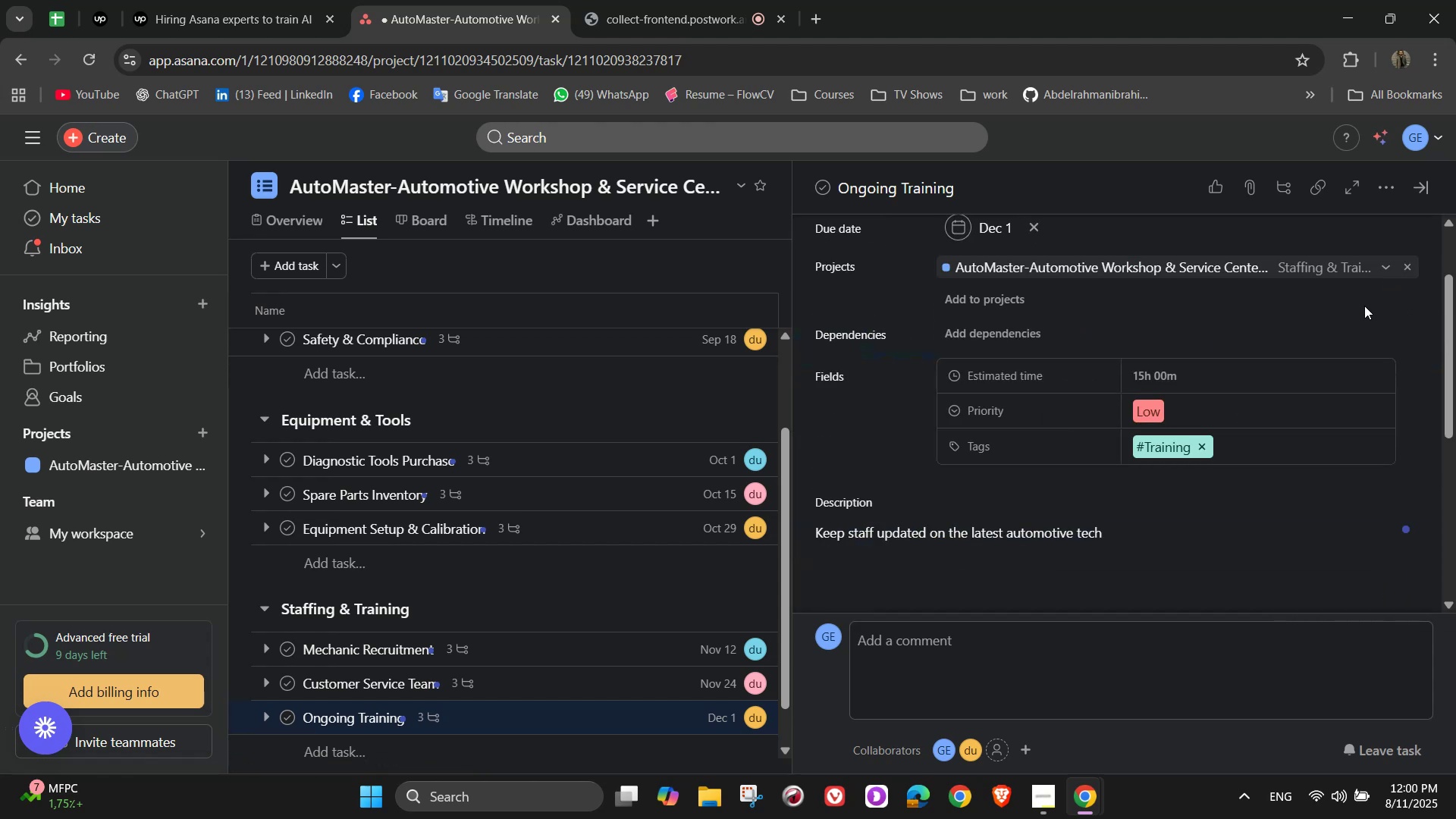 
scroll: coordinate [1250, 354], scroll_direction: down, amount: 5.0
 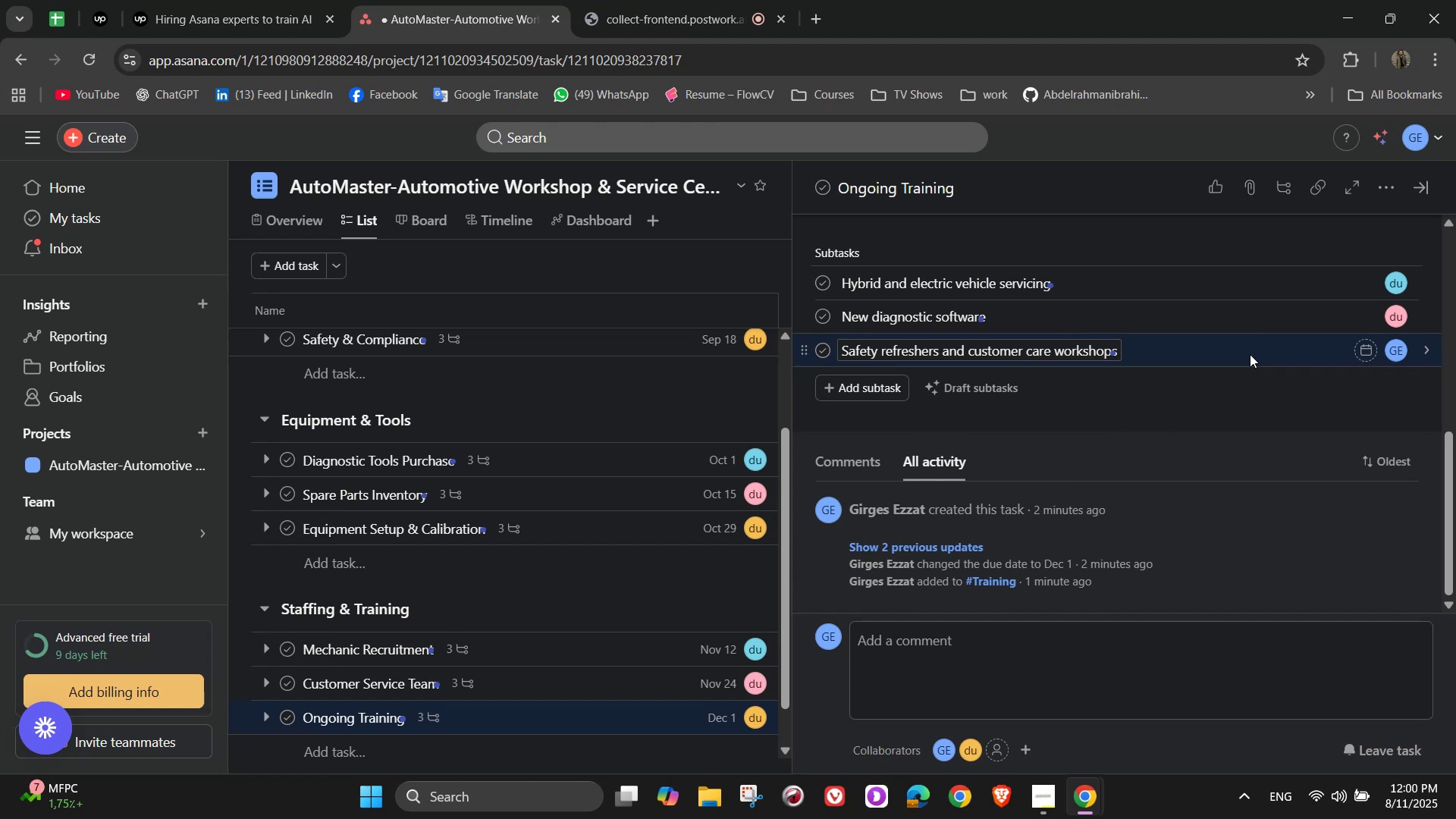 
scroll: coordinate [1250, 354], scroll_direction: up, amount: 3.0
 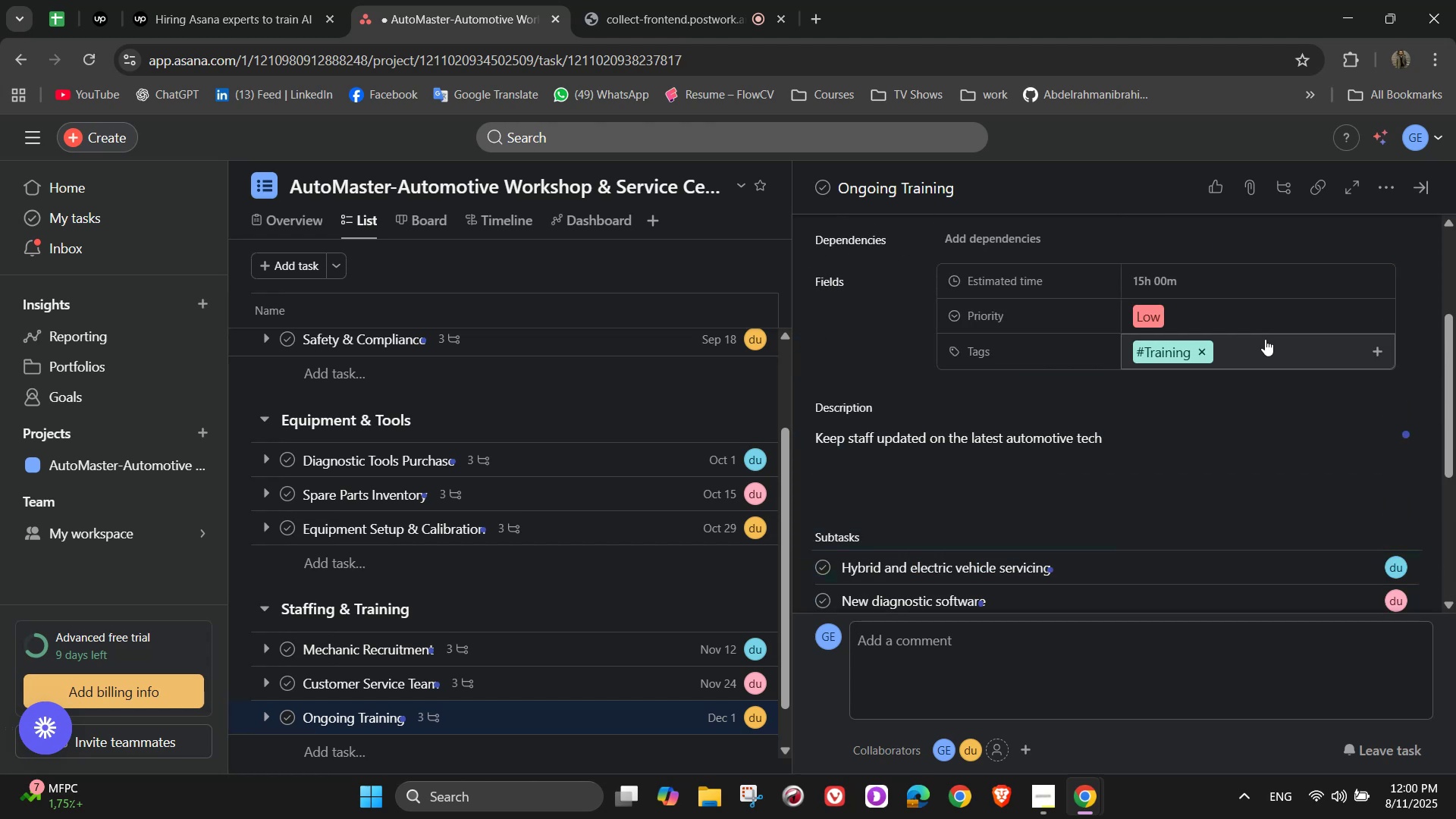 
mouse_move([1283, 305])
 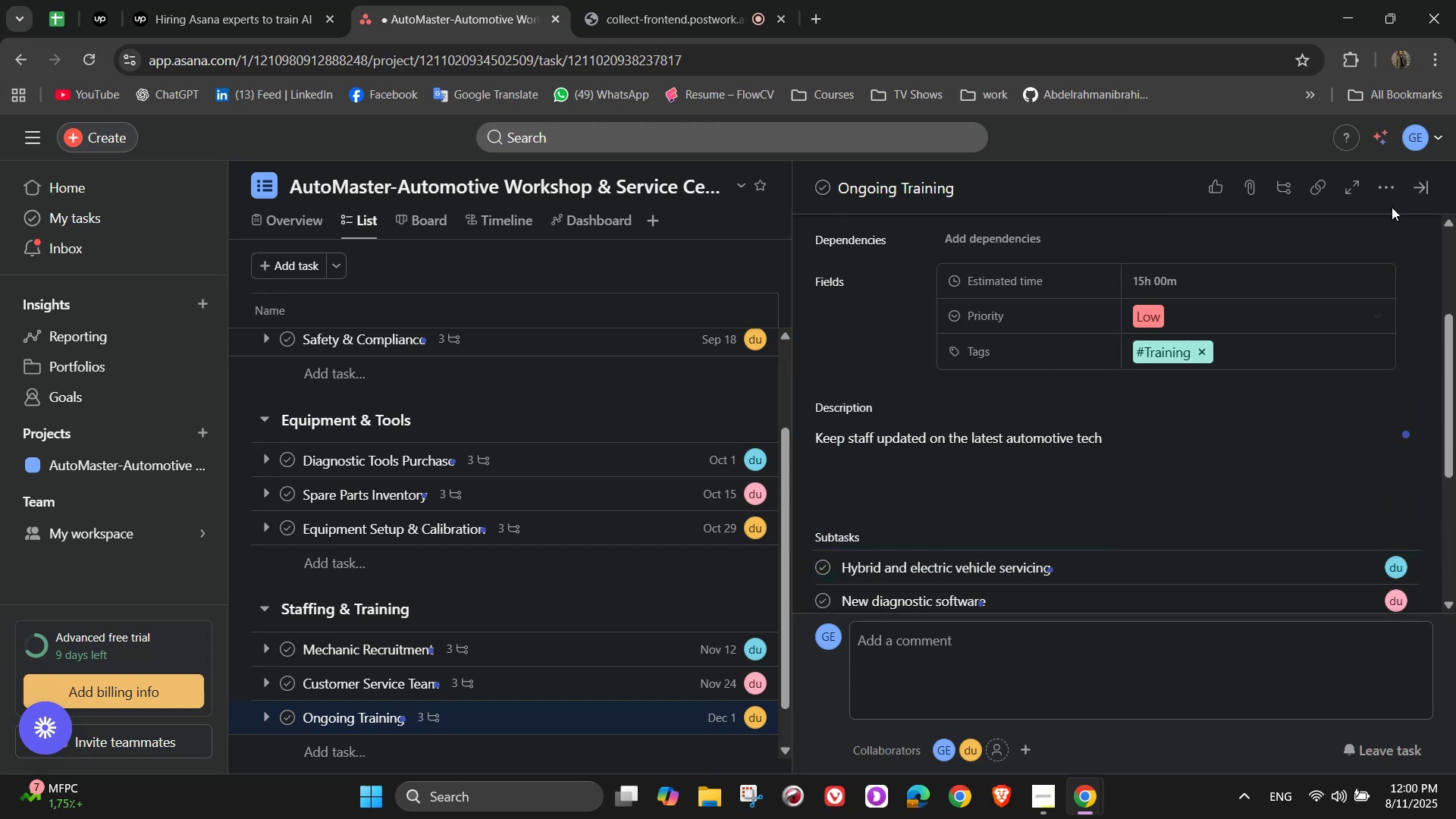 
mouse_move([1413, 222])
 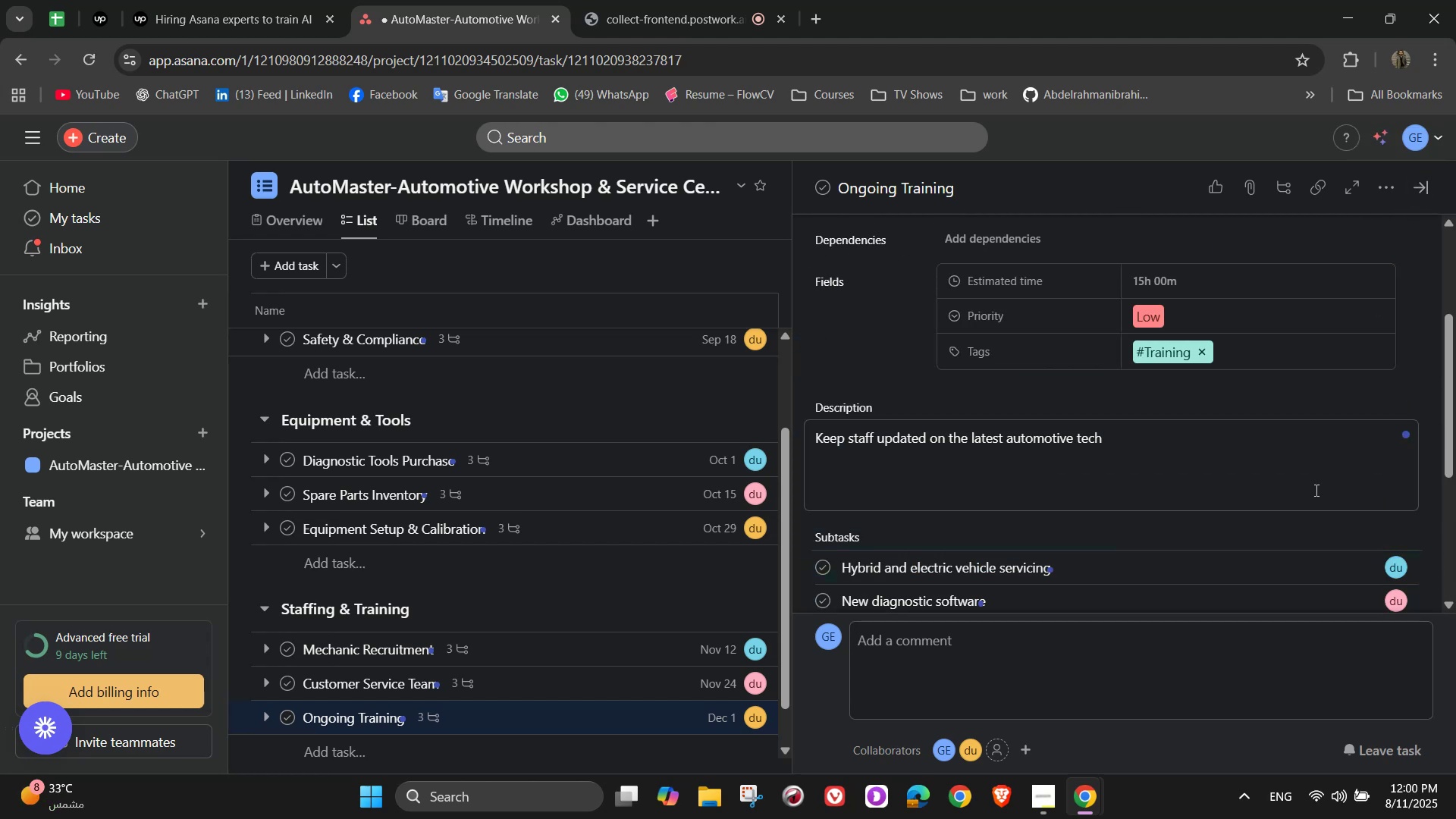 
scroll: coordinate [1315, 490], scroll_direction: down, amount: 2.0
 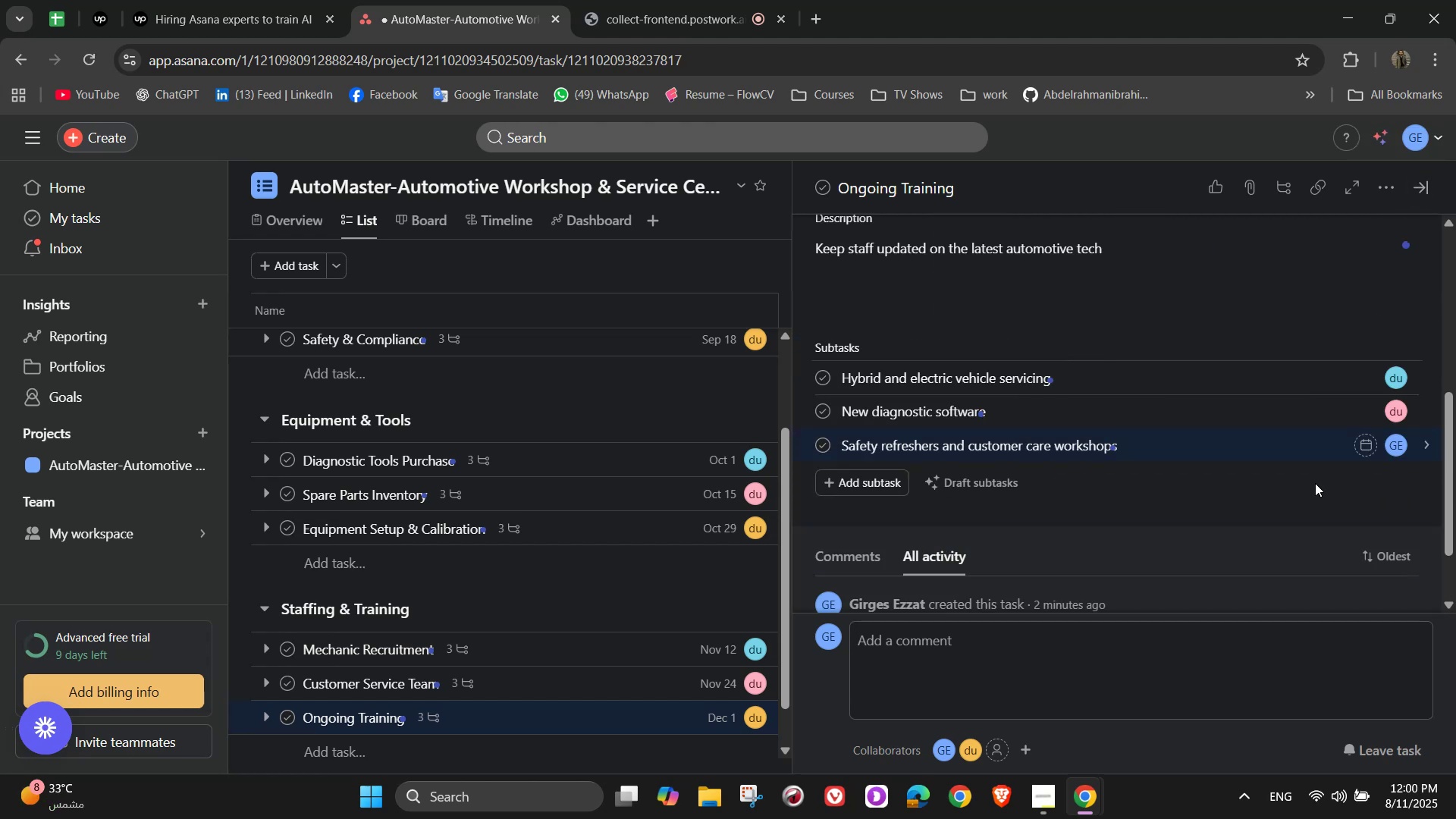 
scroll: coordinate [1315, 483], scroll_direction: up, amount: 5.0
 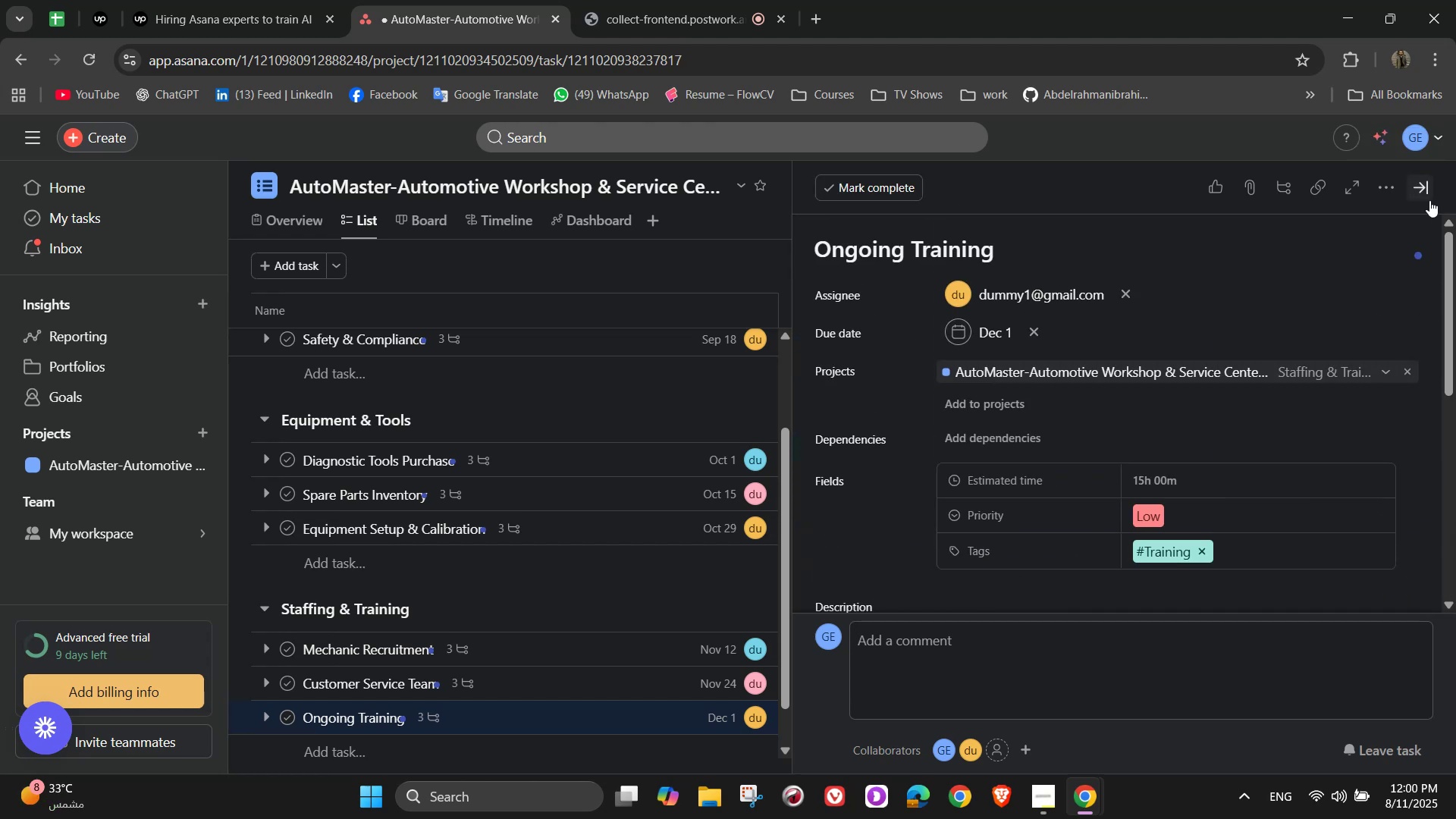 
left_click([1426, 191])
 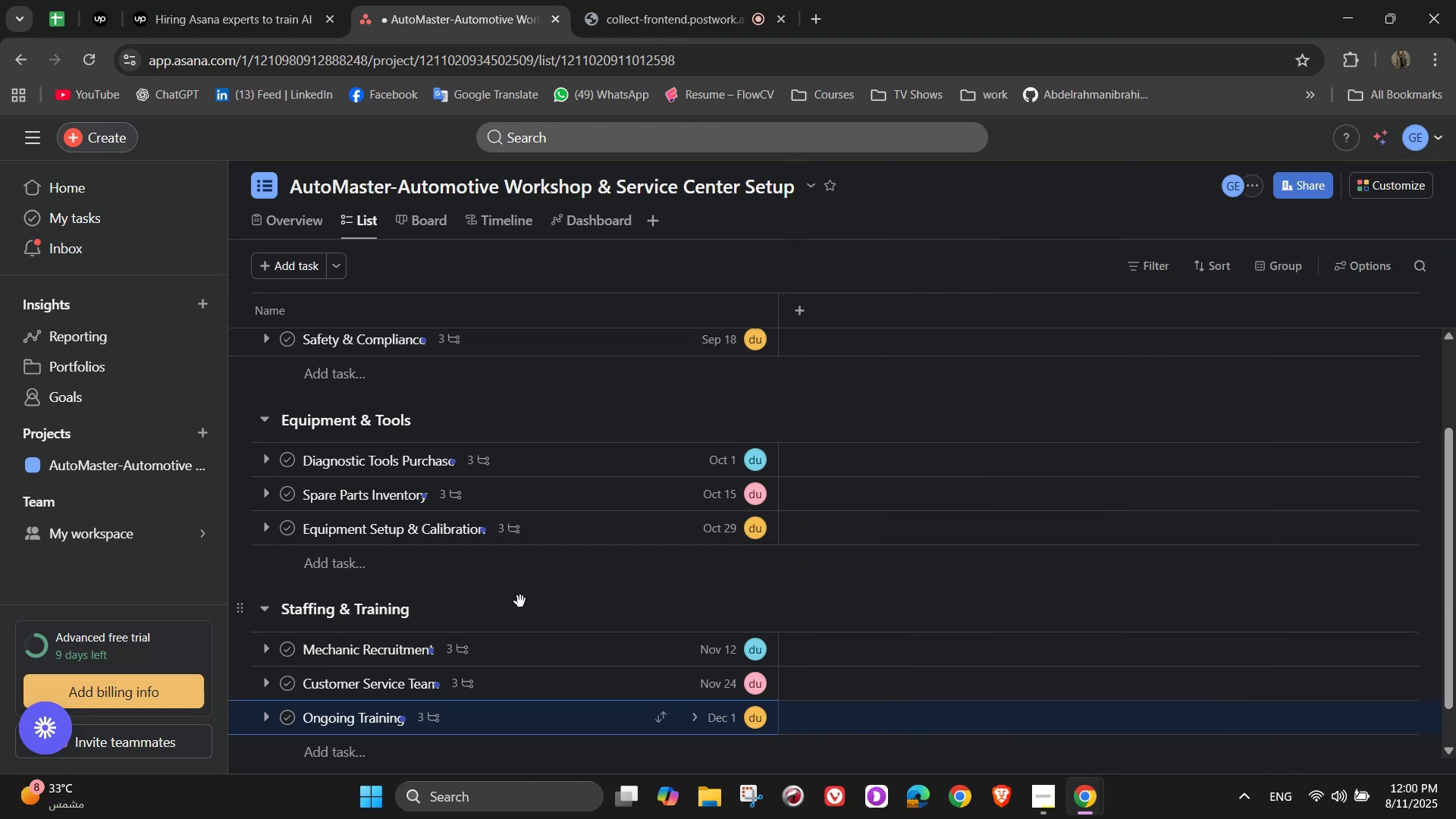 
scroll: coordinate [519, 598], scroll_direction: down, amount: 3.0
 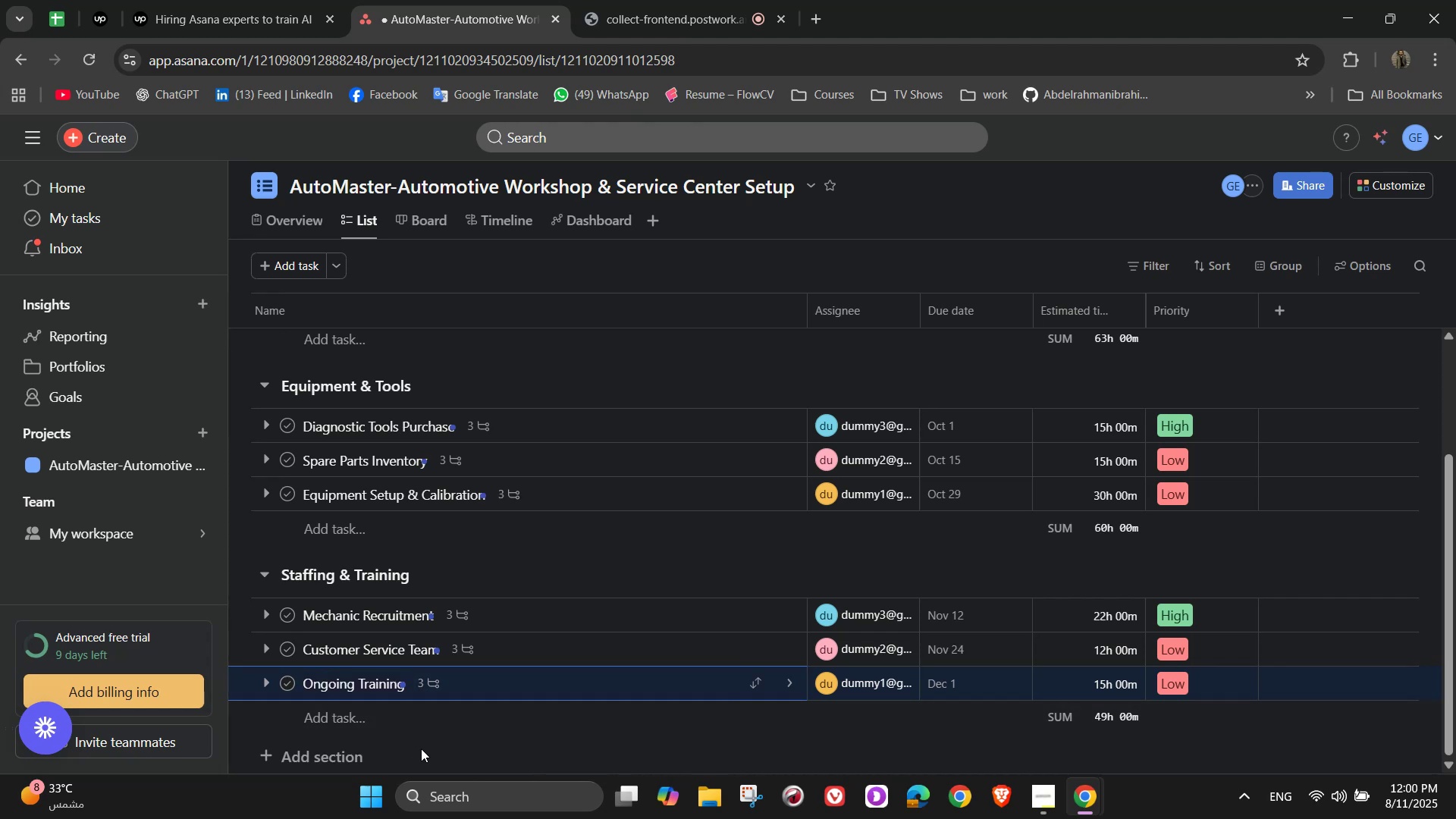 
left_click([353, 755])
 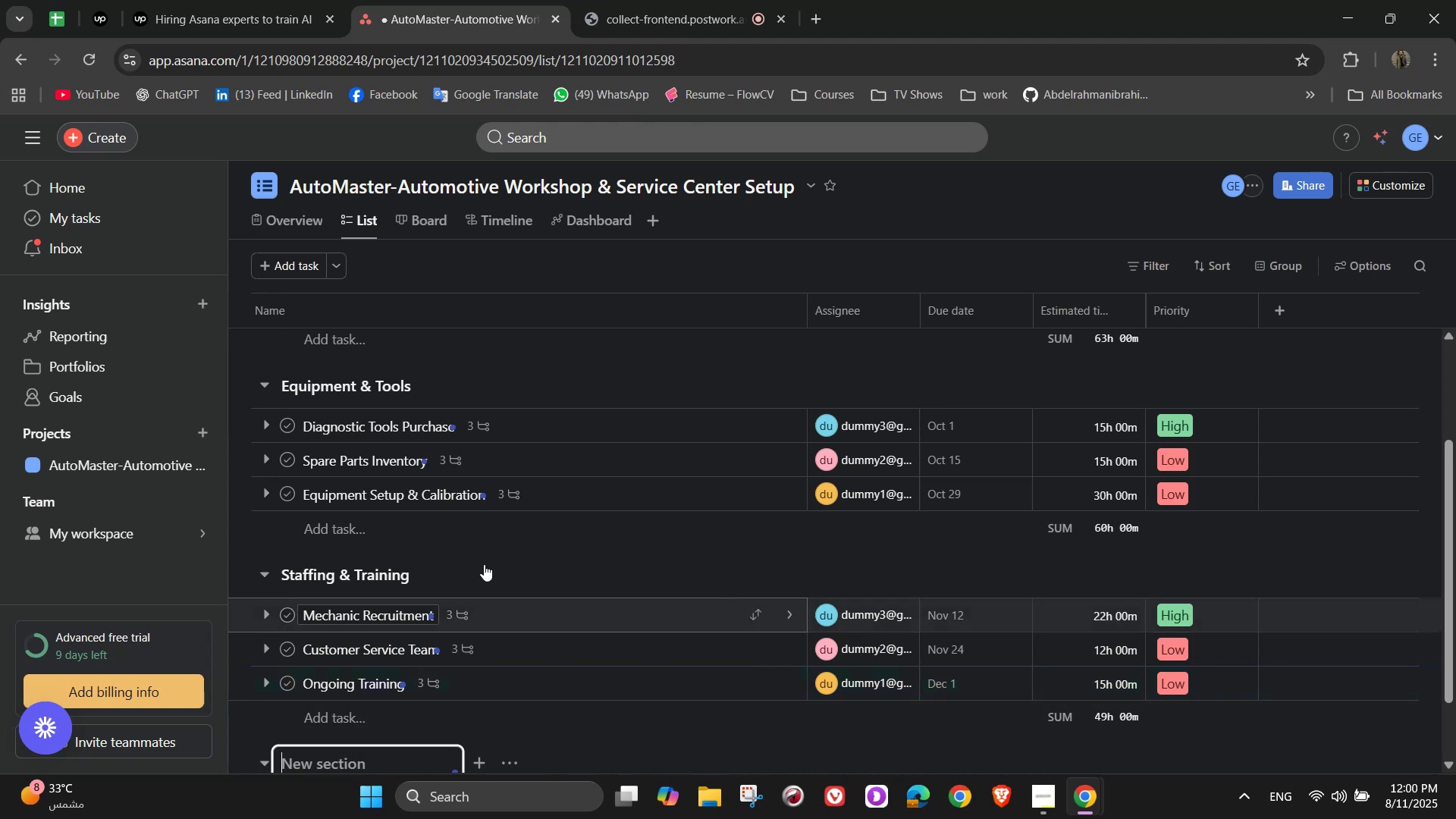 
scroll: coordinate [508, 530], scroll_direction: down, amount: 2.0
 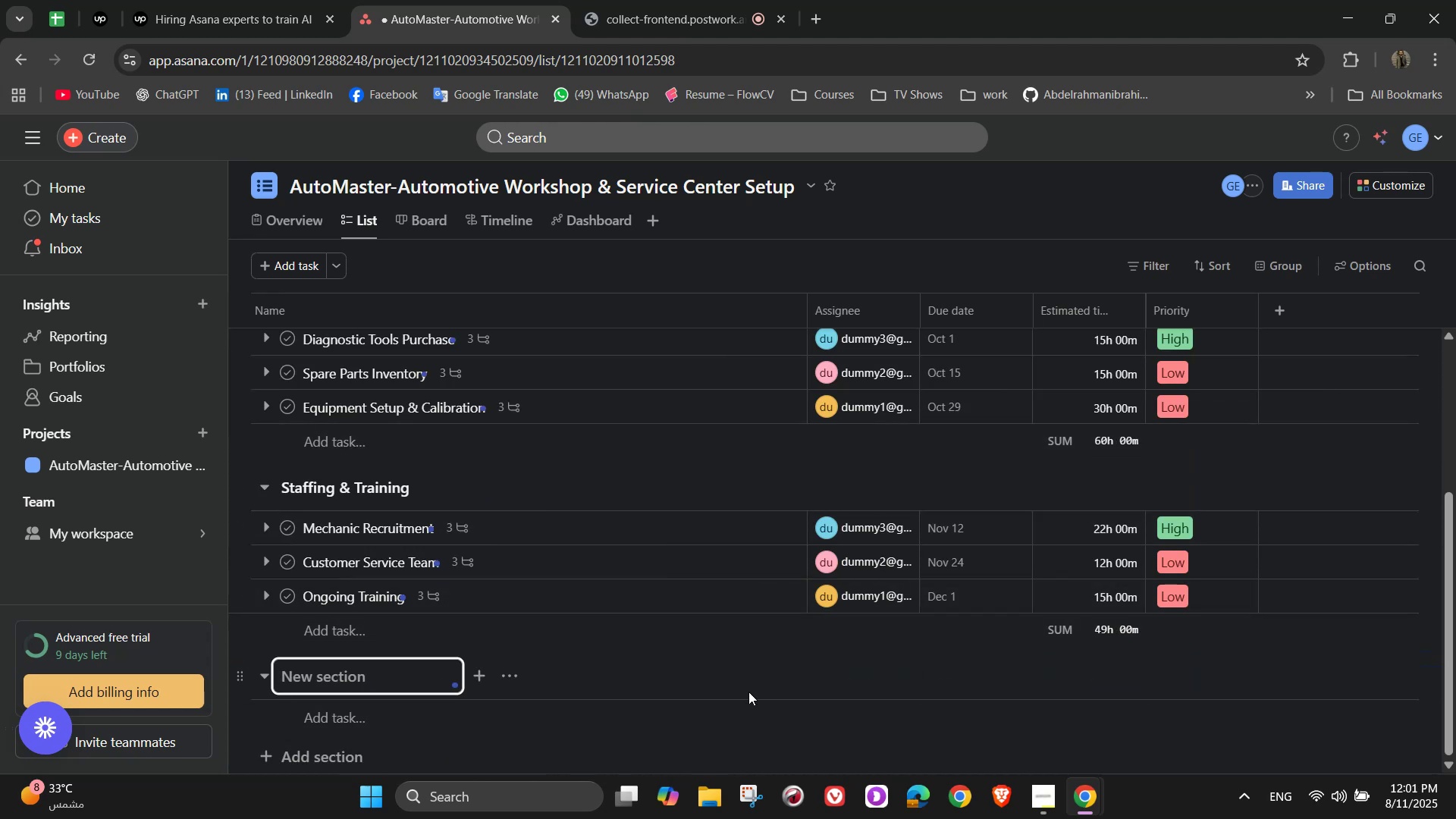 
wait(11.77)
 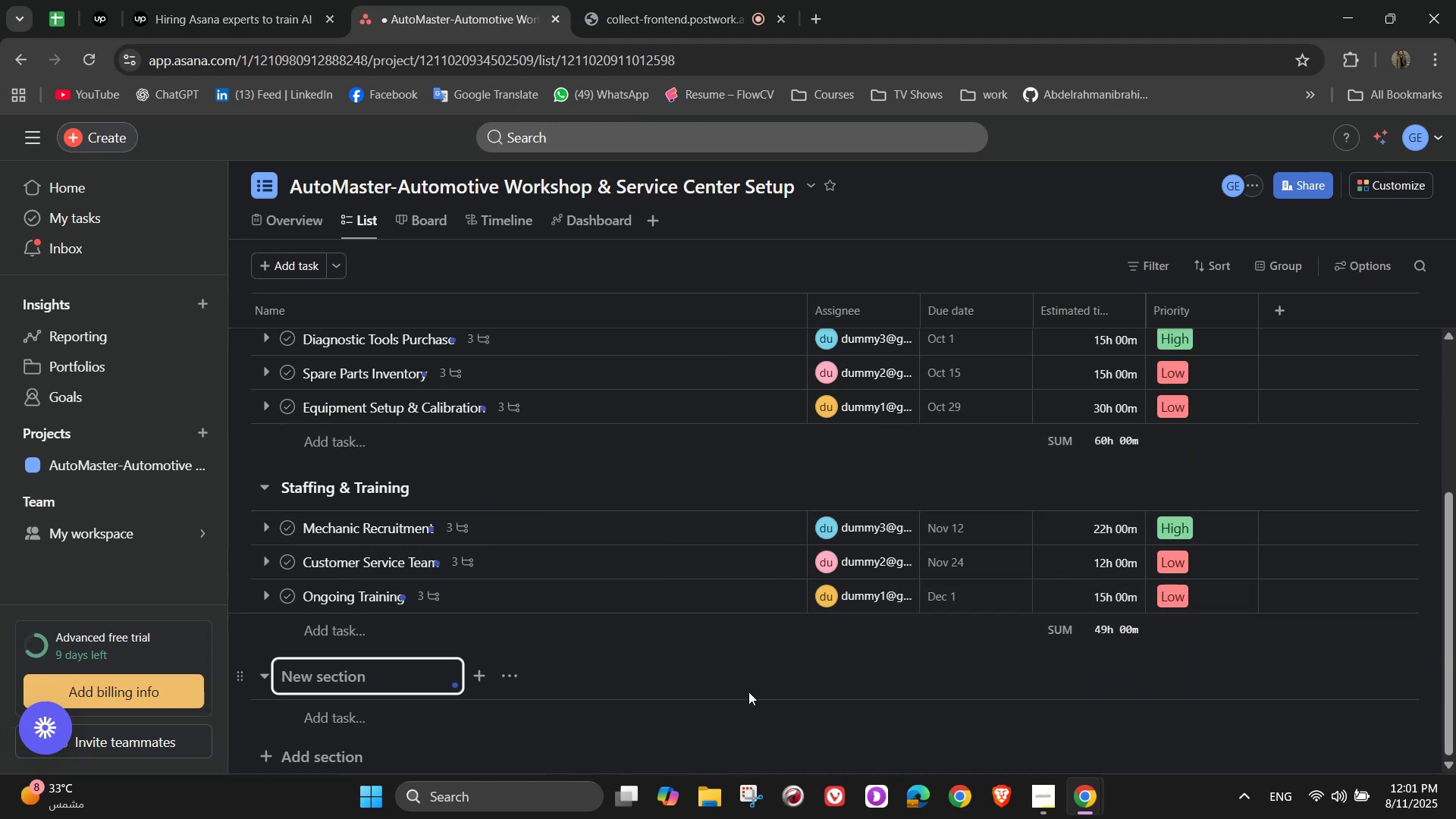 
hold_key(key=ShiftLeft, duration=1.51)
 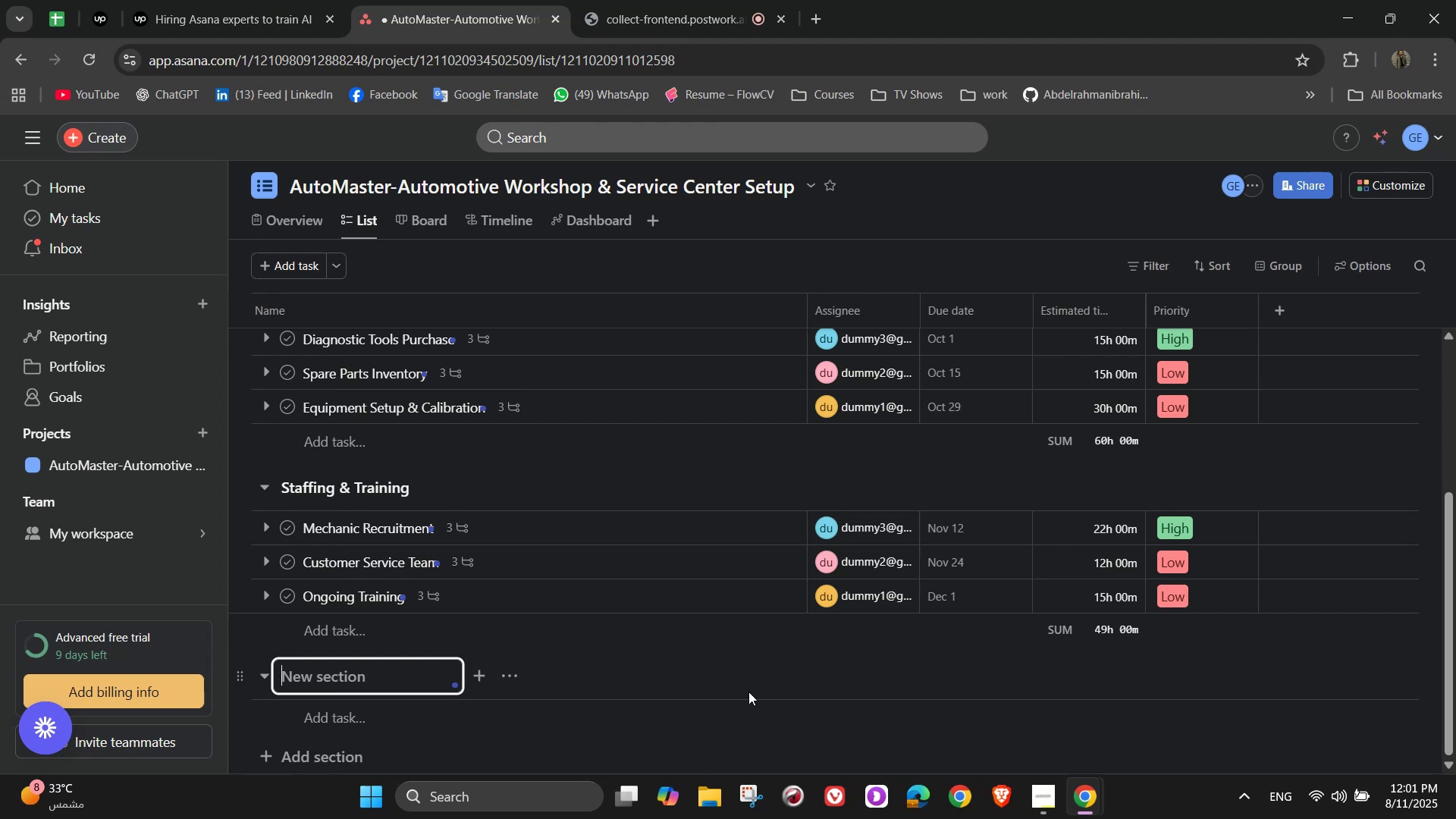 
type(Services & Operations)
 